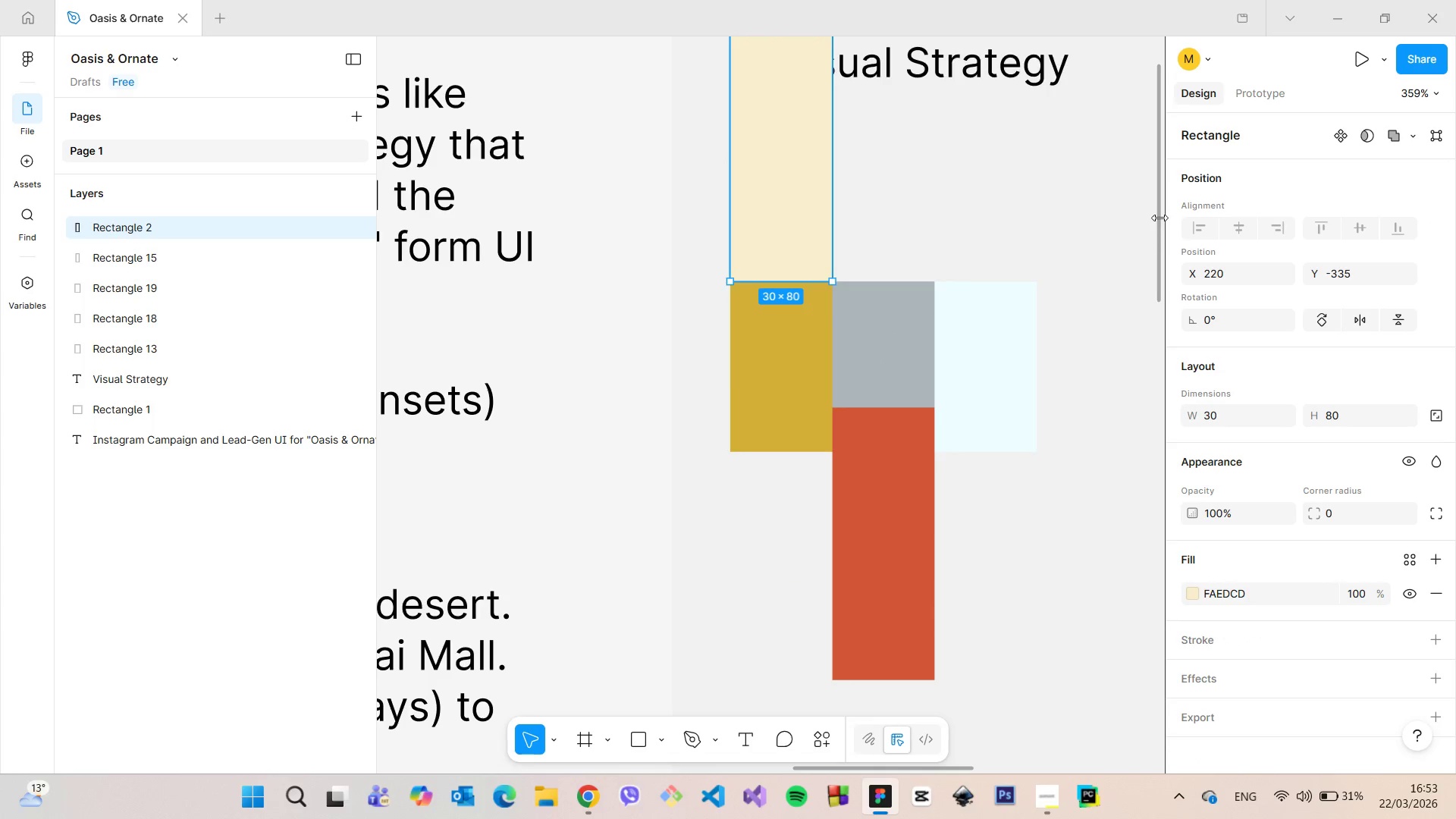 
left_click([1159, 218])
 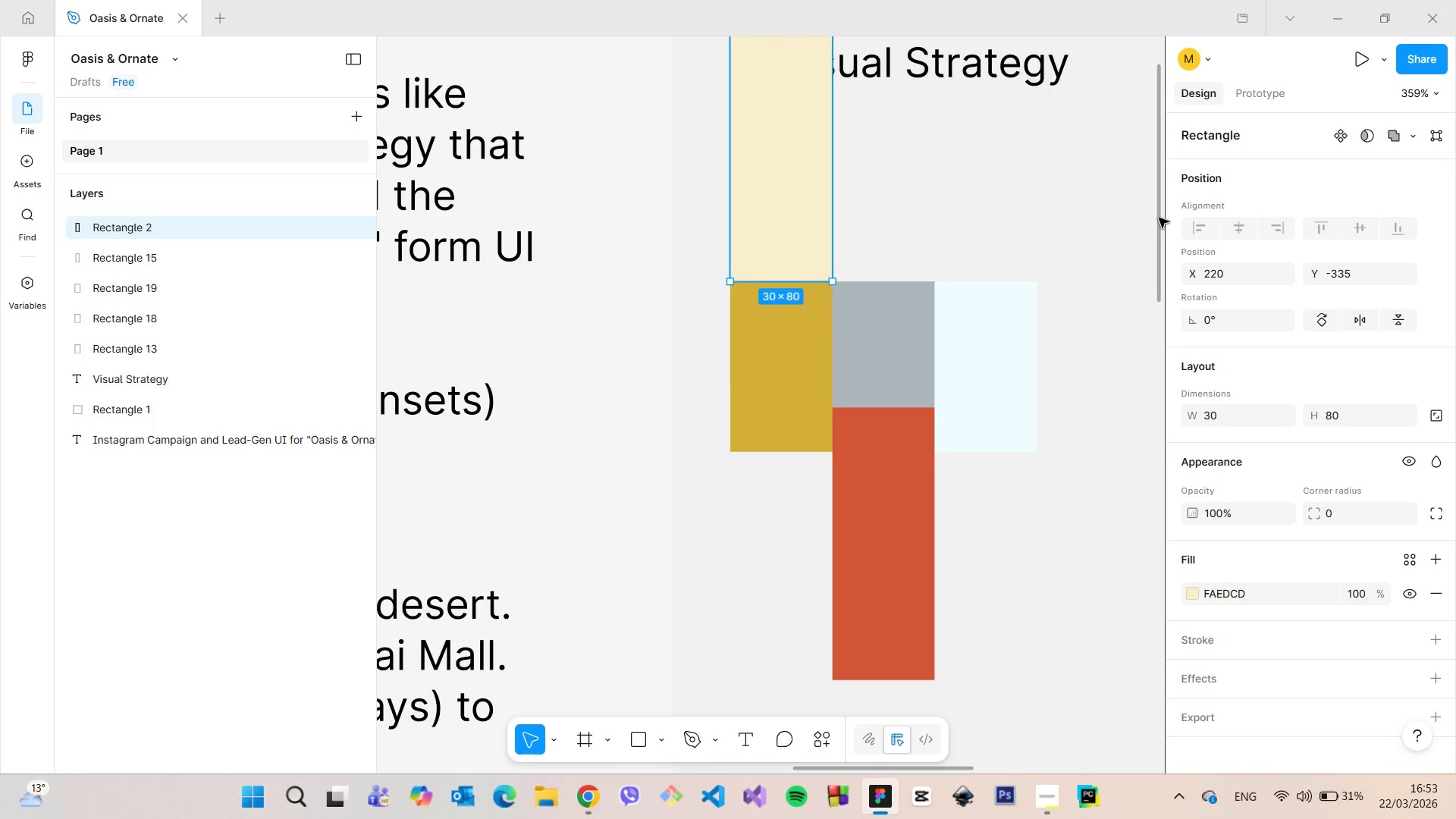 
left_click_drag(start_coordinate=[1159, 218], to_coordinate=[1161, 165])
 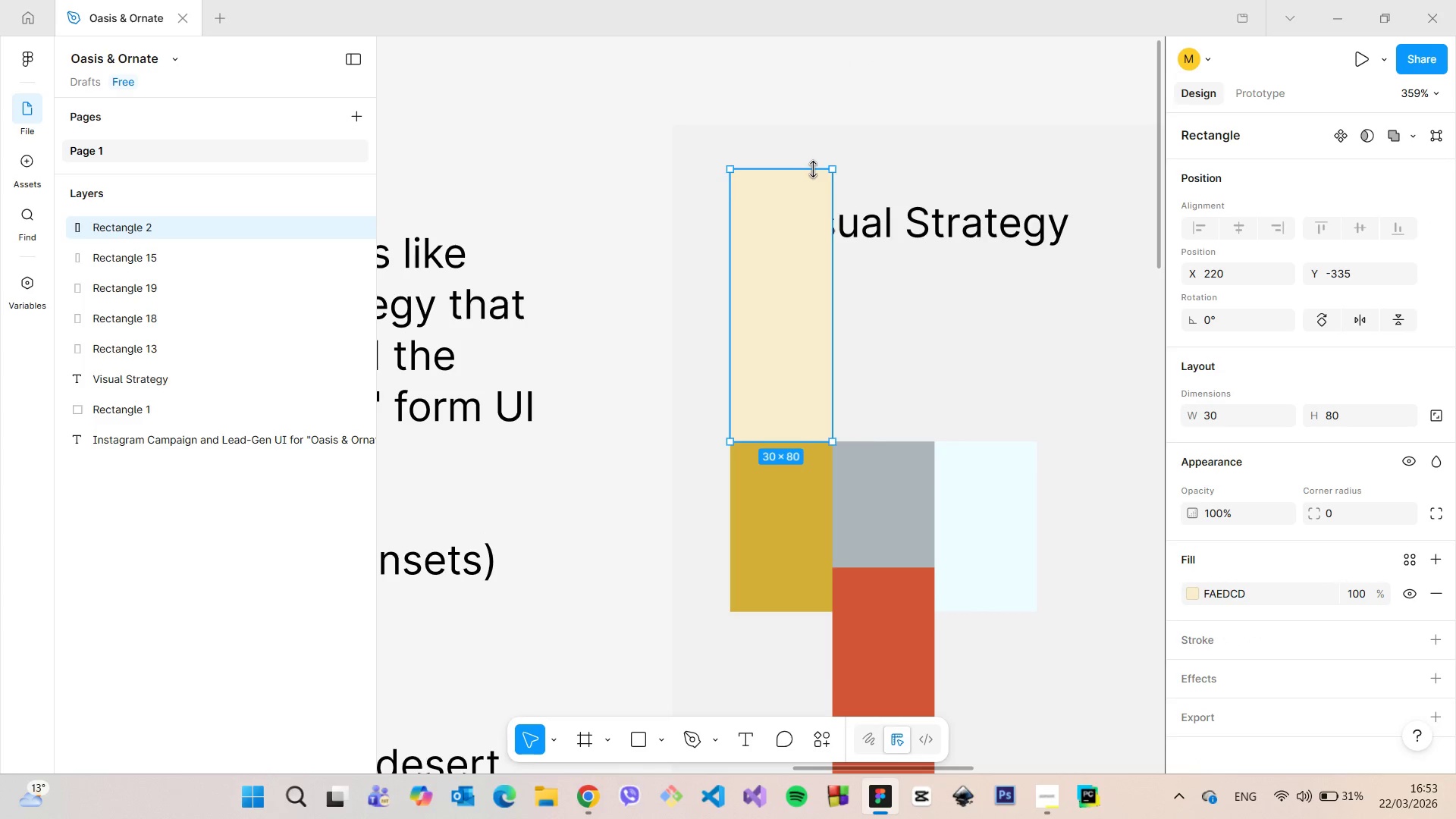 
left_click_drag(start_coordinate=[814, 169], to_coordinate=[817, 331])
 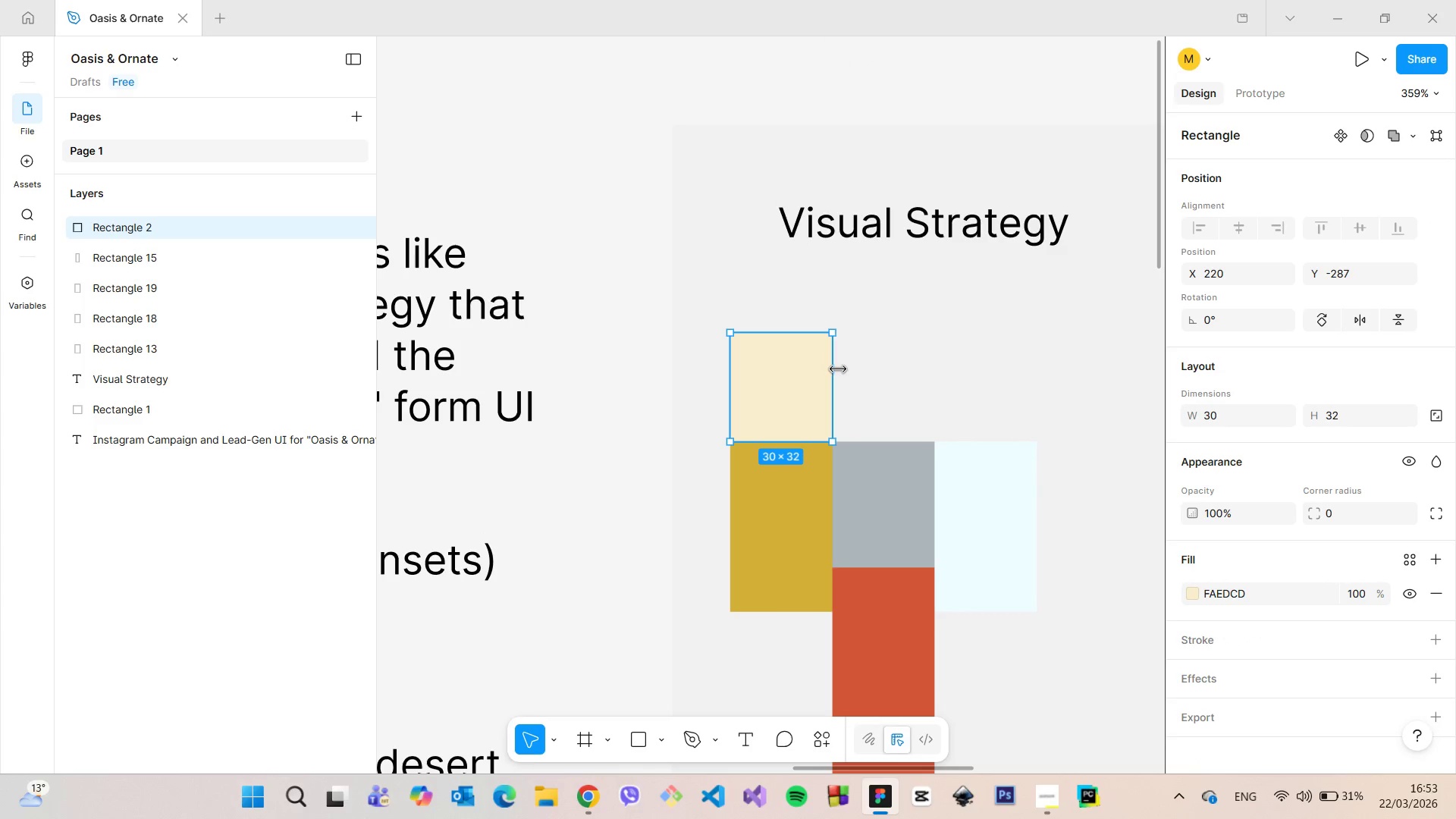 
left_click_drag(start_coordinate=[838, 369], to_coordinate=[886, 370])
 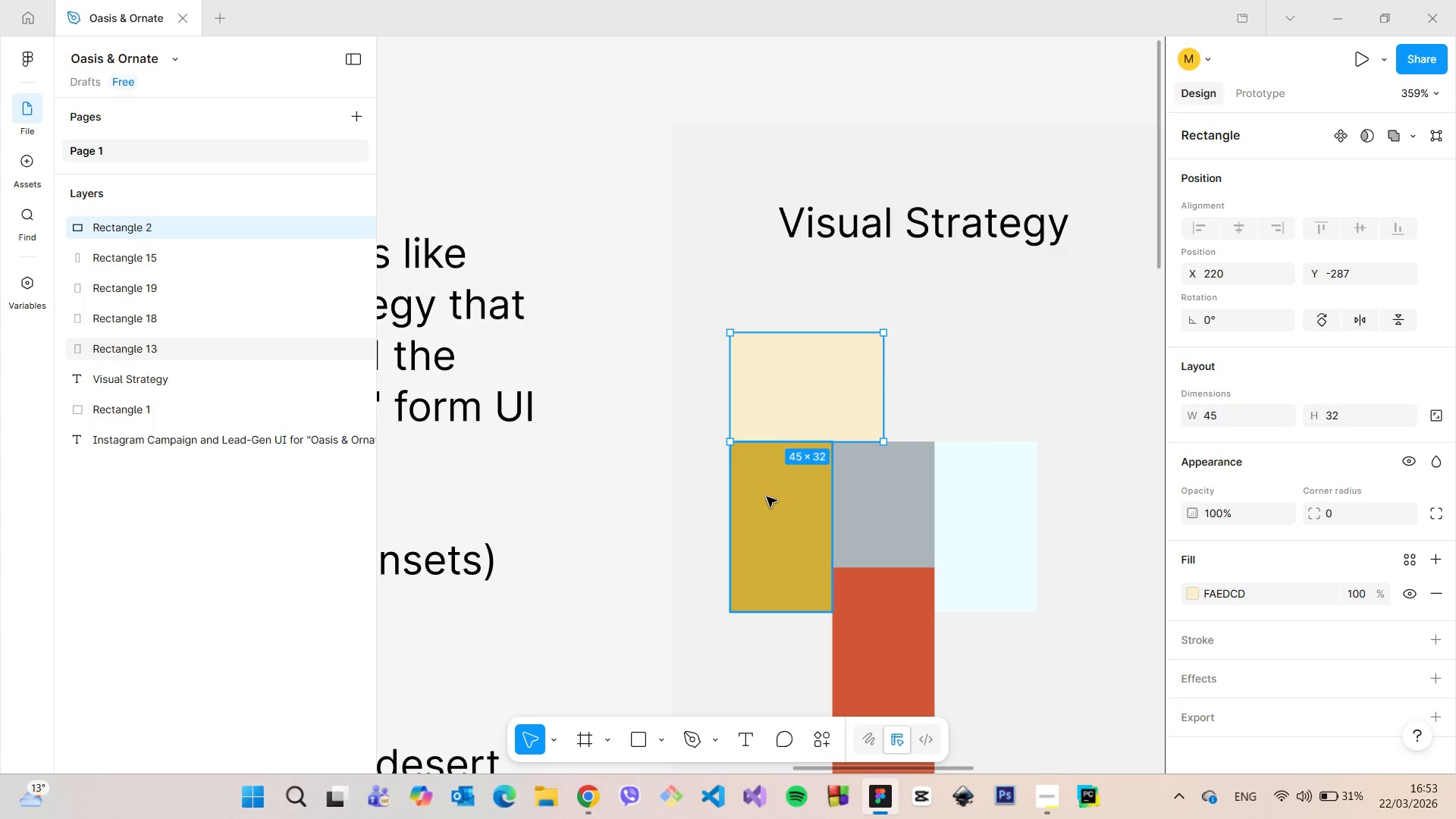 
left_click([767, 497])
 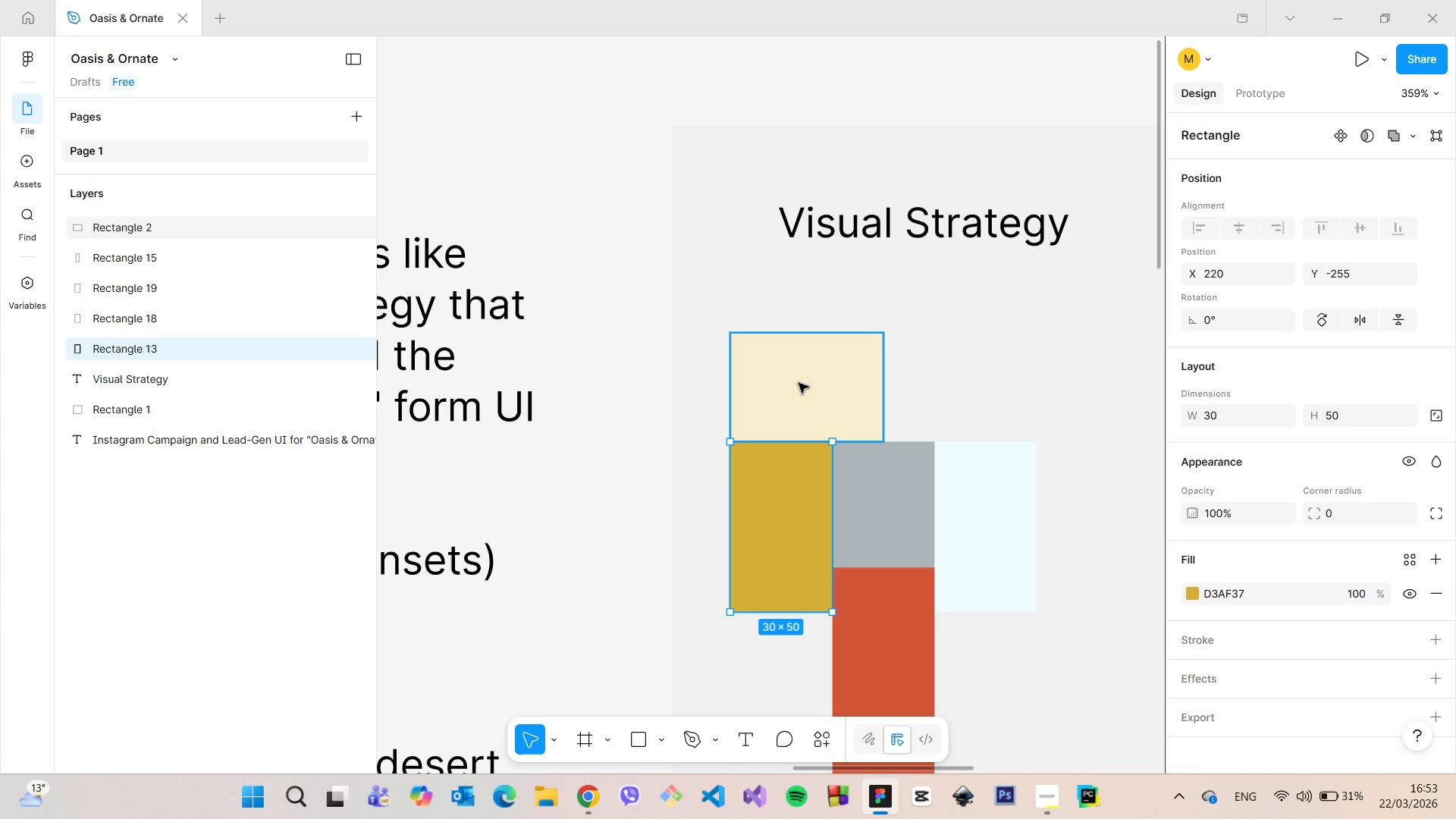 
left_click([799, 383])
 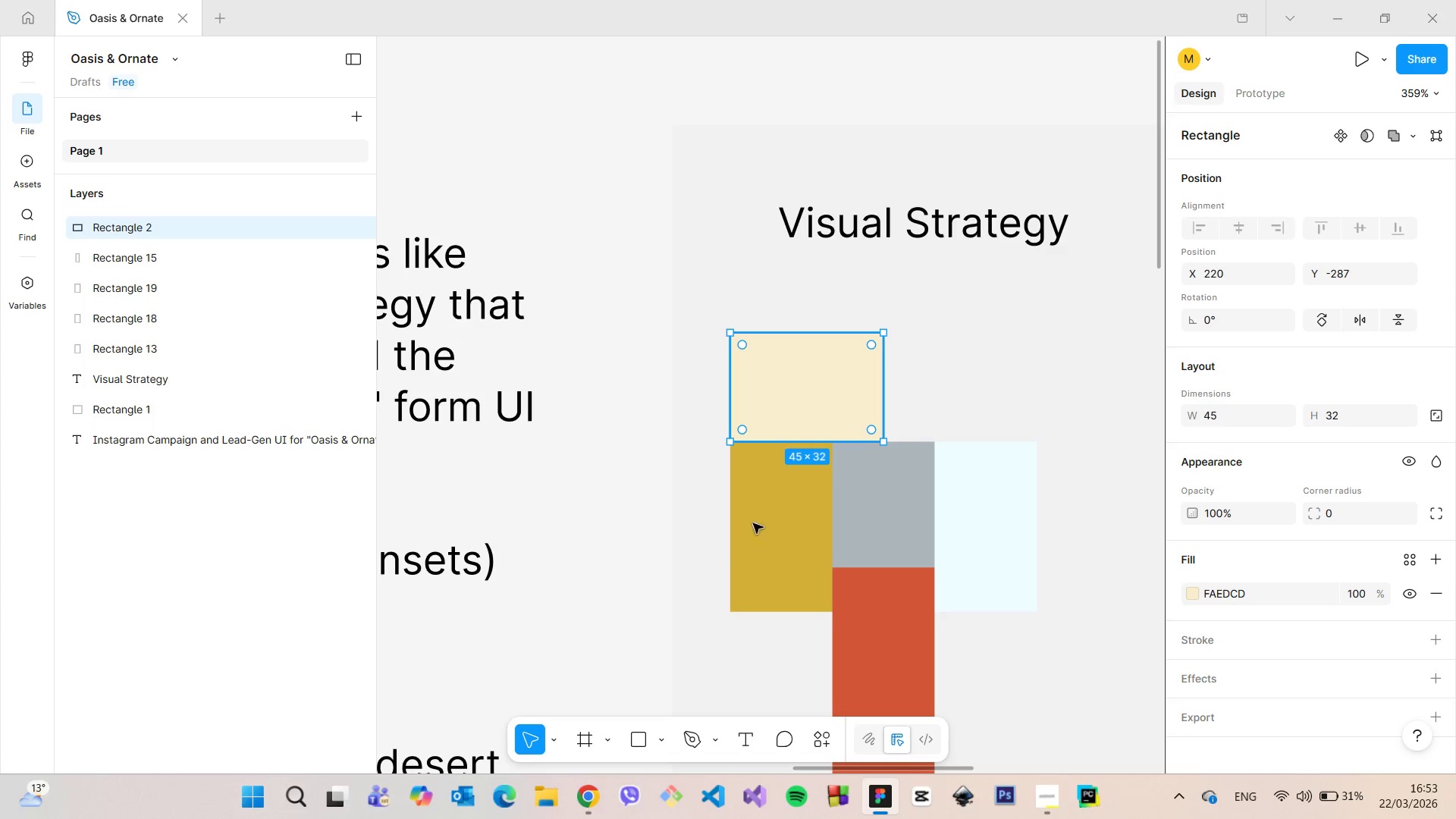 
left_click([737, 548])
 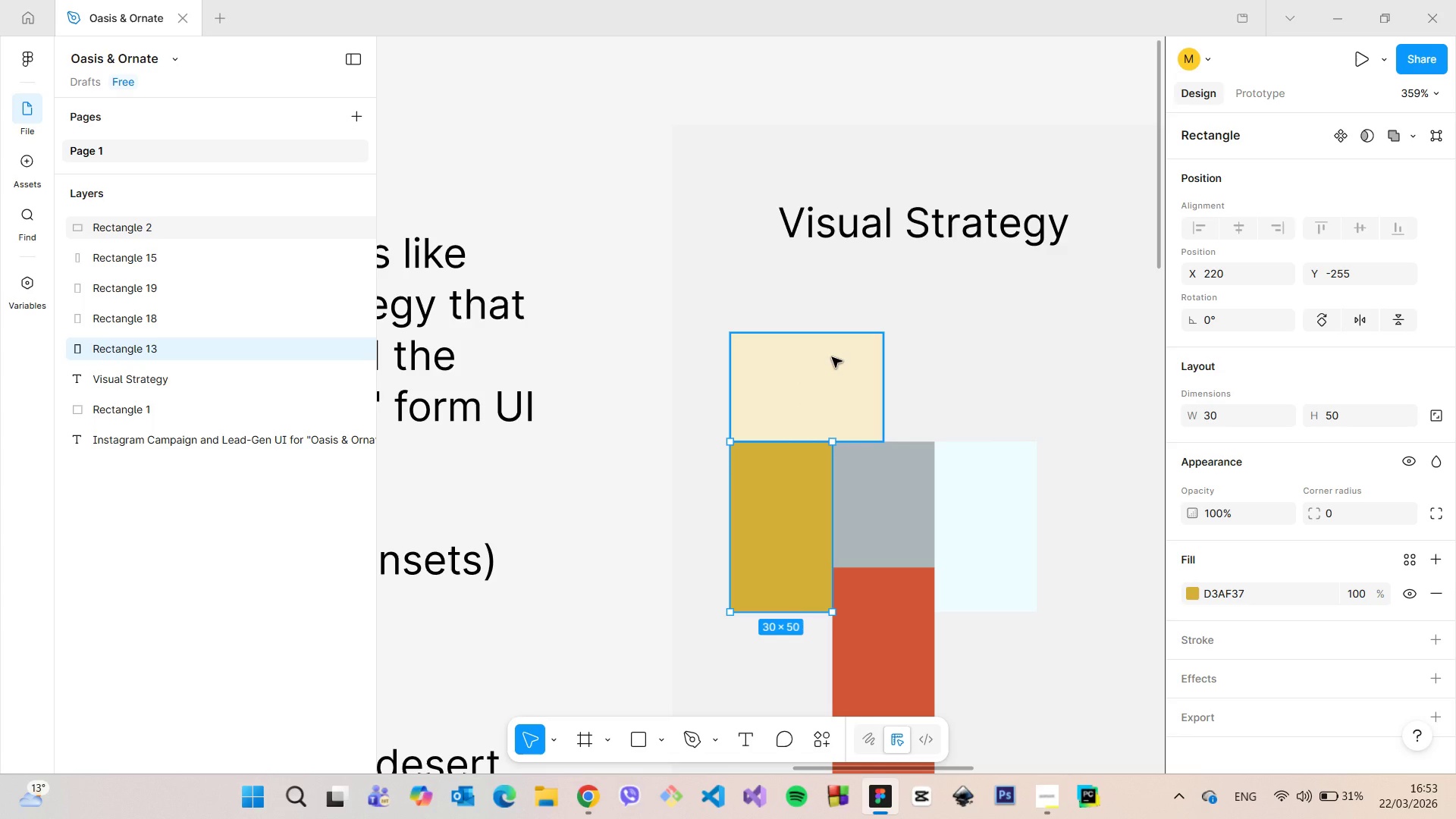 
left_click([832, 357])
 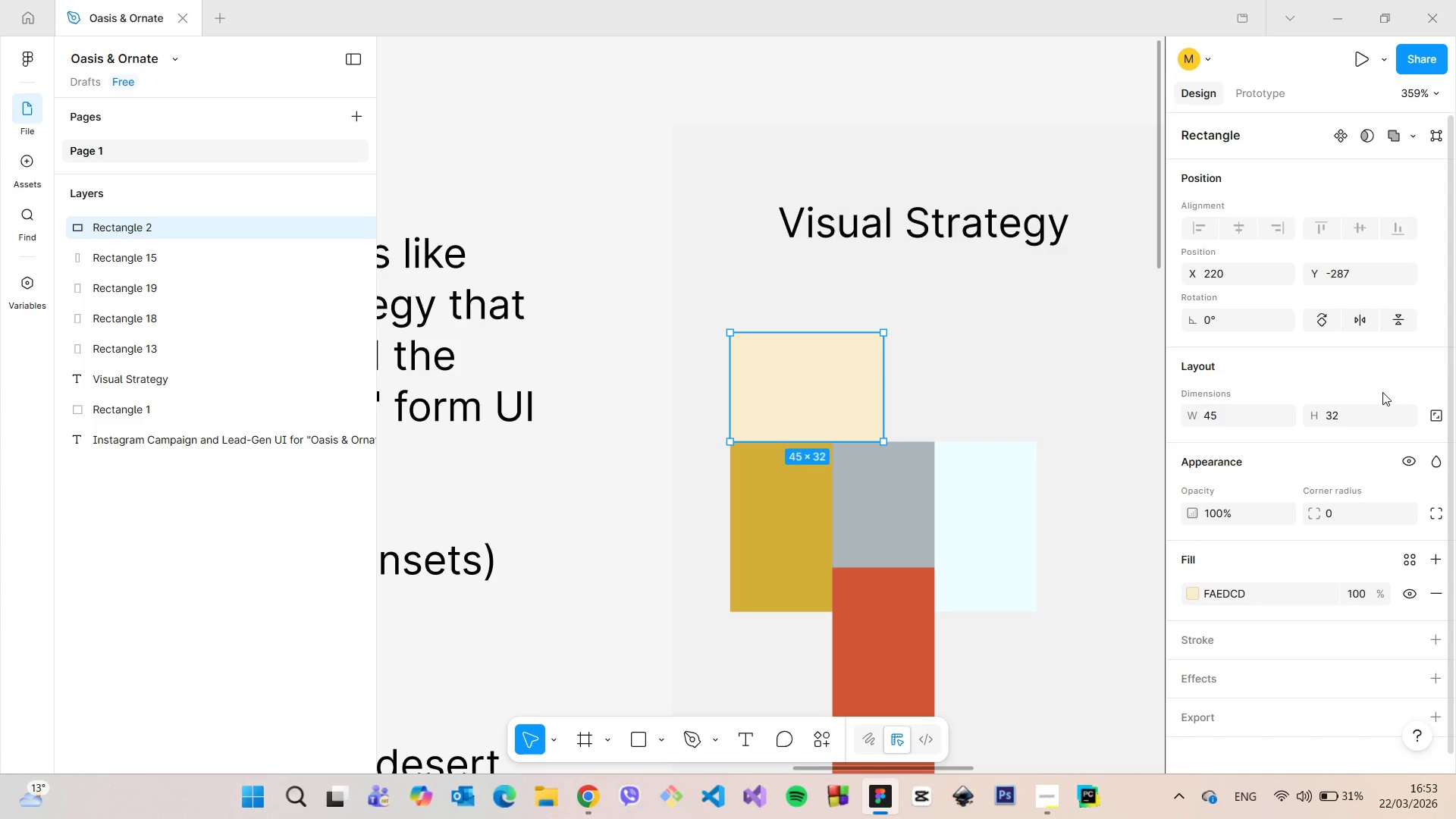 
left_click([1368, 411])
 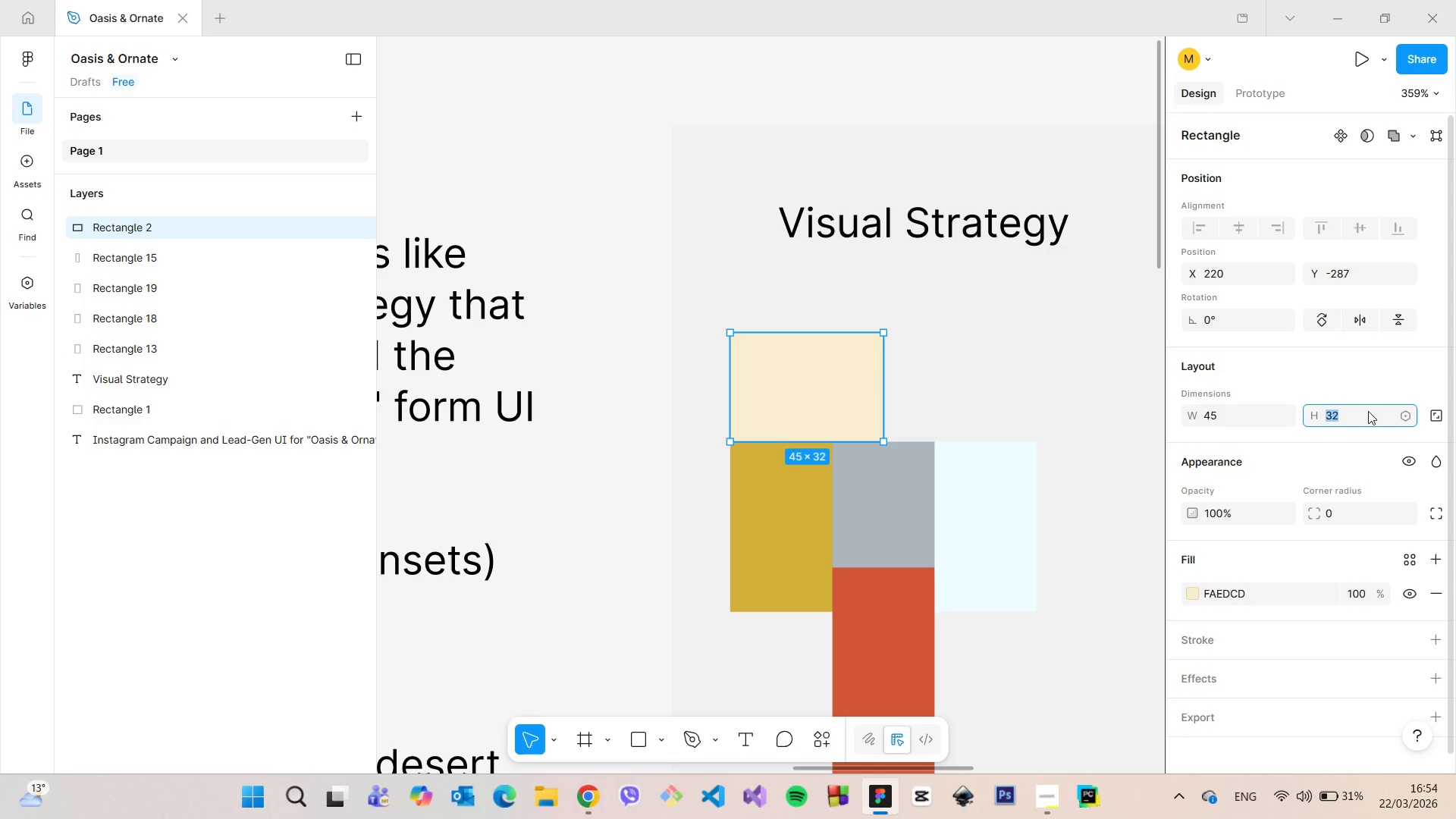 
type(50)
 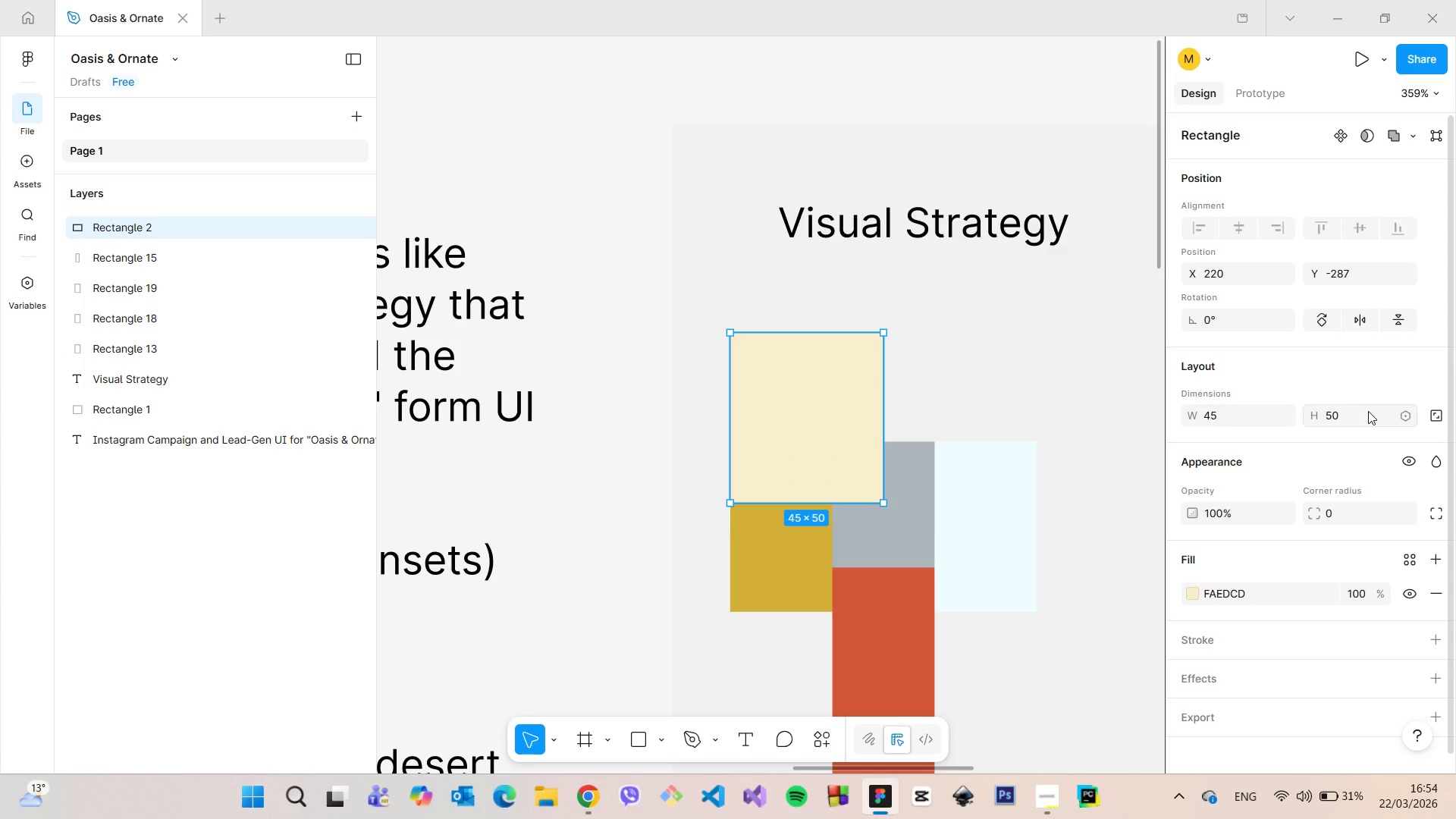 
key(Enter)
 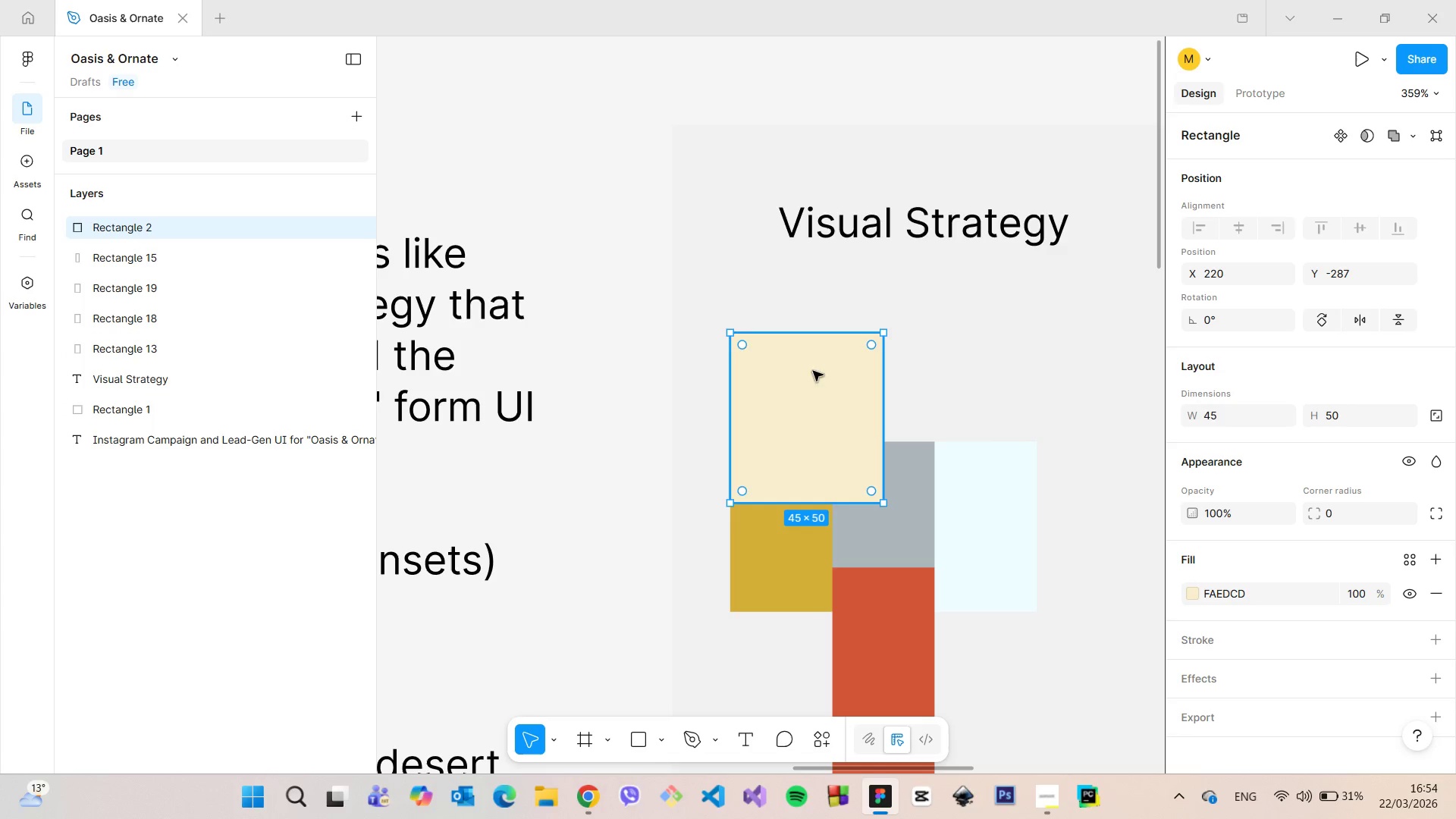 
left_click_drag(start_coordinate=[813, 382], to_coordinate=[808, 320])
 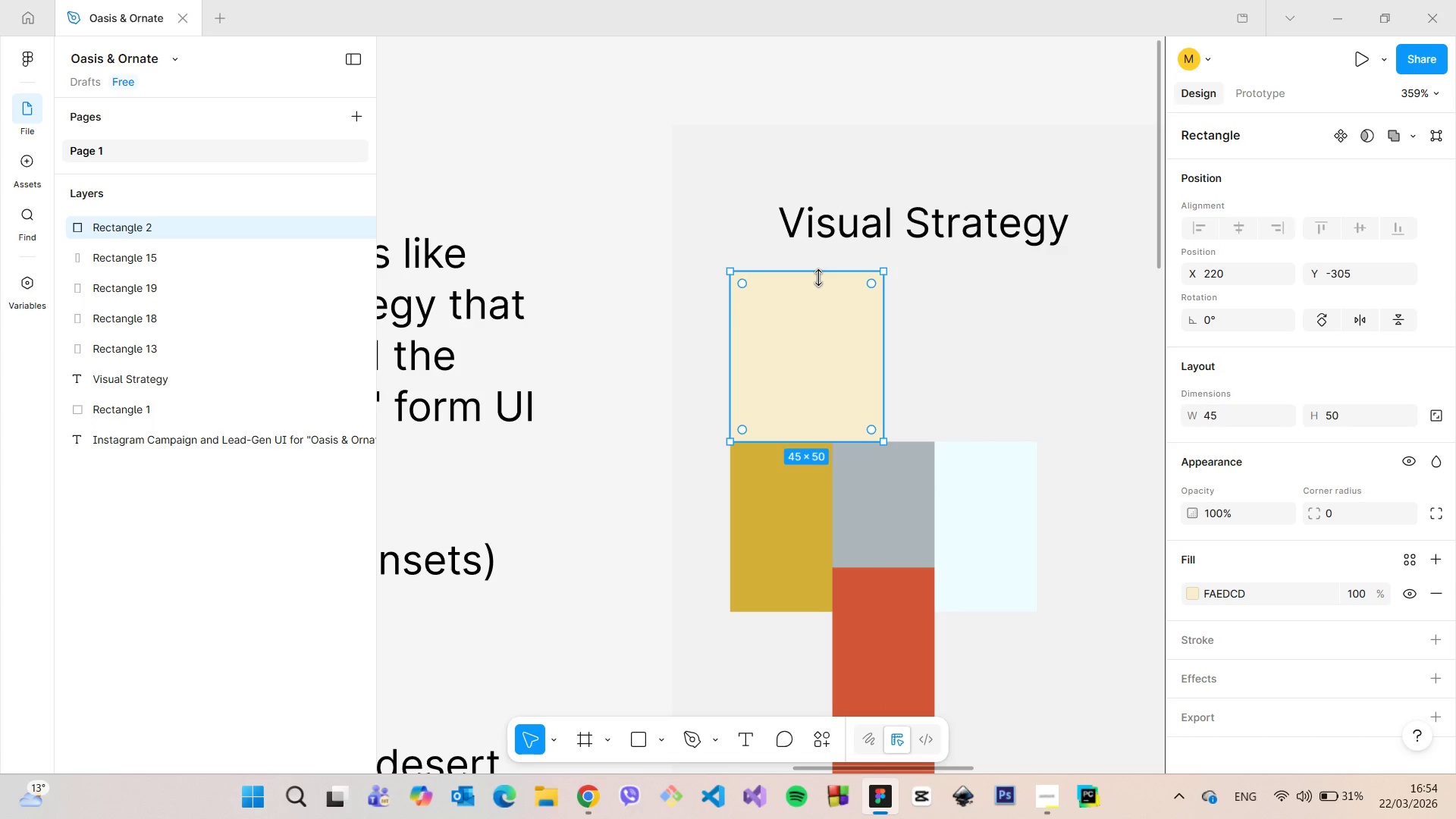 
left_click_drag(start_coordinate=[819, 275], to_coordinate=[817, 338])
 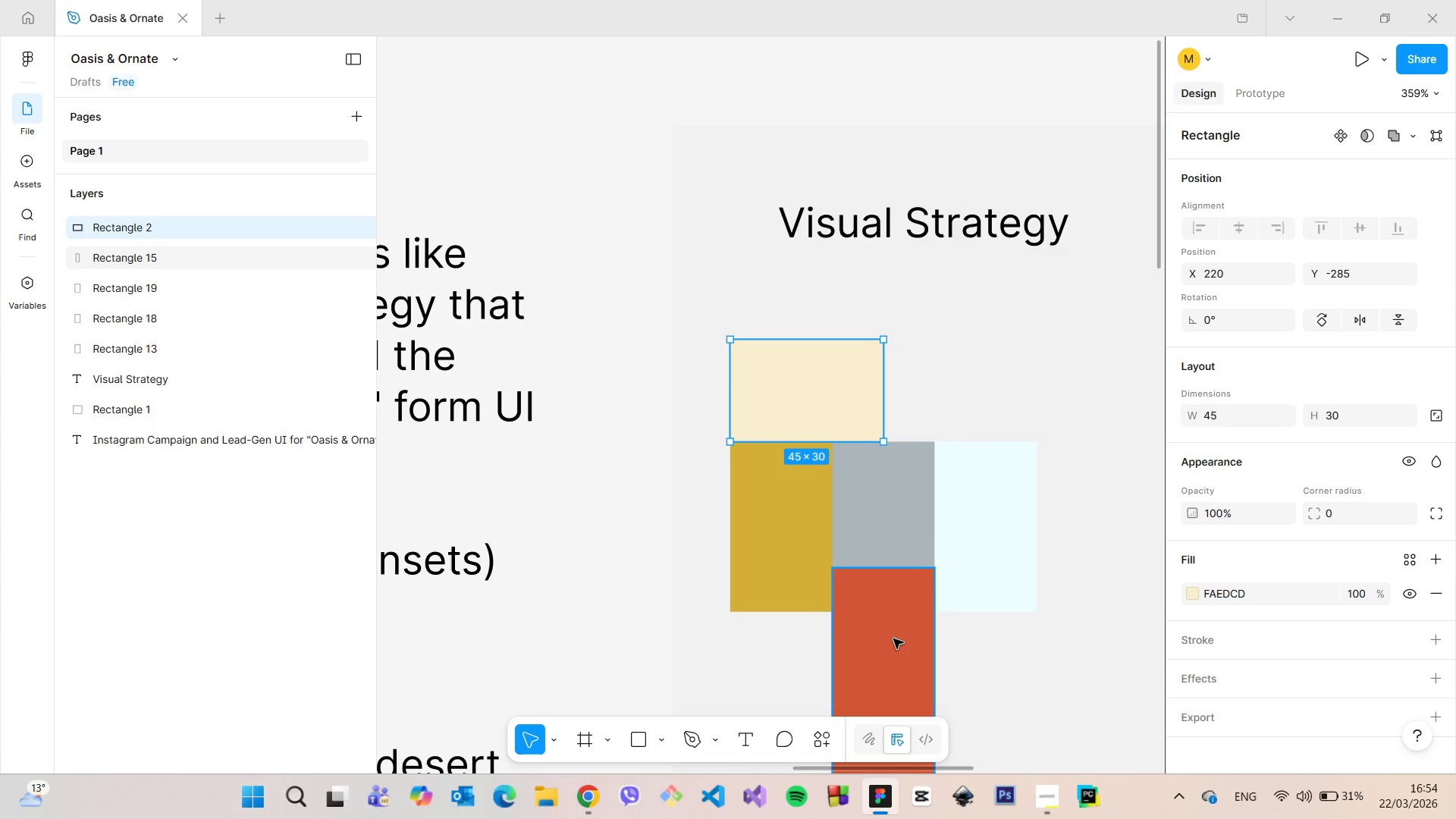 
left_click([892, 640])
 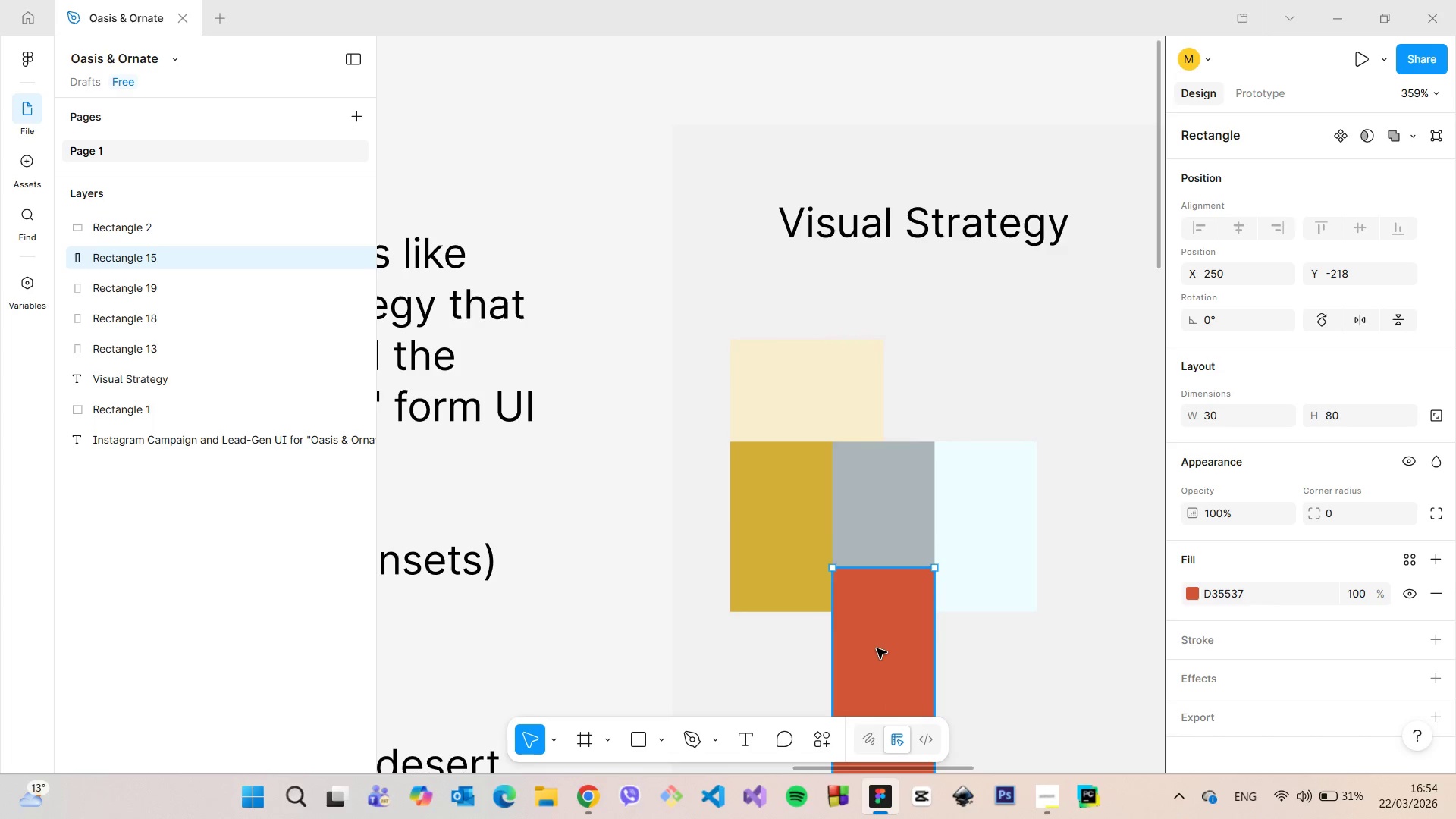 
left_click_drag(start_coordinate=[877, 648], to_coordinate=[926, 422])
 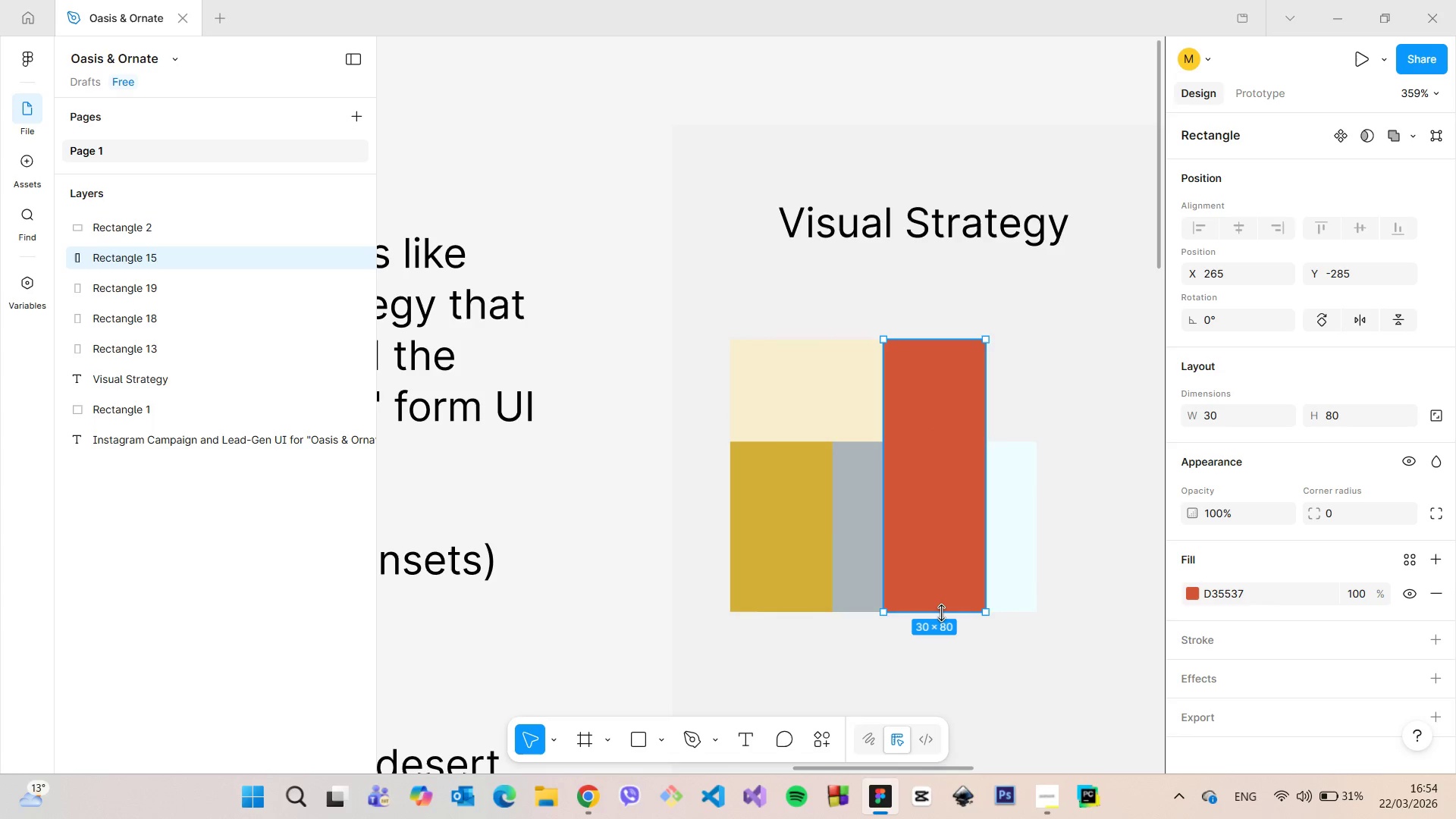 
left_click_drag(start_coordinate=[941, 613], to_coordinate=[929, 440])
 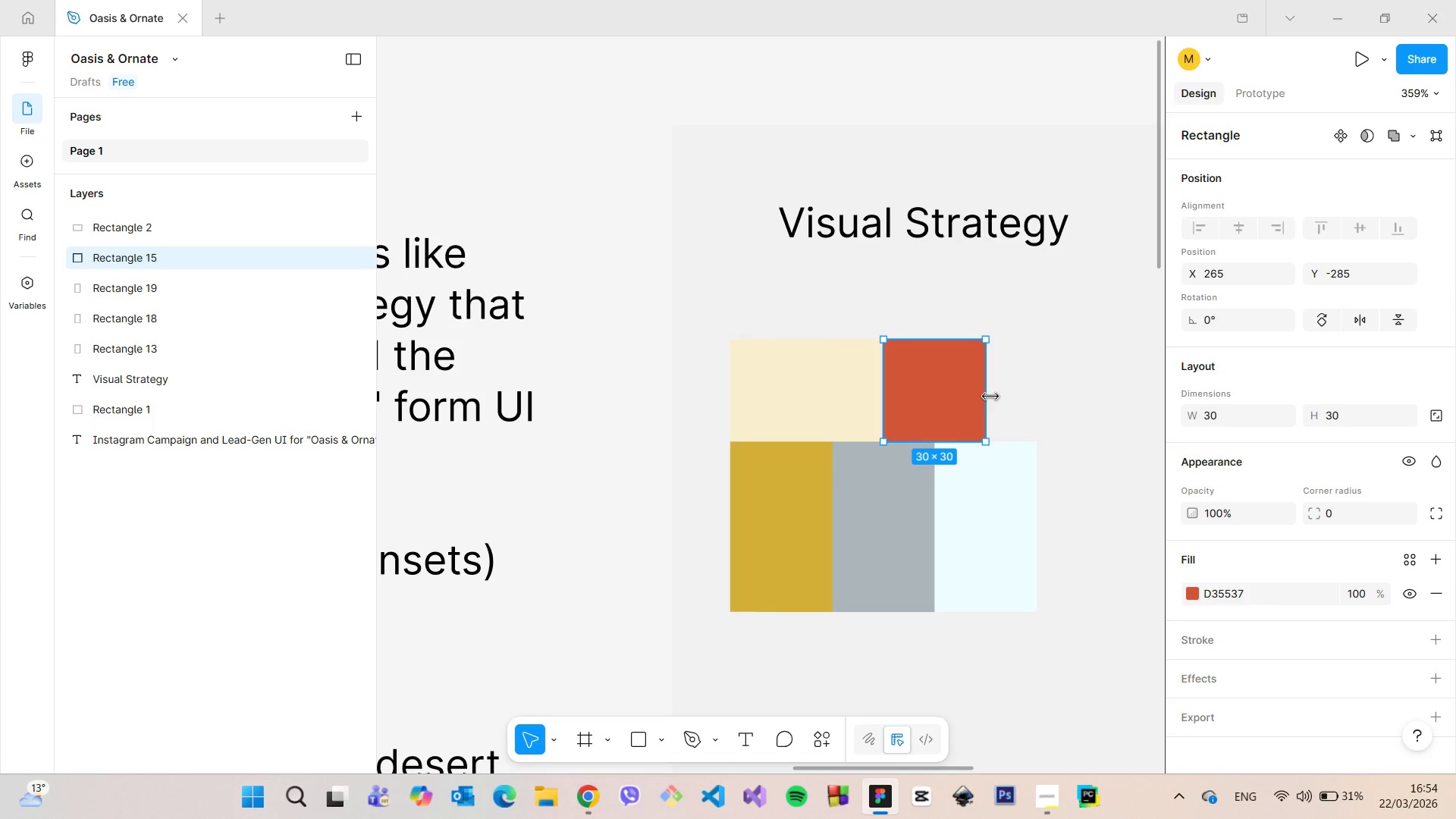 
left_click_drag(start_coordinate=[990, 397], to_coordinate=[1033, 397])
 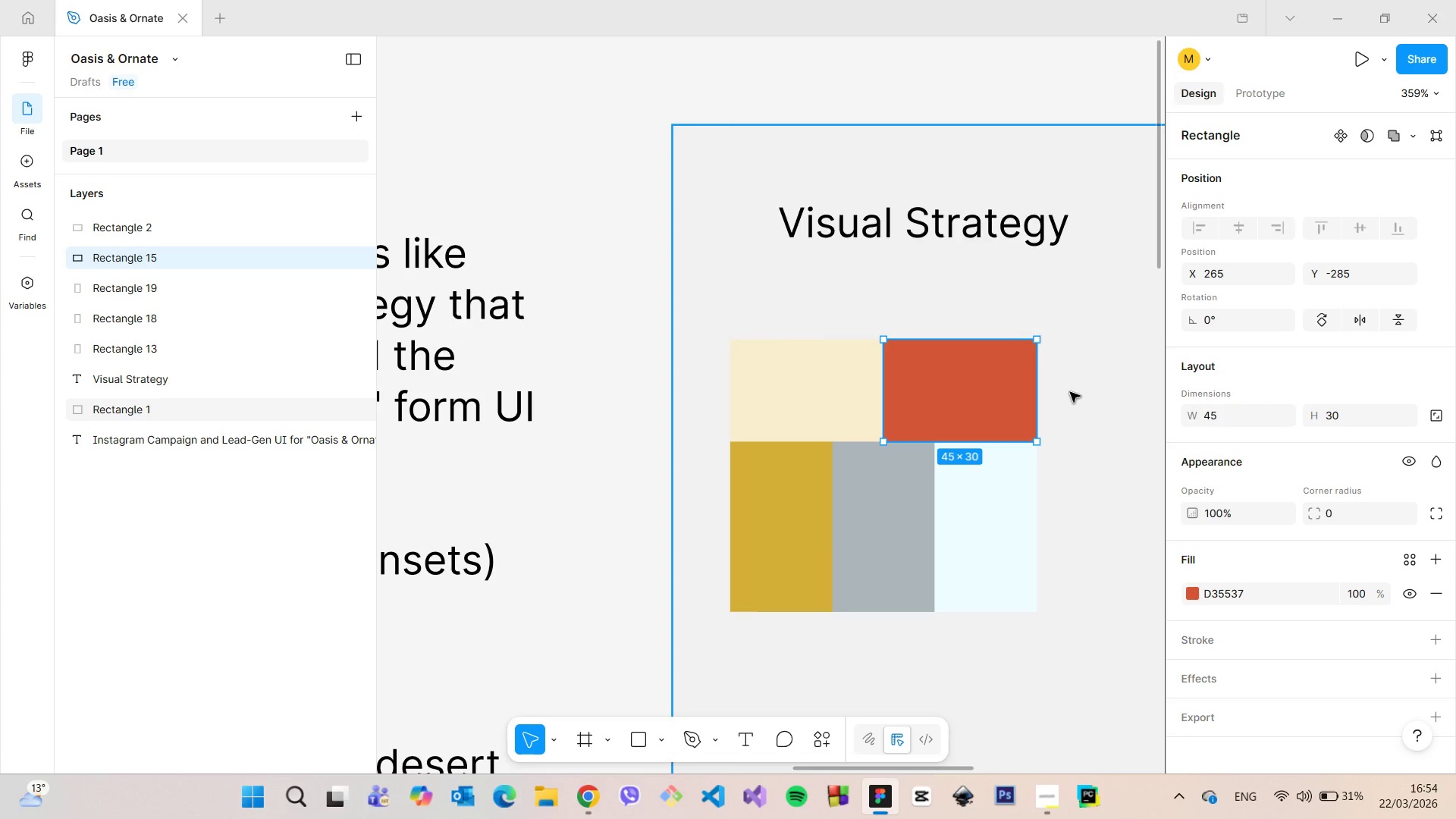 
left_click([1070, 392])
 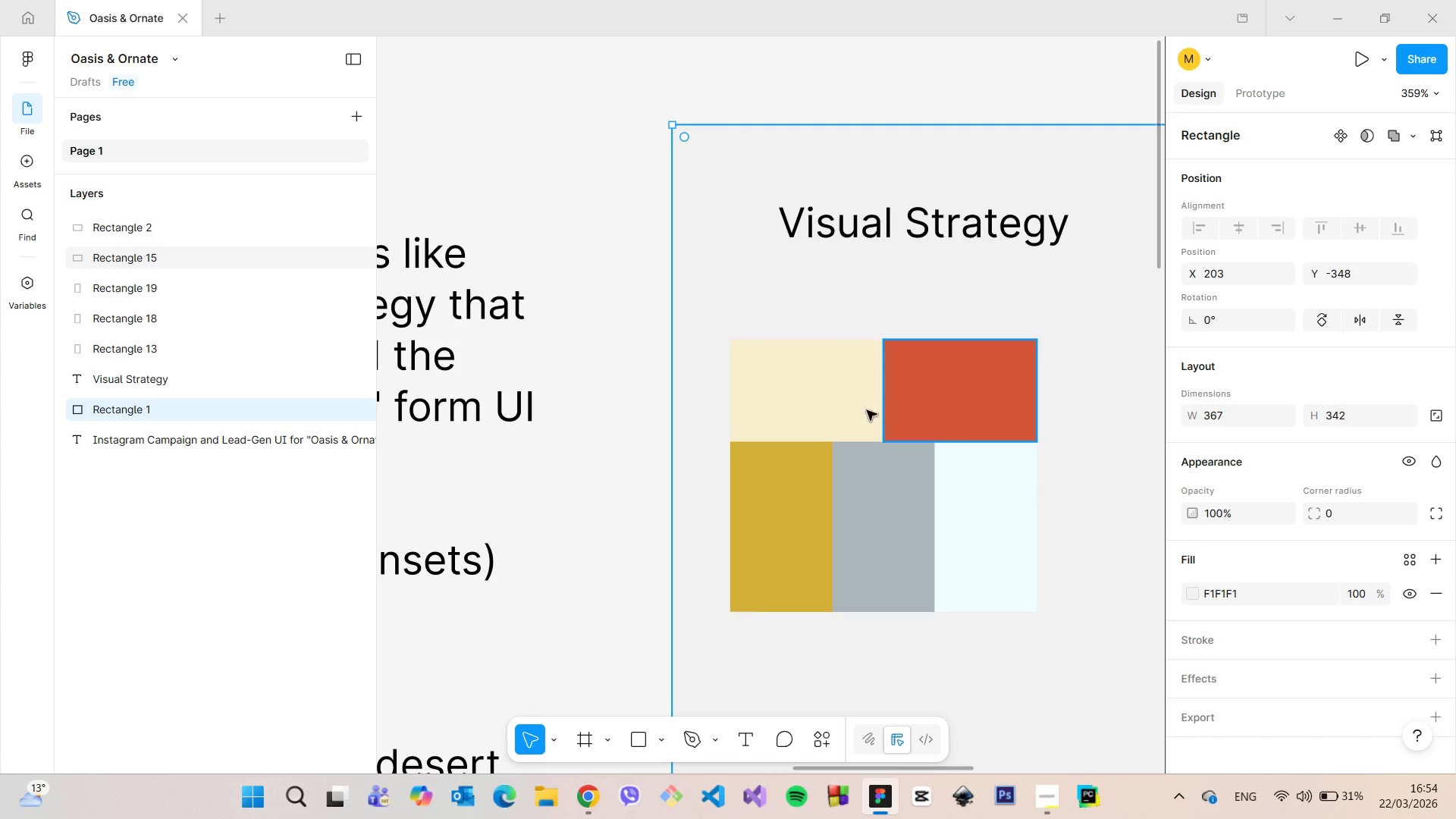 
scroll: coordinate [833, 419], scroll_direction: down, amount: 13.0
 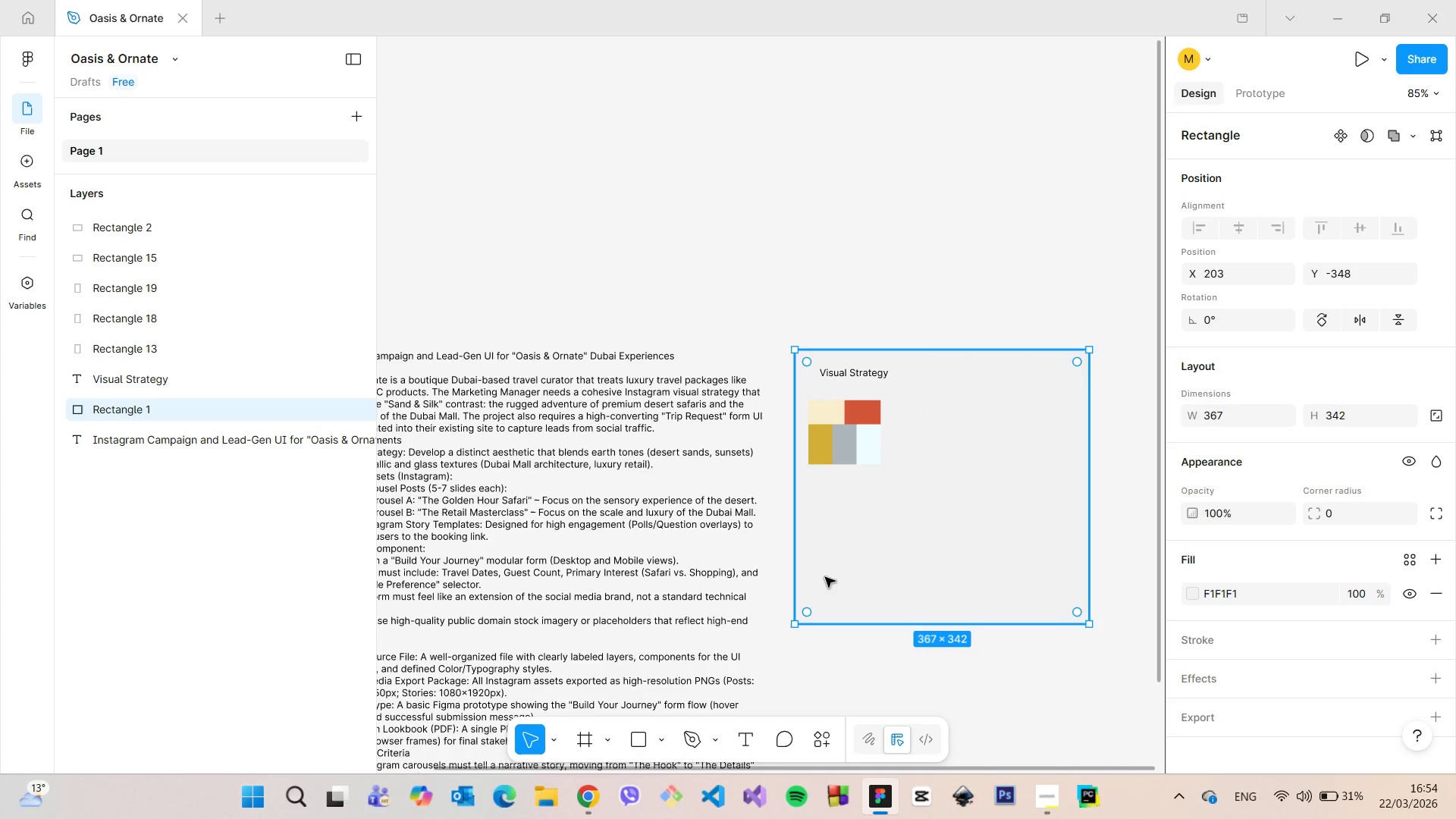 
scroll: coordinate [837, 437], scroll_direction: up, amount: 13.0
 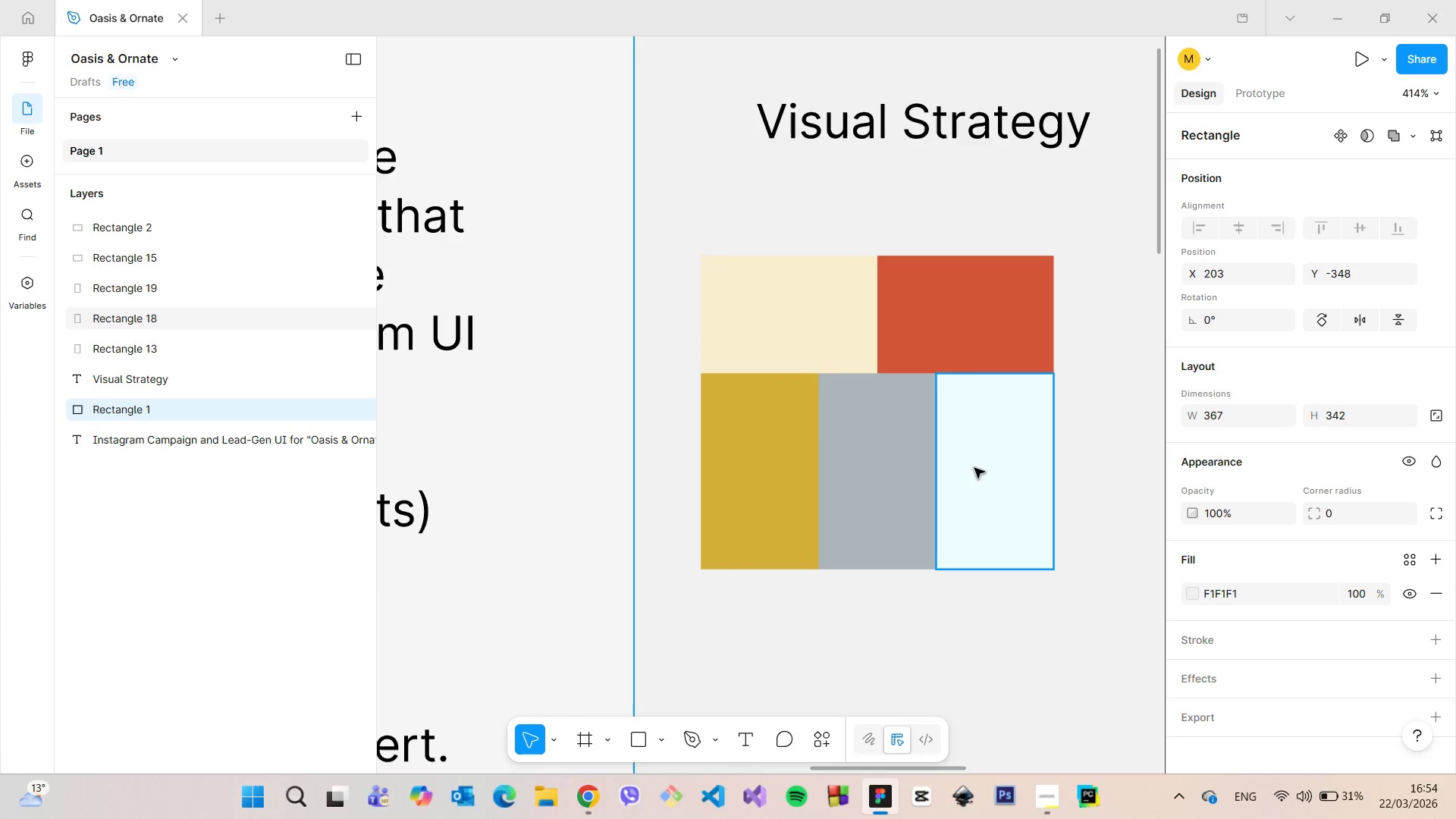 
left_click([974, 468])
 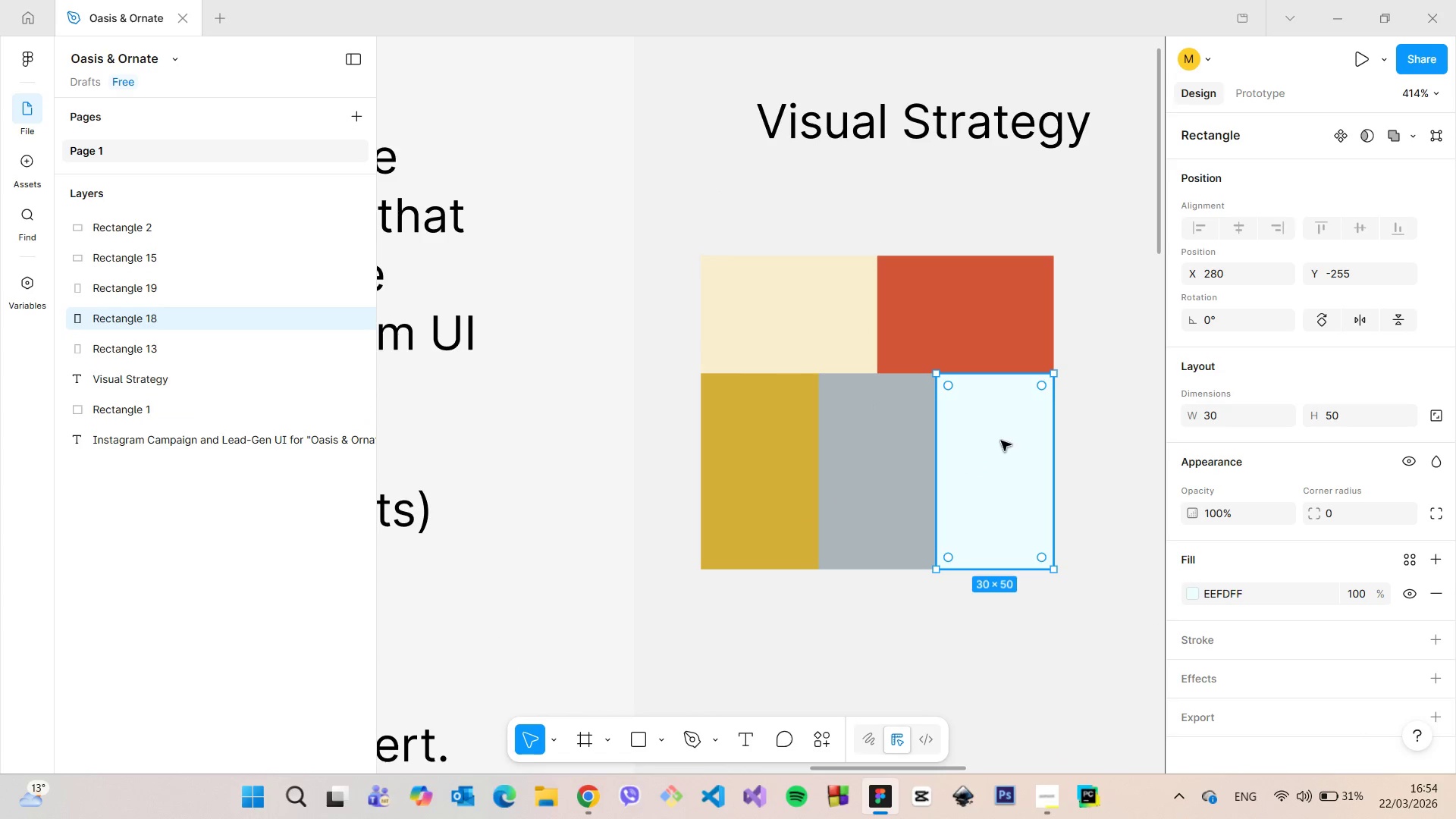 
left_click_drag(start_coordinate=[1001, 441], to_coordinate=[829, 581])
 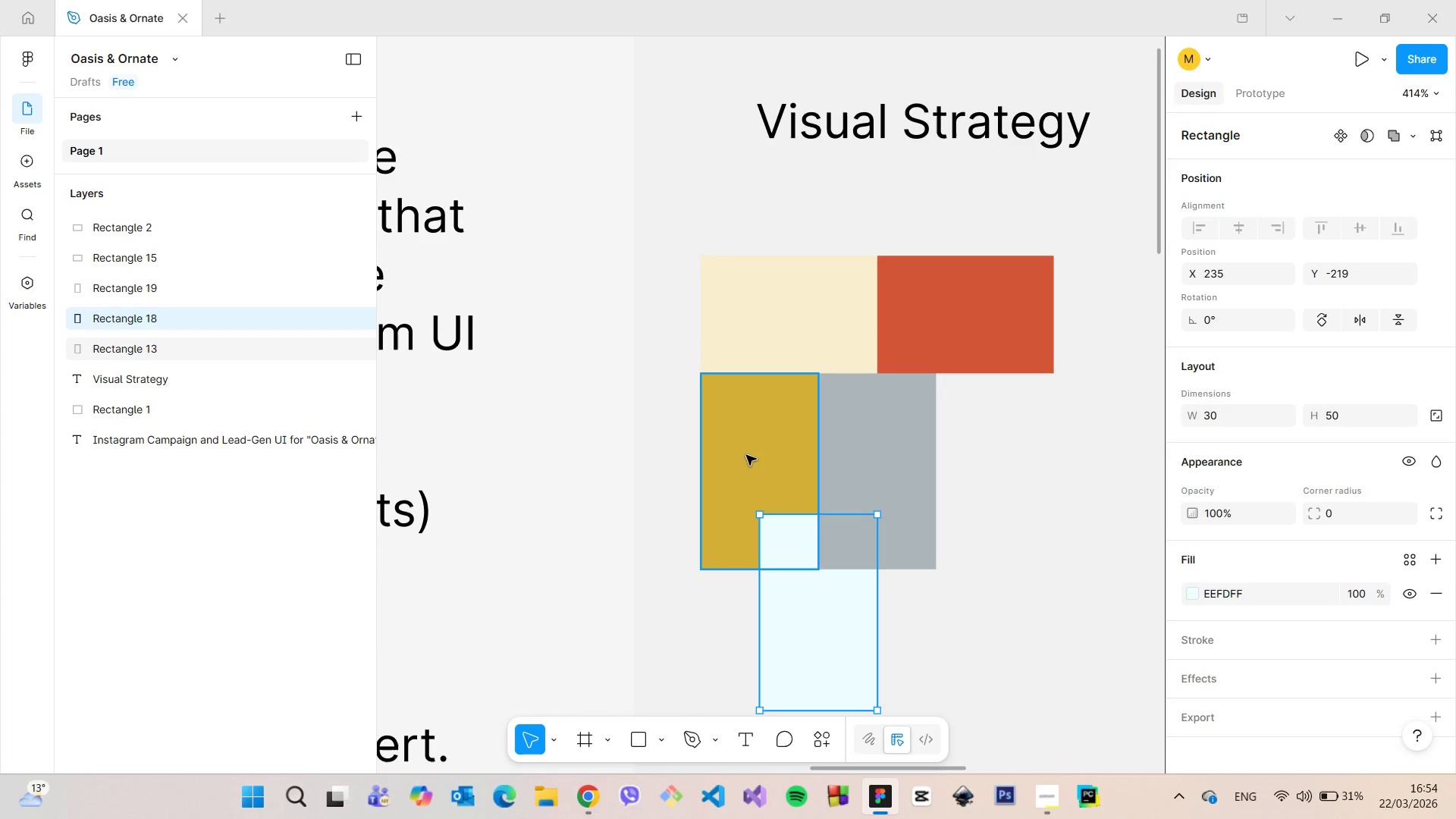 
left_click([746, 455])
 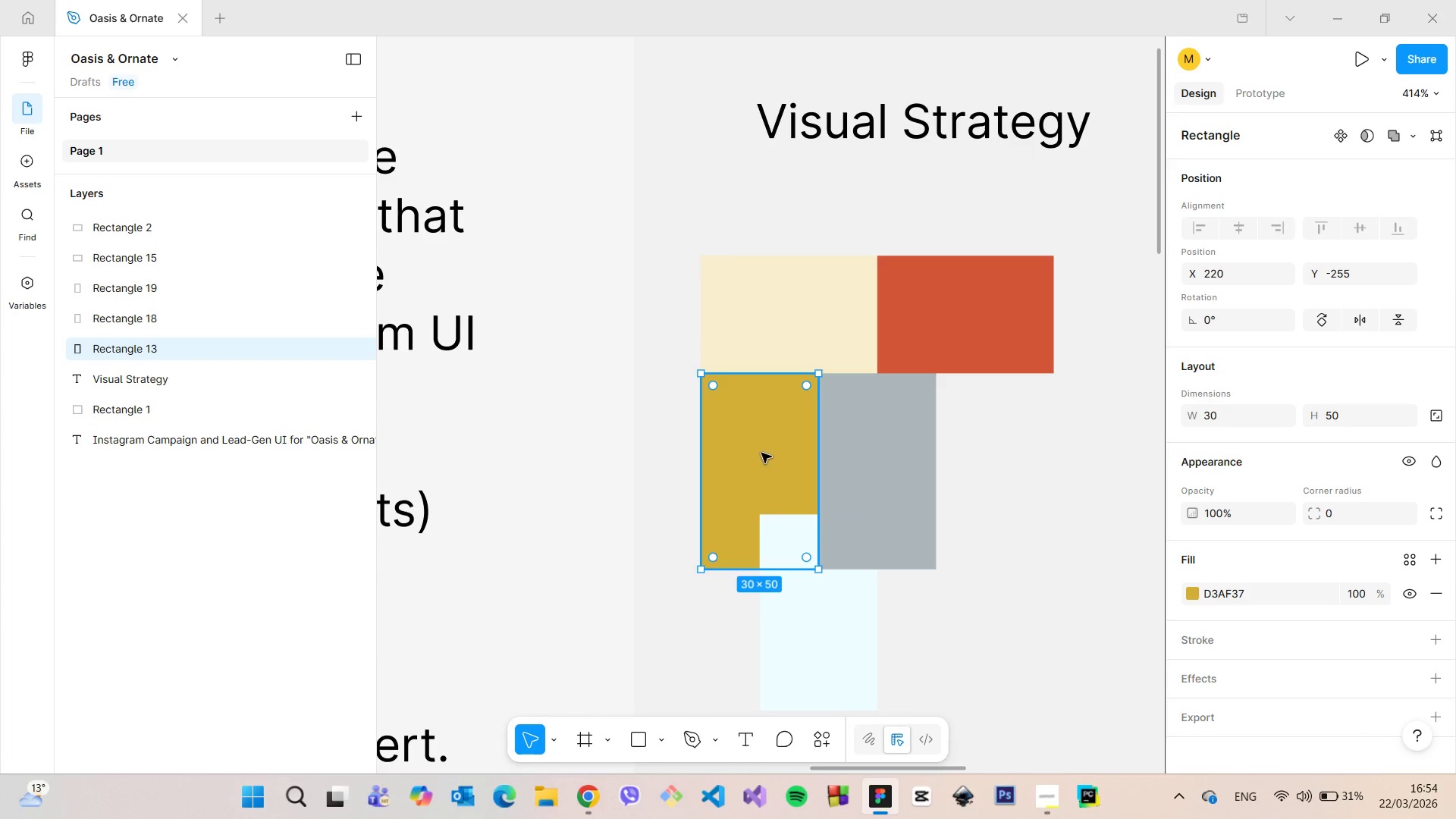 
left_click_drag(start_coordinate=[761, 453], to_coordinate=[996, 454])
 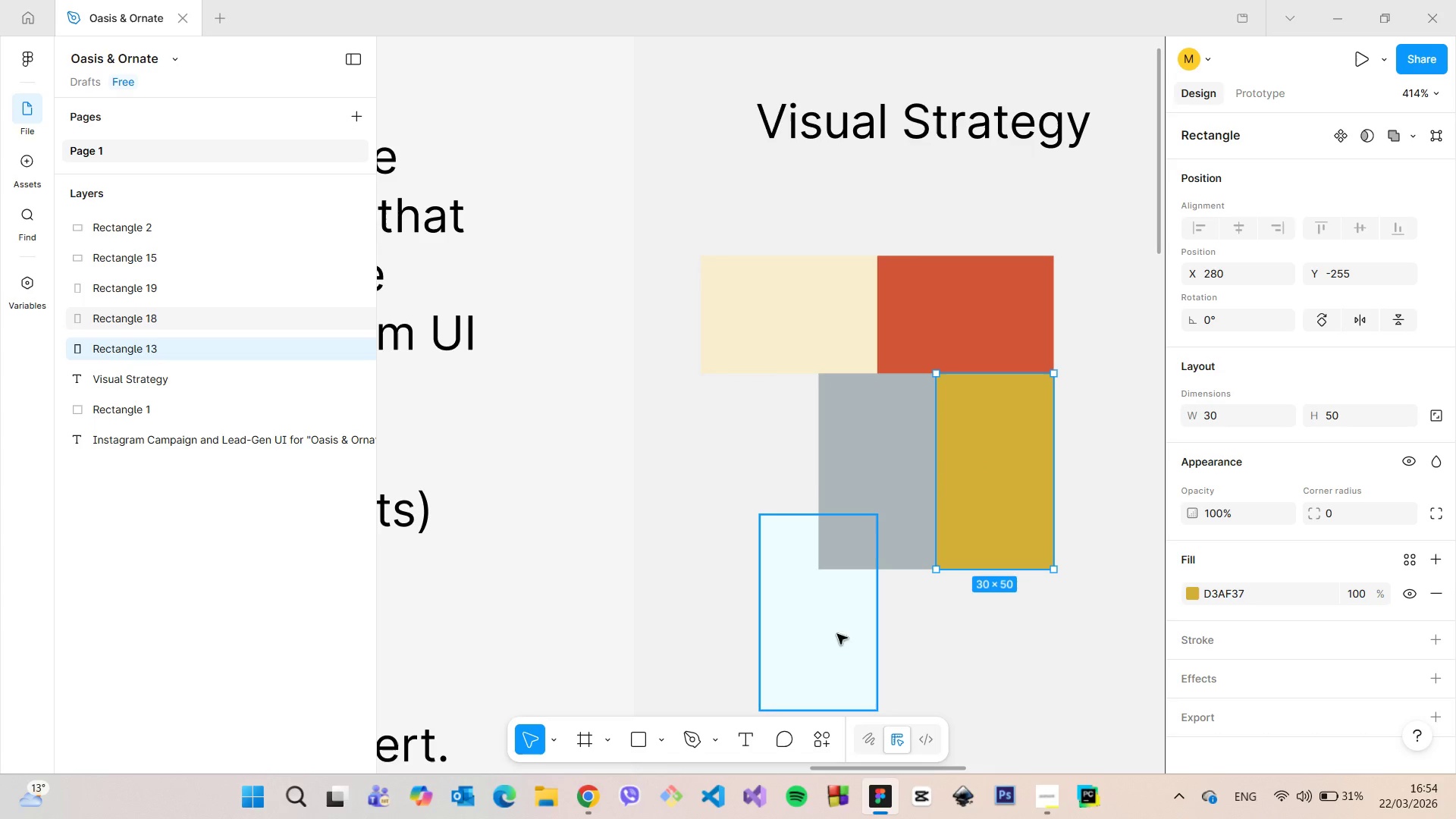 
left_click([837, 634])
 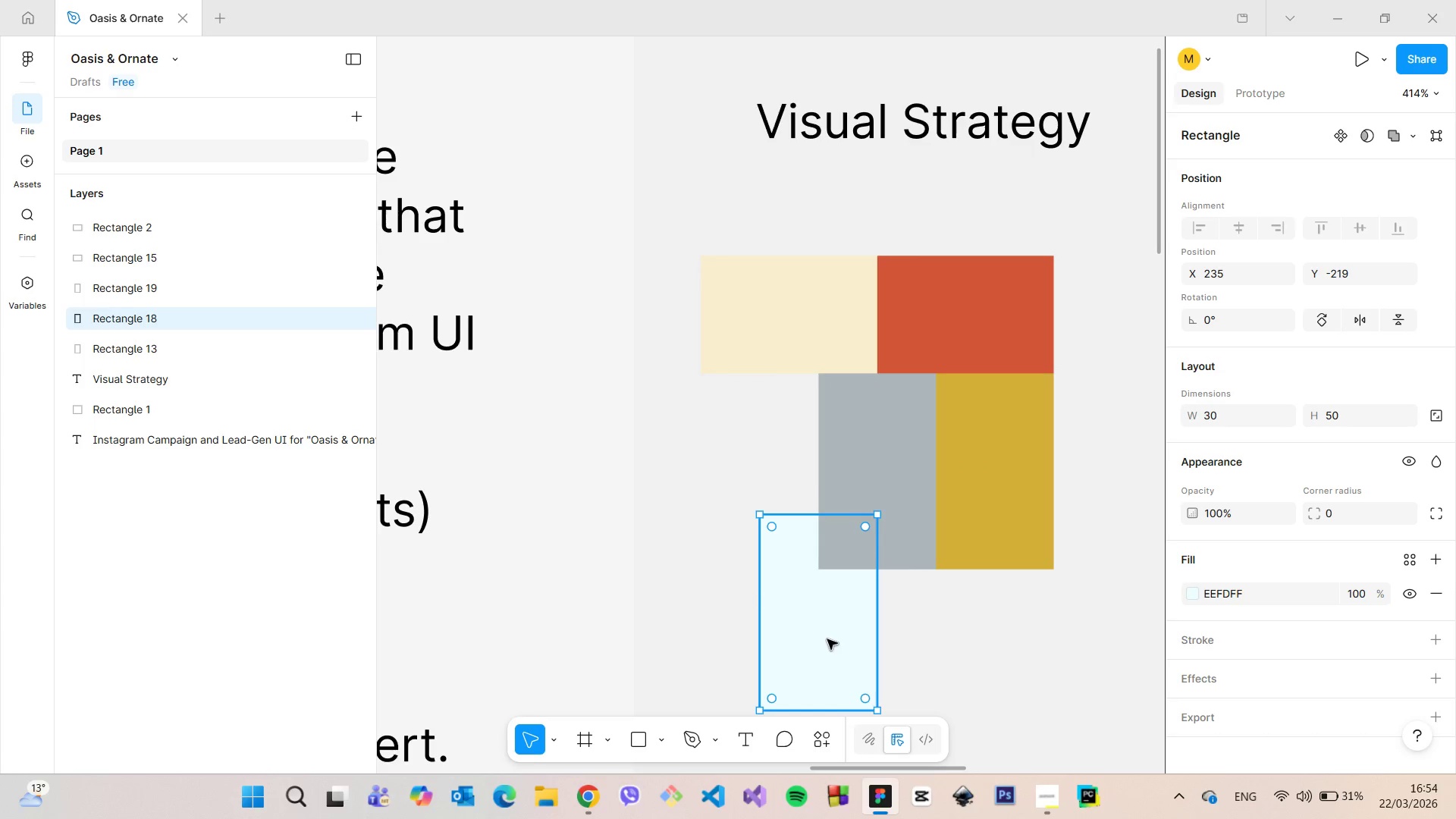 
left_click_drag(start_coordinate=[827, 639], to_coordinate=[768, 498])
 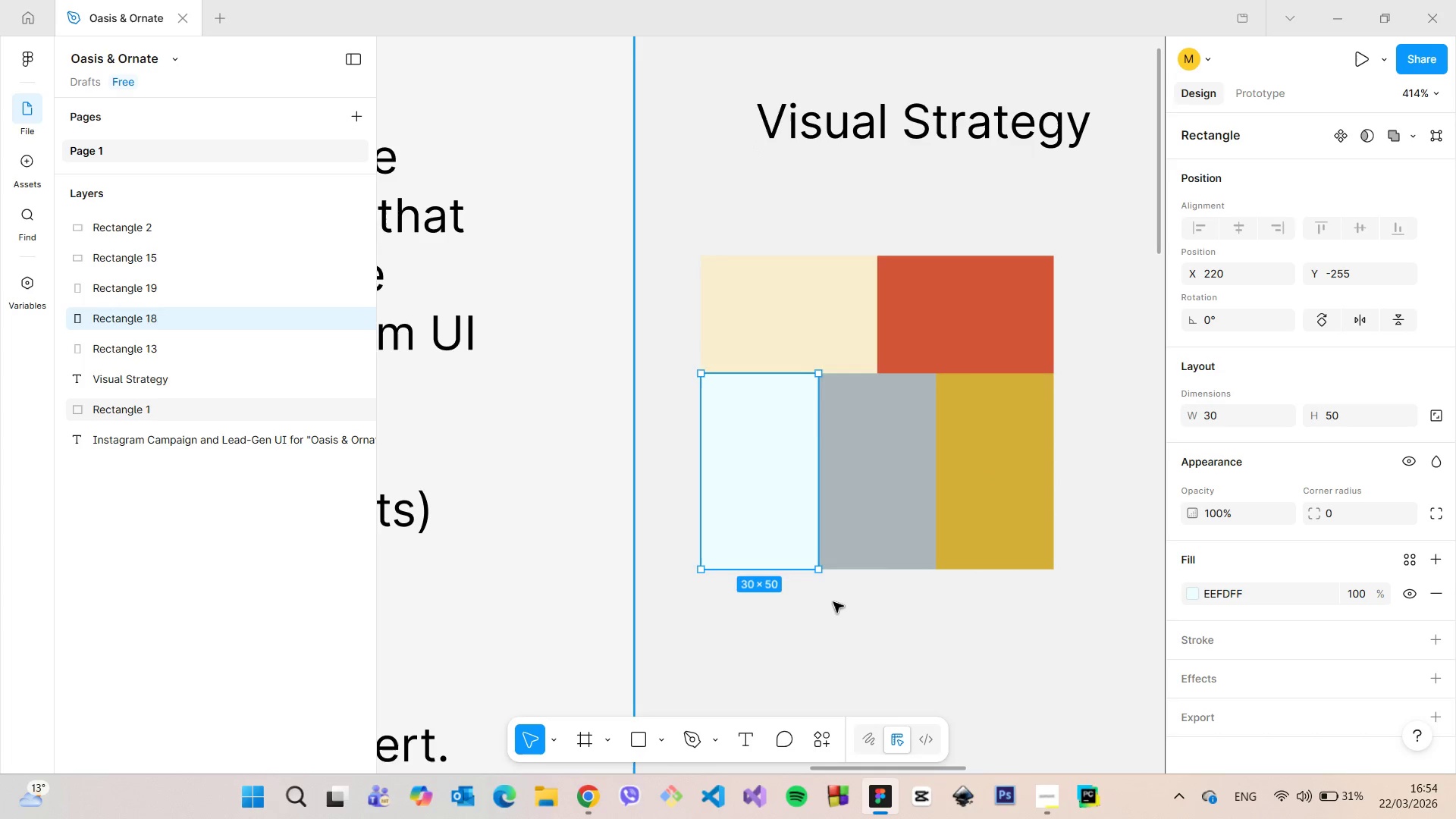 
left_click([833, 602])
 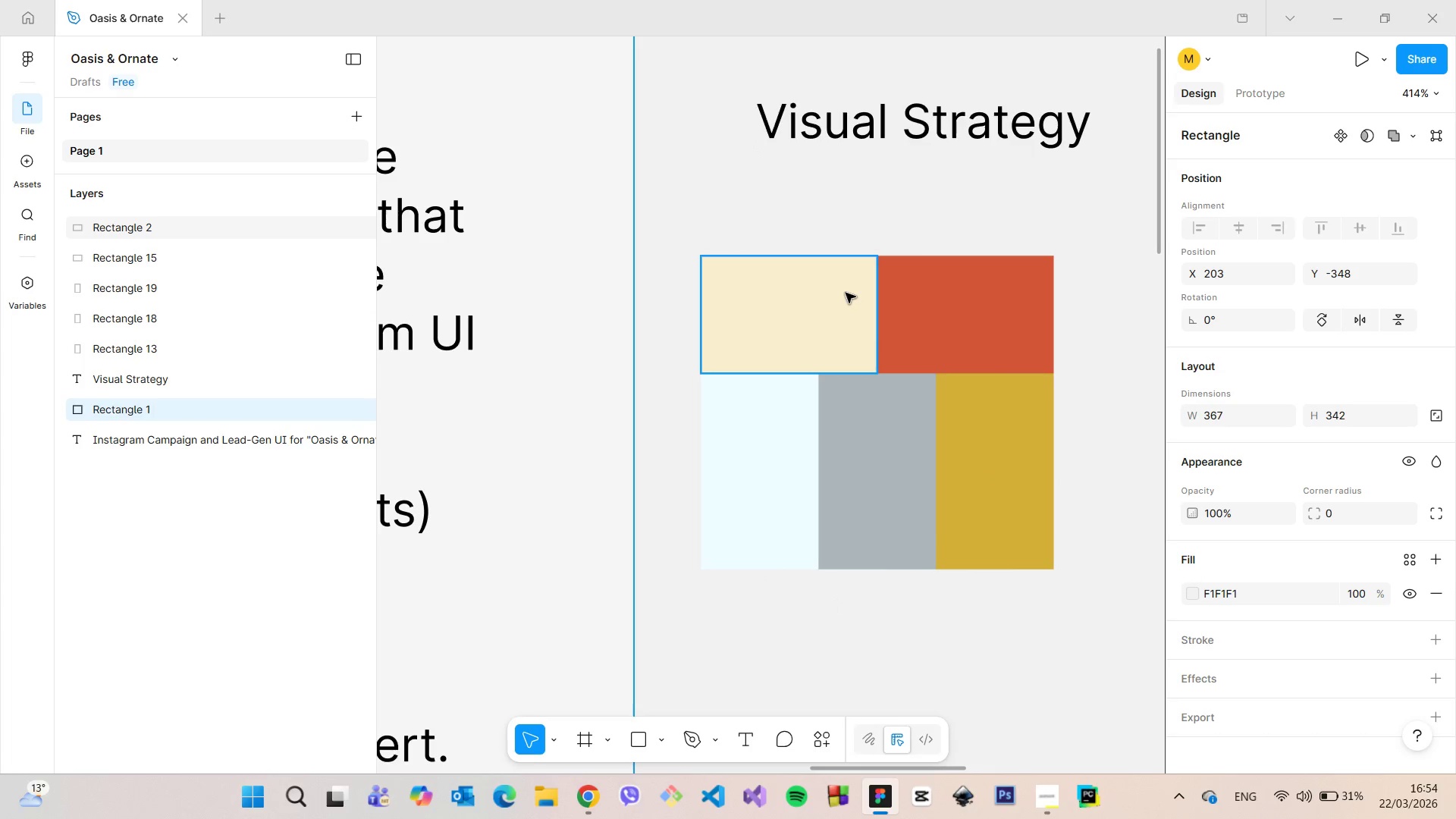 
left_click([1260, 596])
 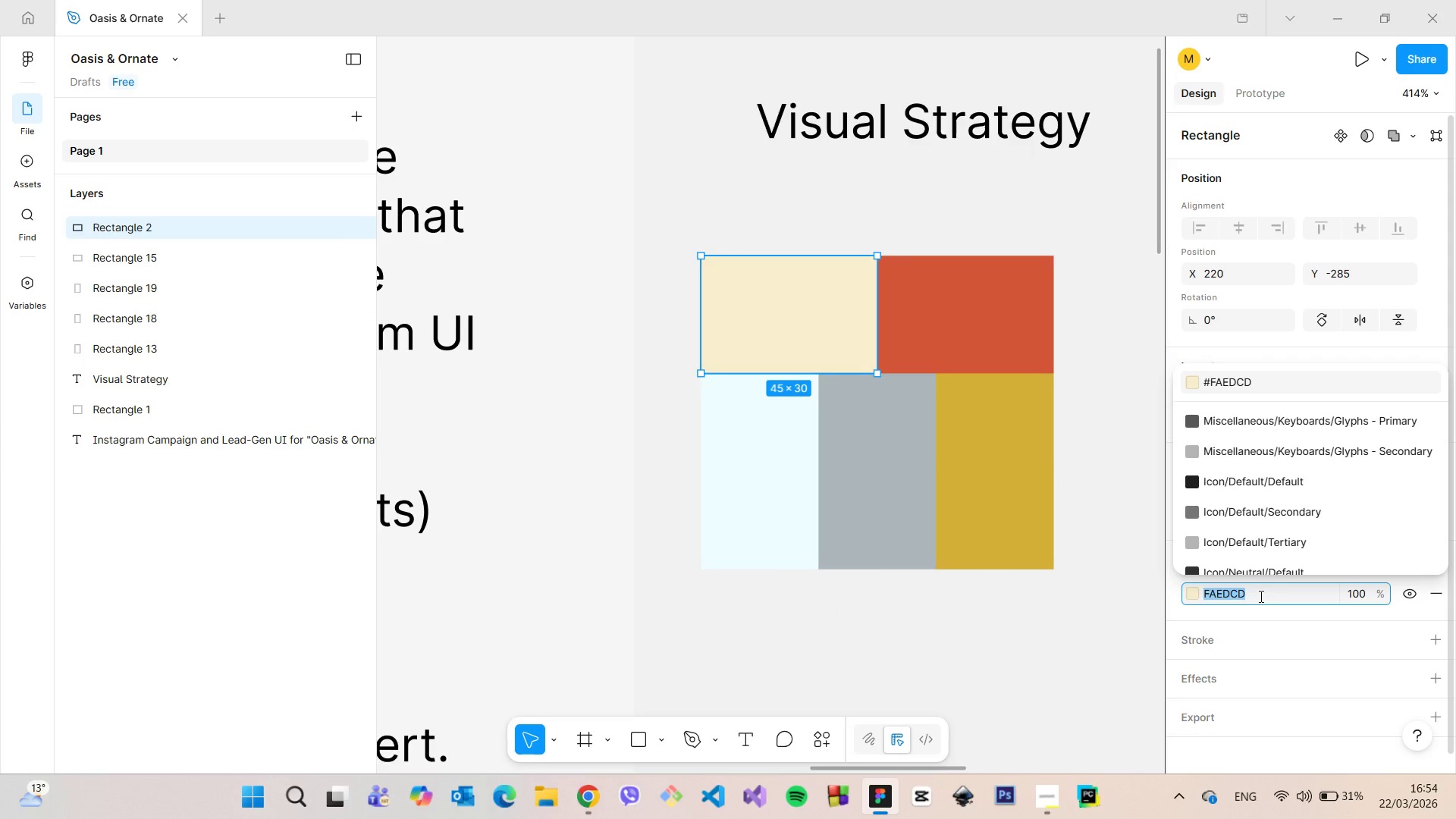 
key(Control+C)
 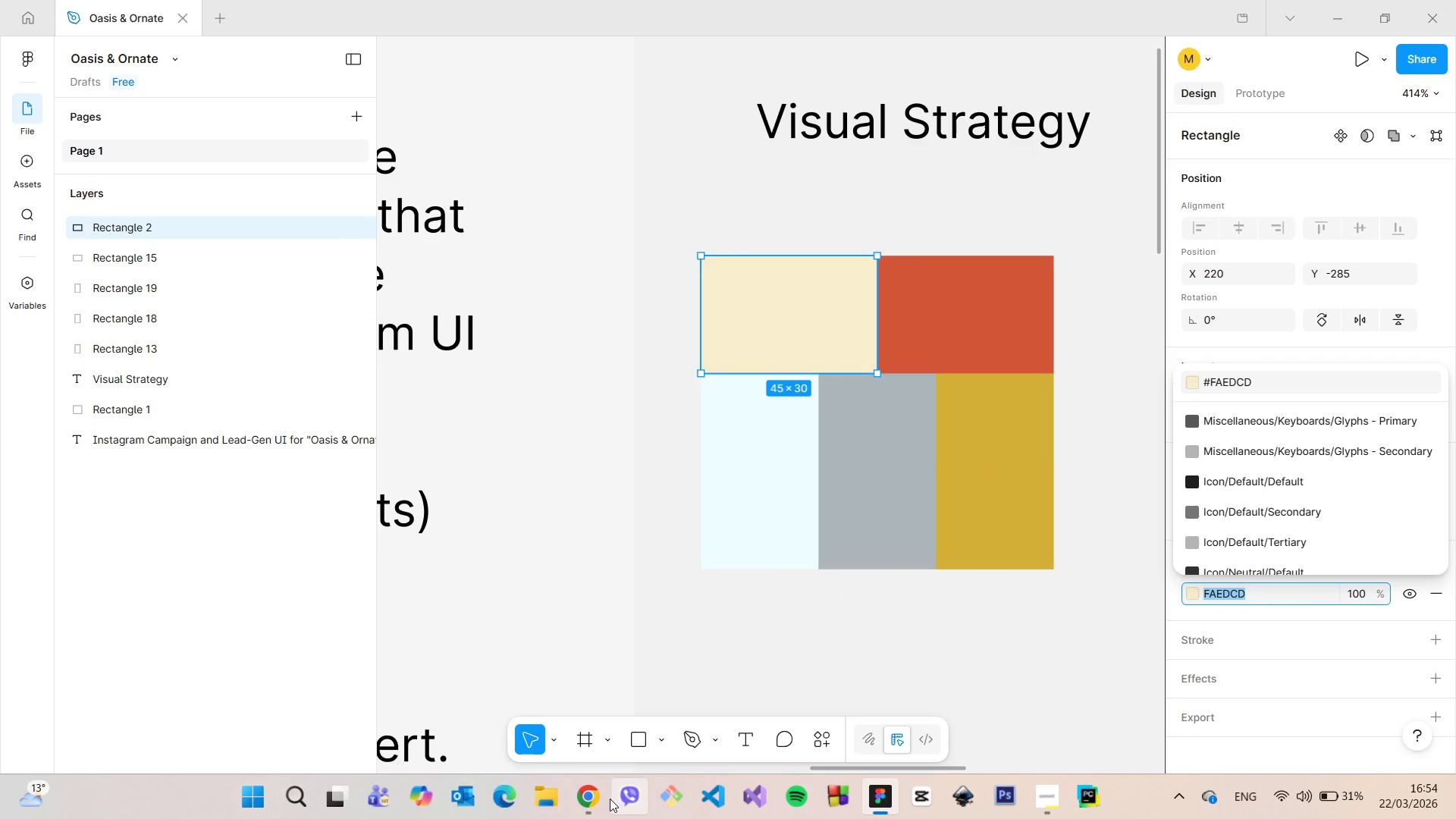 
left_click([603, 802])
 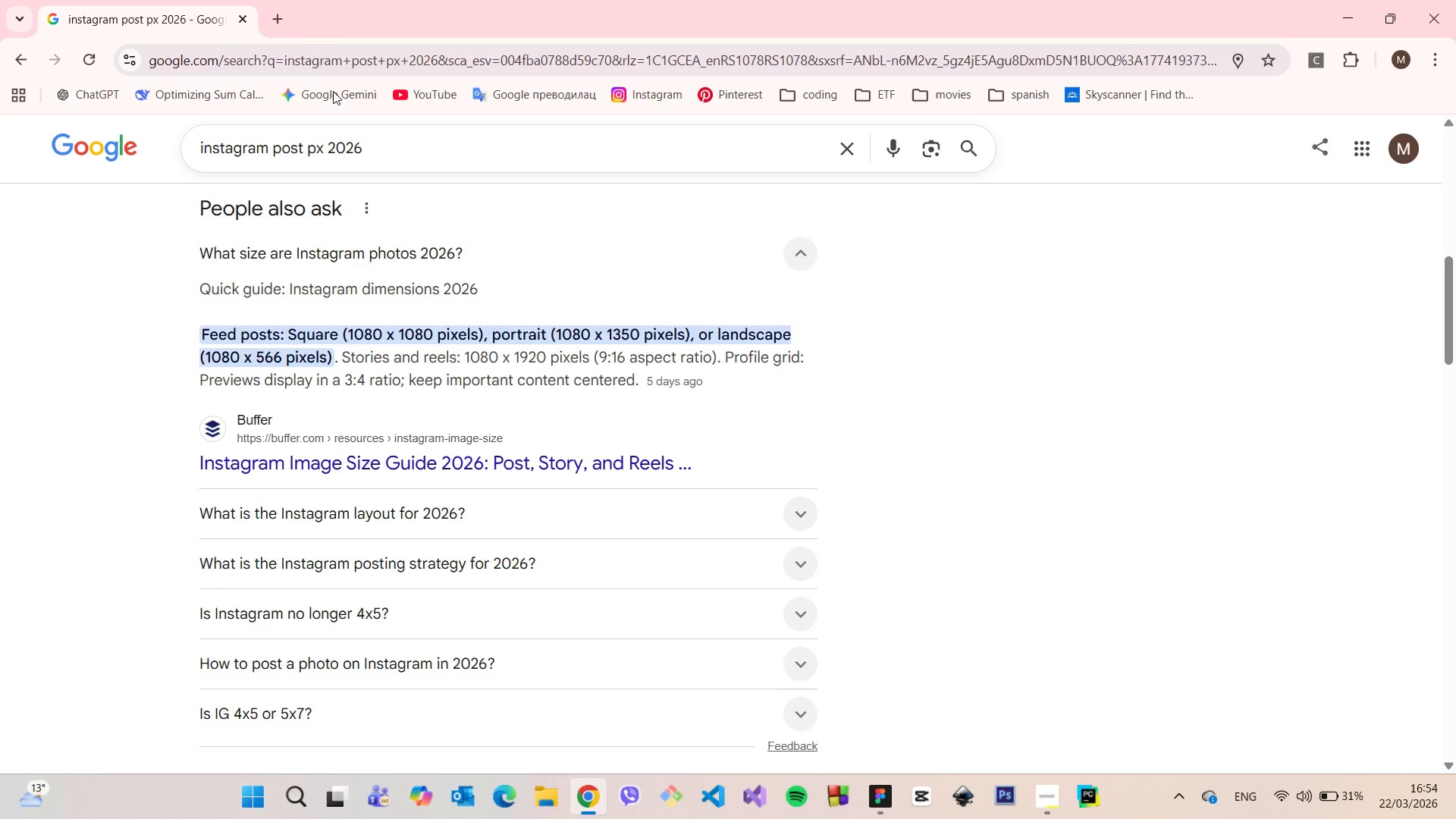 
left_click([290, 17])
 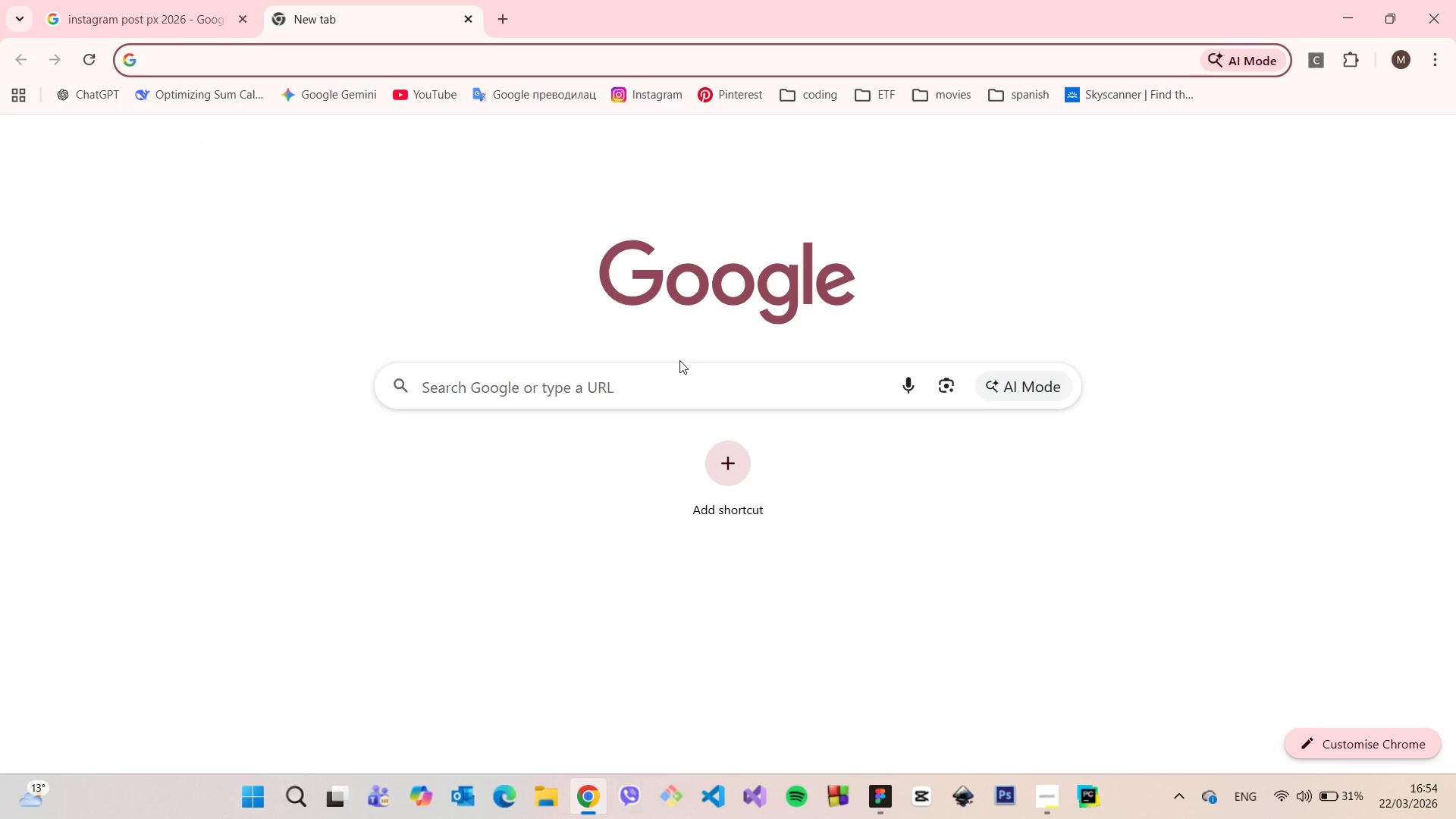 
left_click([664, 394])
 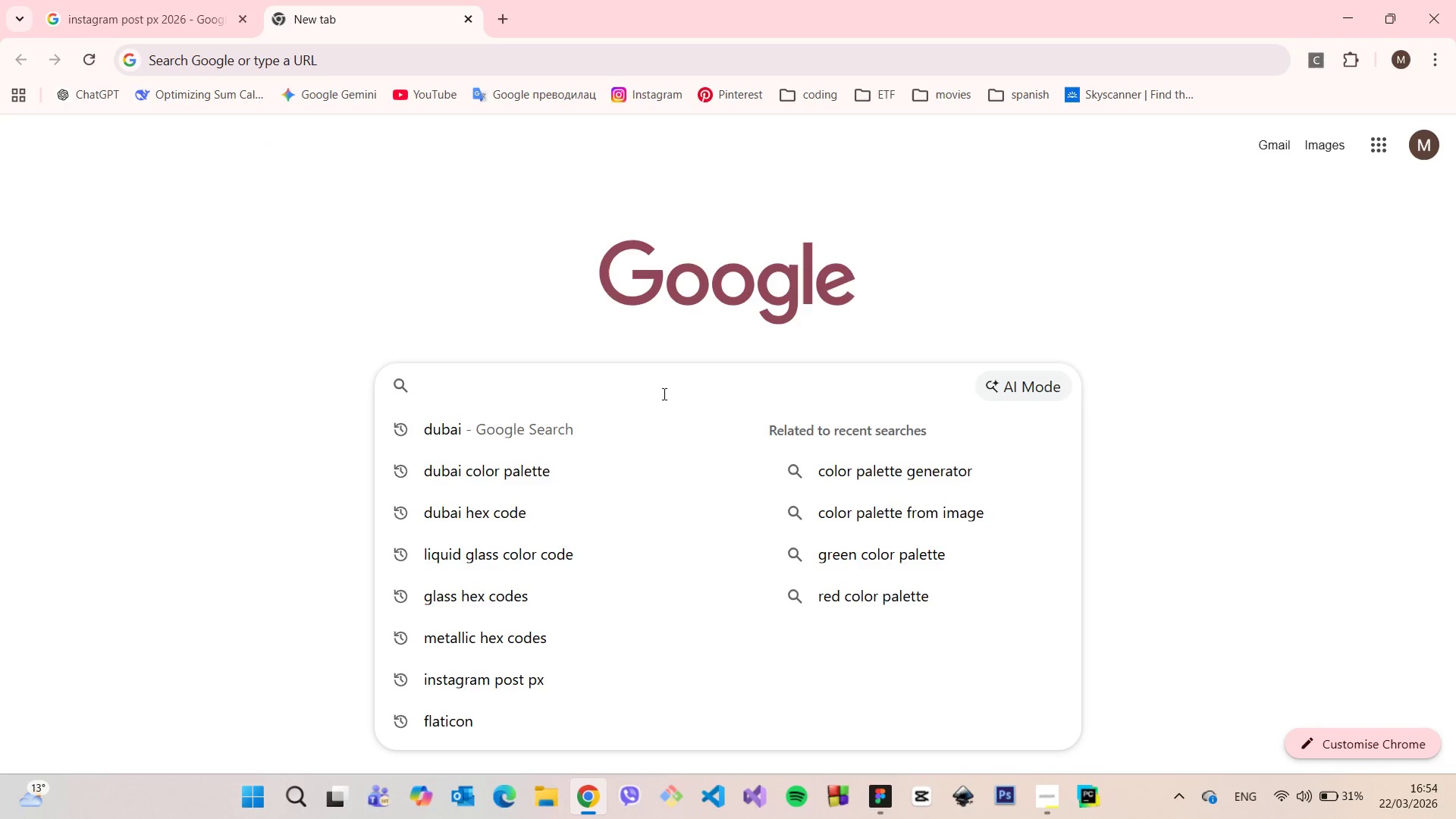 
type(COLOR NAMcolor name )
 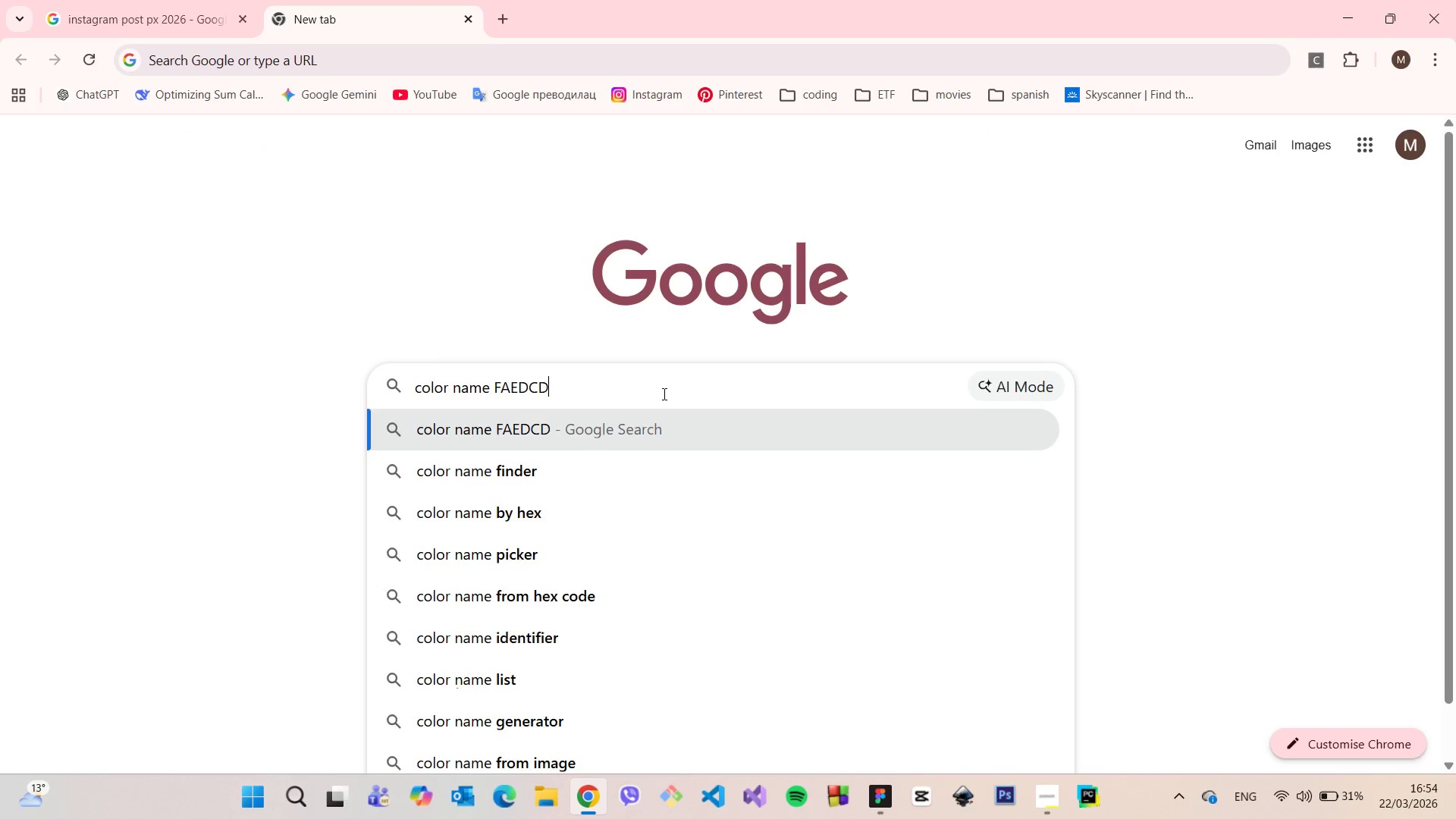 
hold_key(key=Backspace, duration=0.92)
 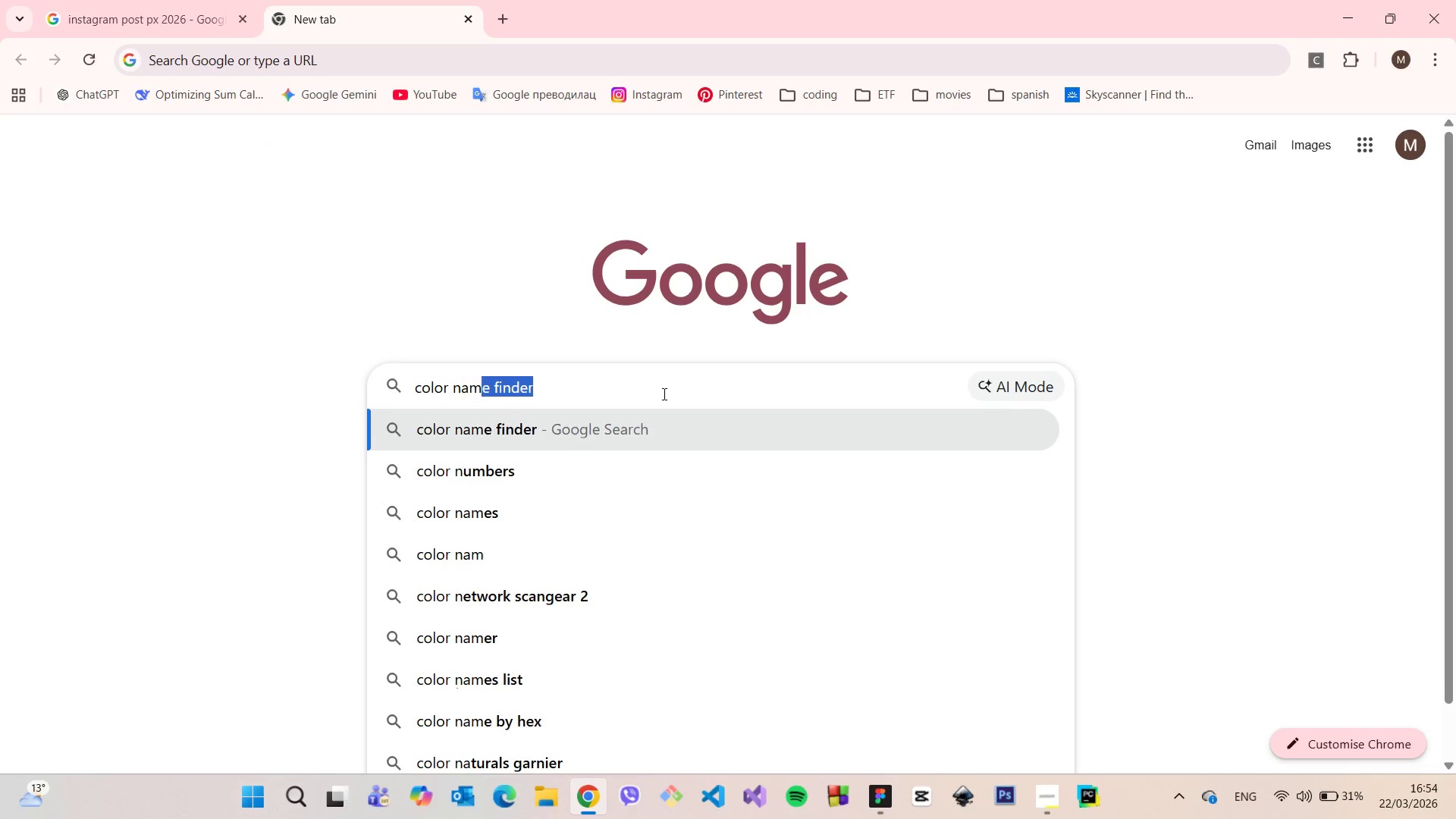 
key(Control+V)
 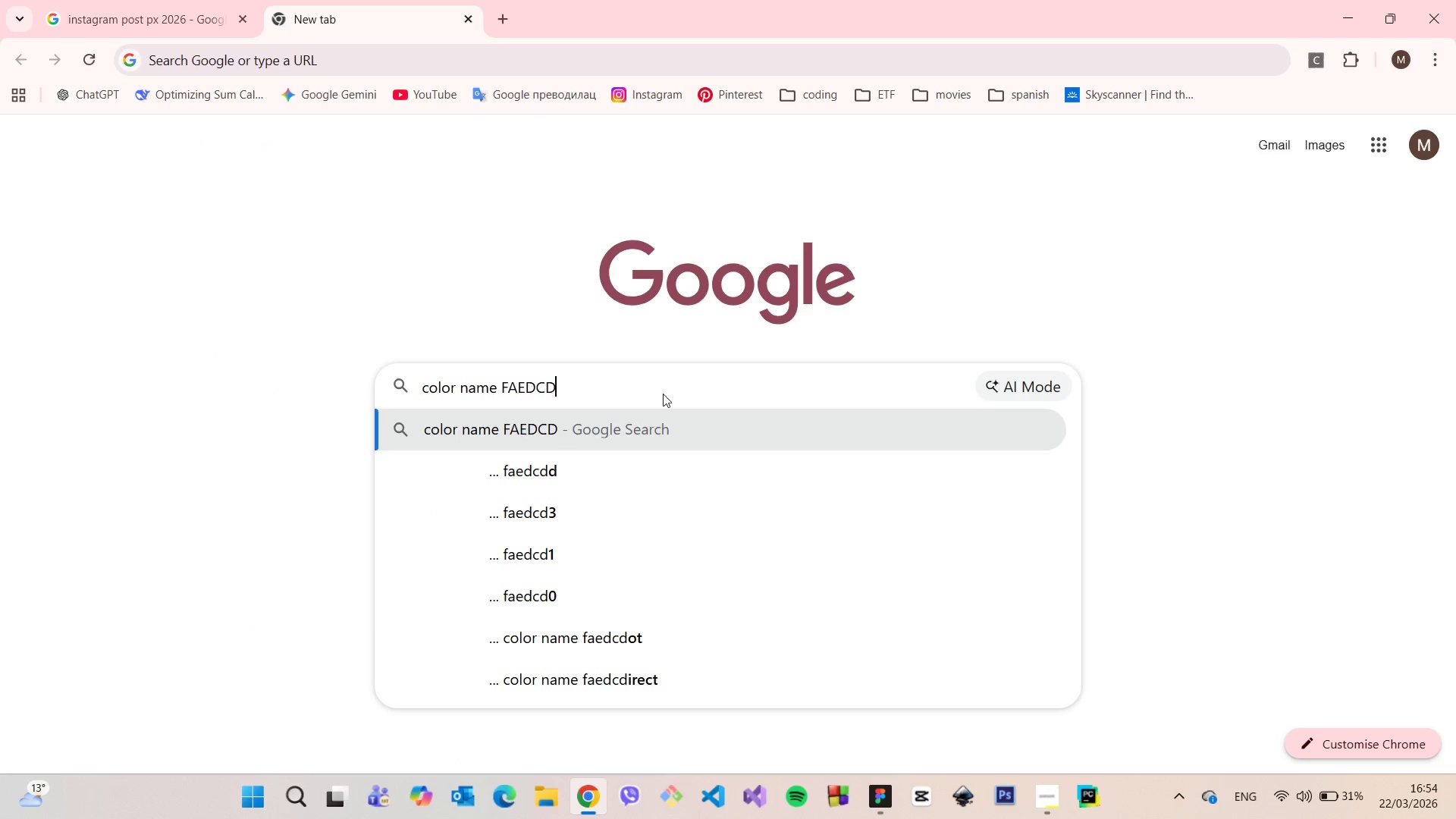 
key(Enter)
 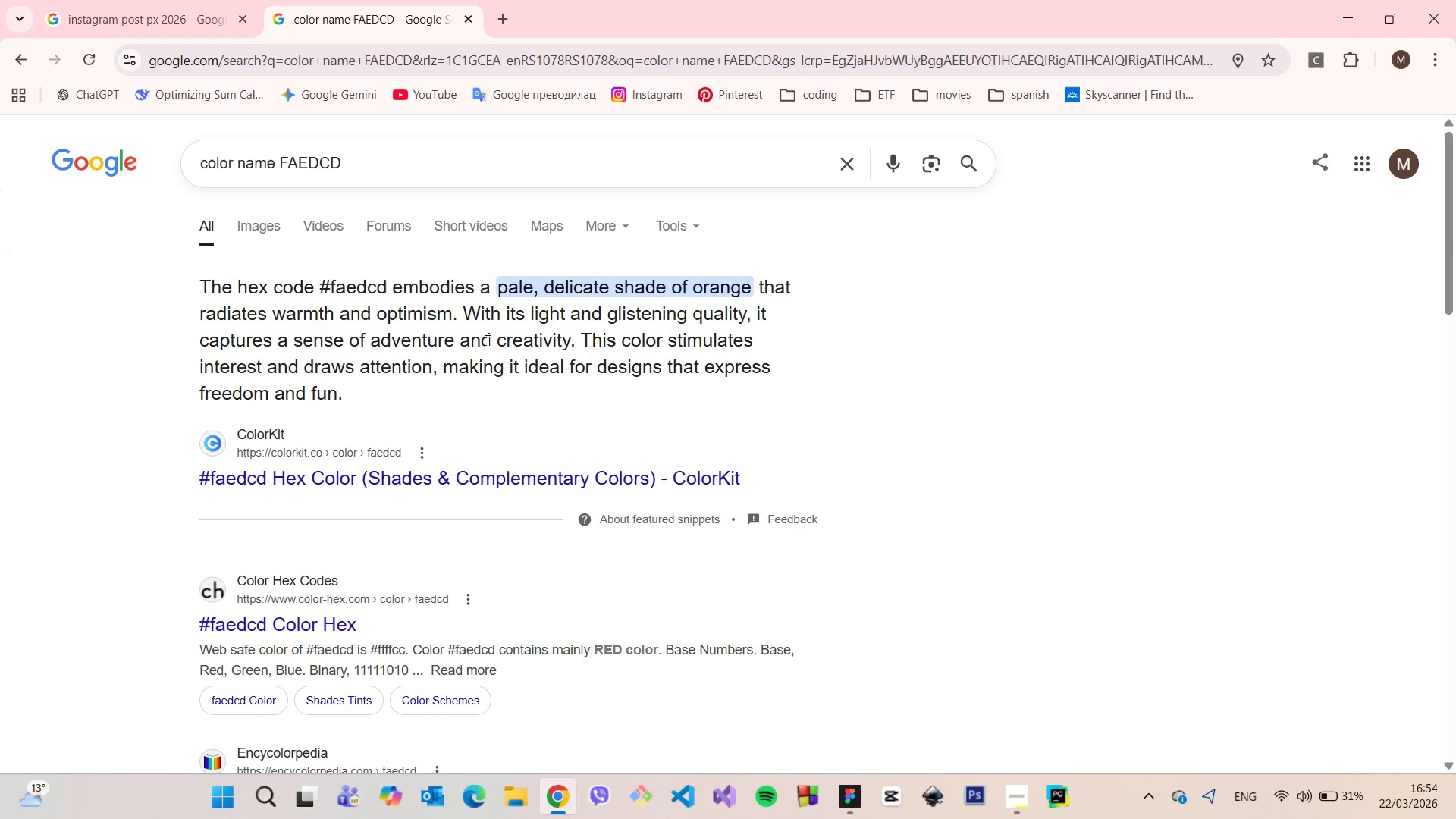 
left_click([460, 471])
 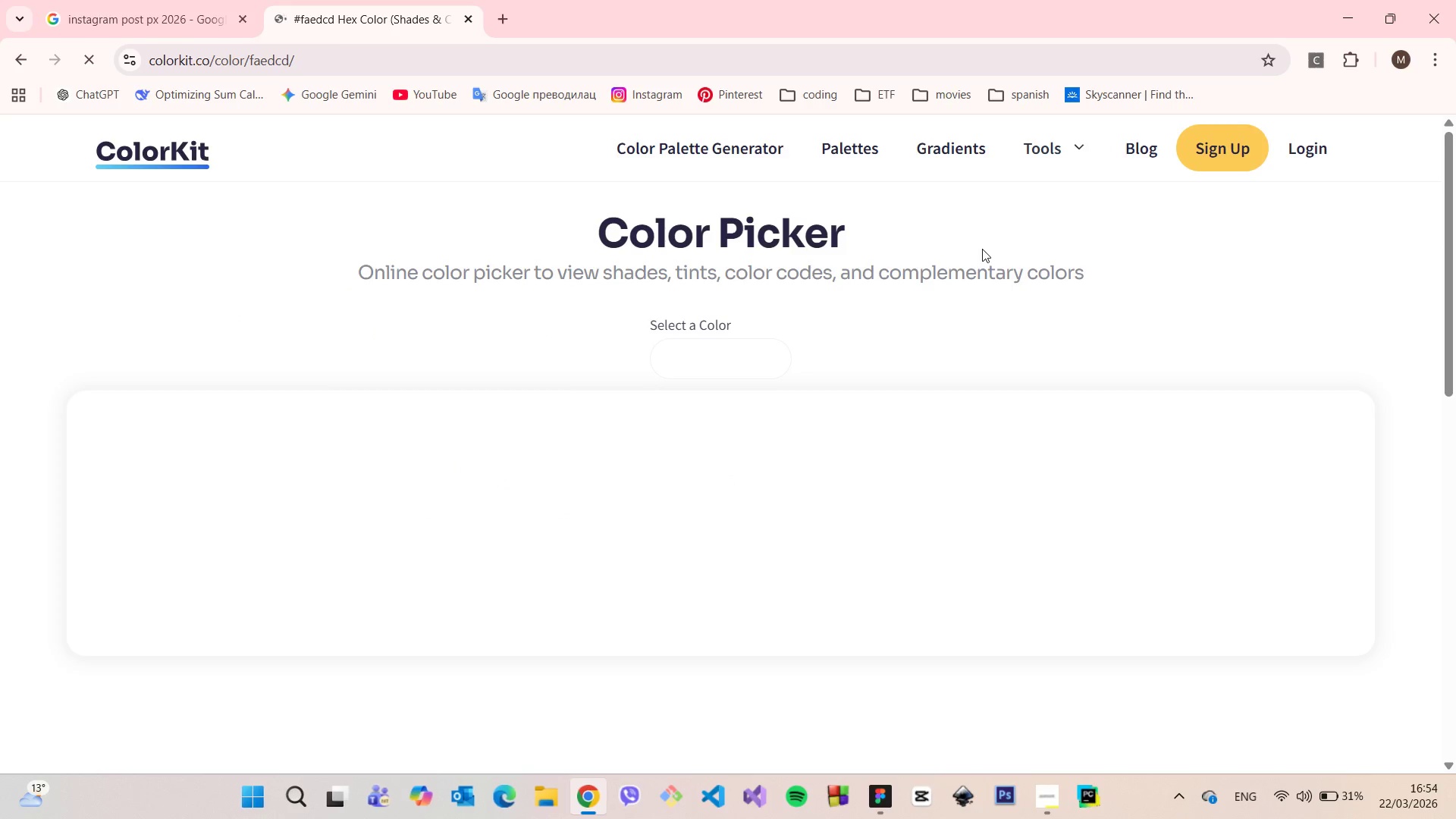 
scroll: coordinate [984, 250], scroll_direction: none, amount: 0.0
 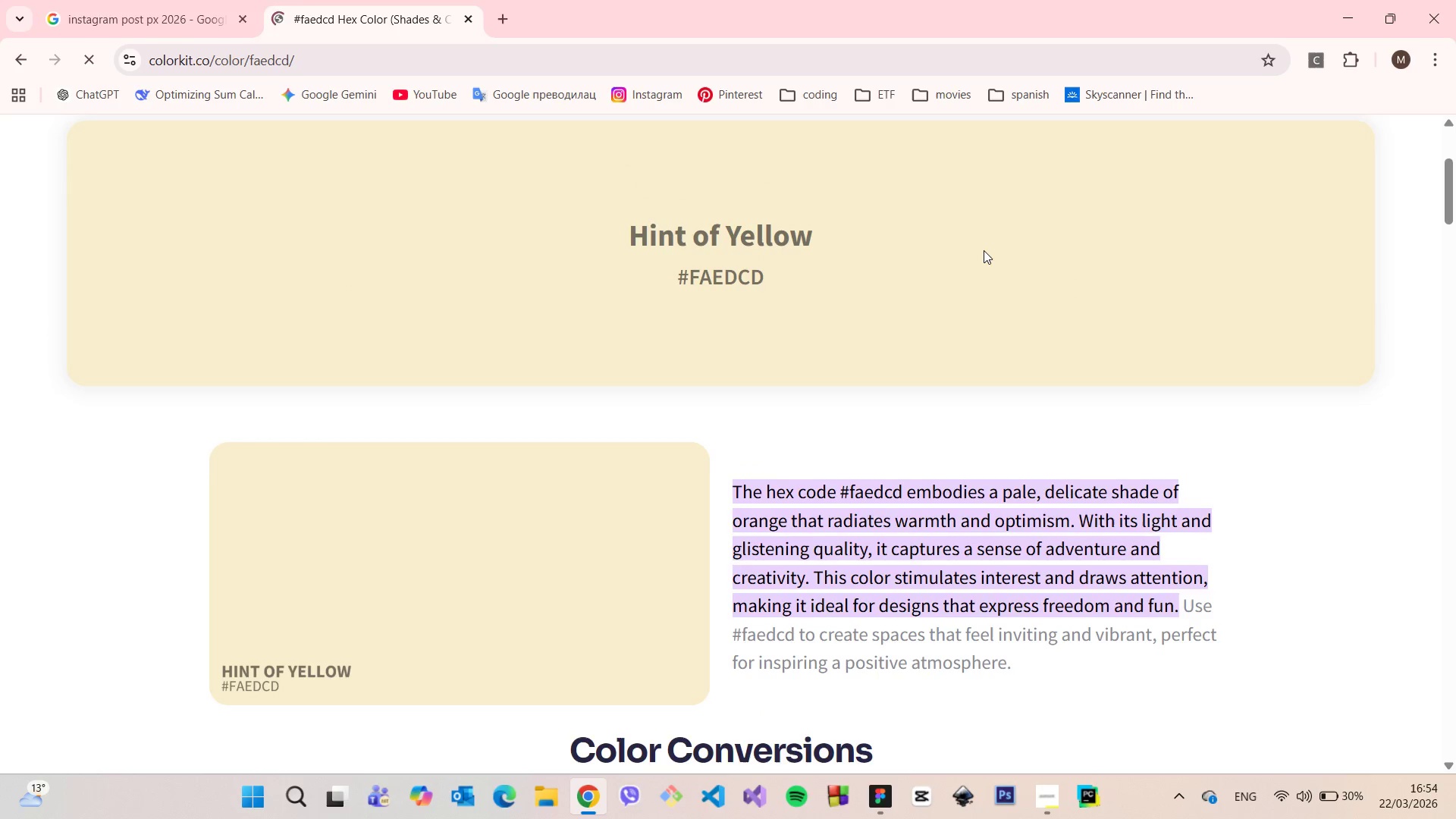 
scroll: coordinate [984, 250], scroll_direction: up, amount: 2.0
 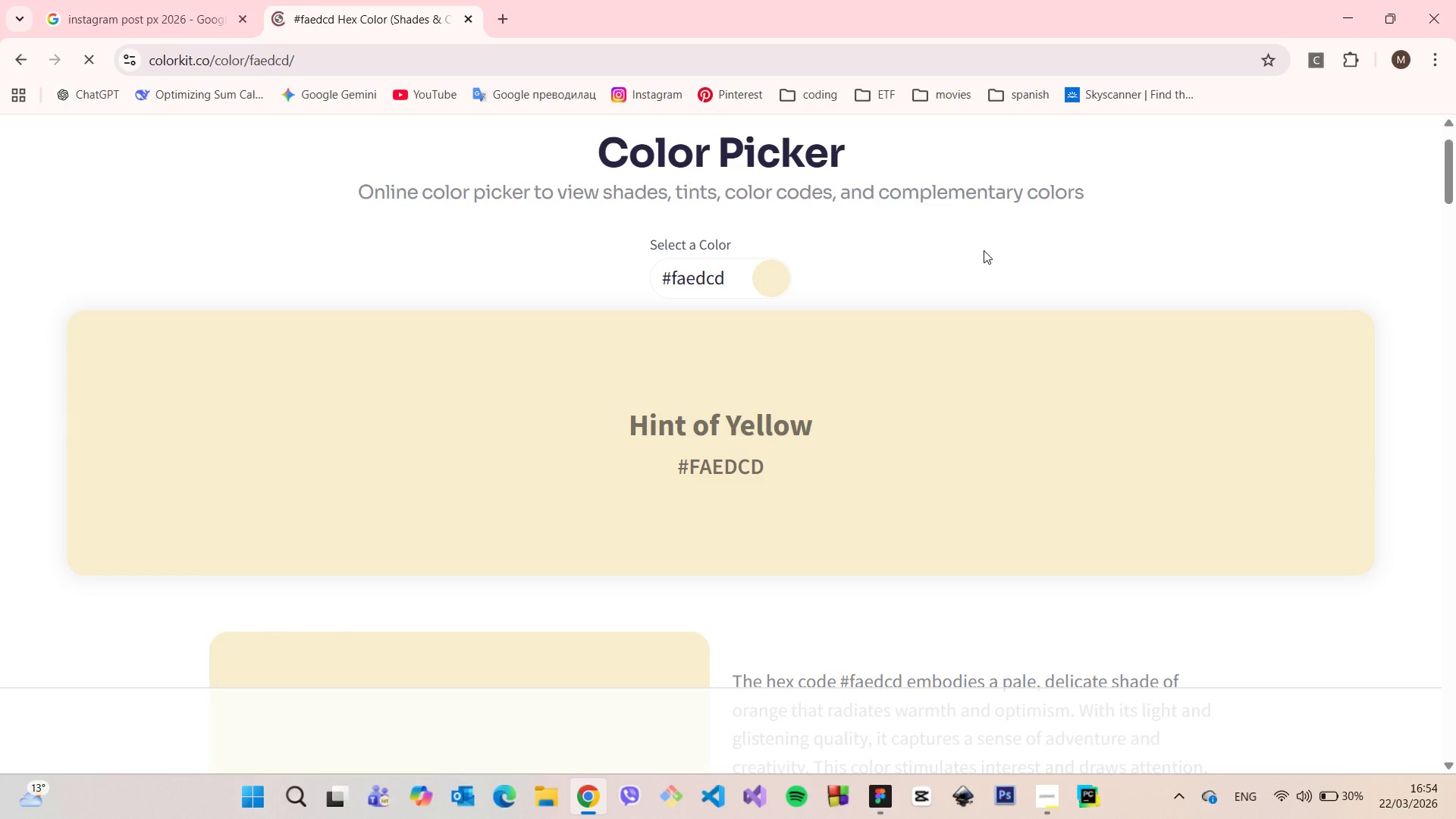 
scroll: coordinate [984, 250], scroll_direction: down, amount: 2.0
 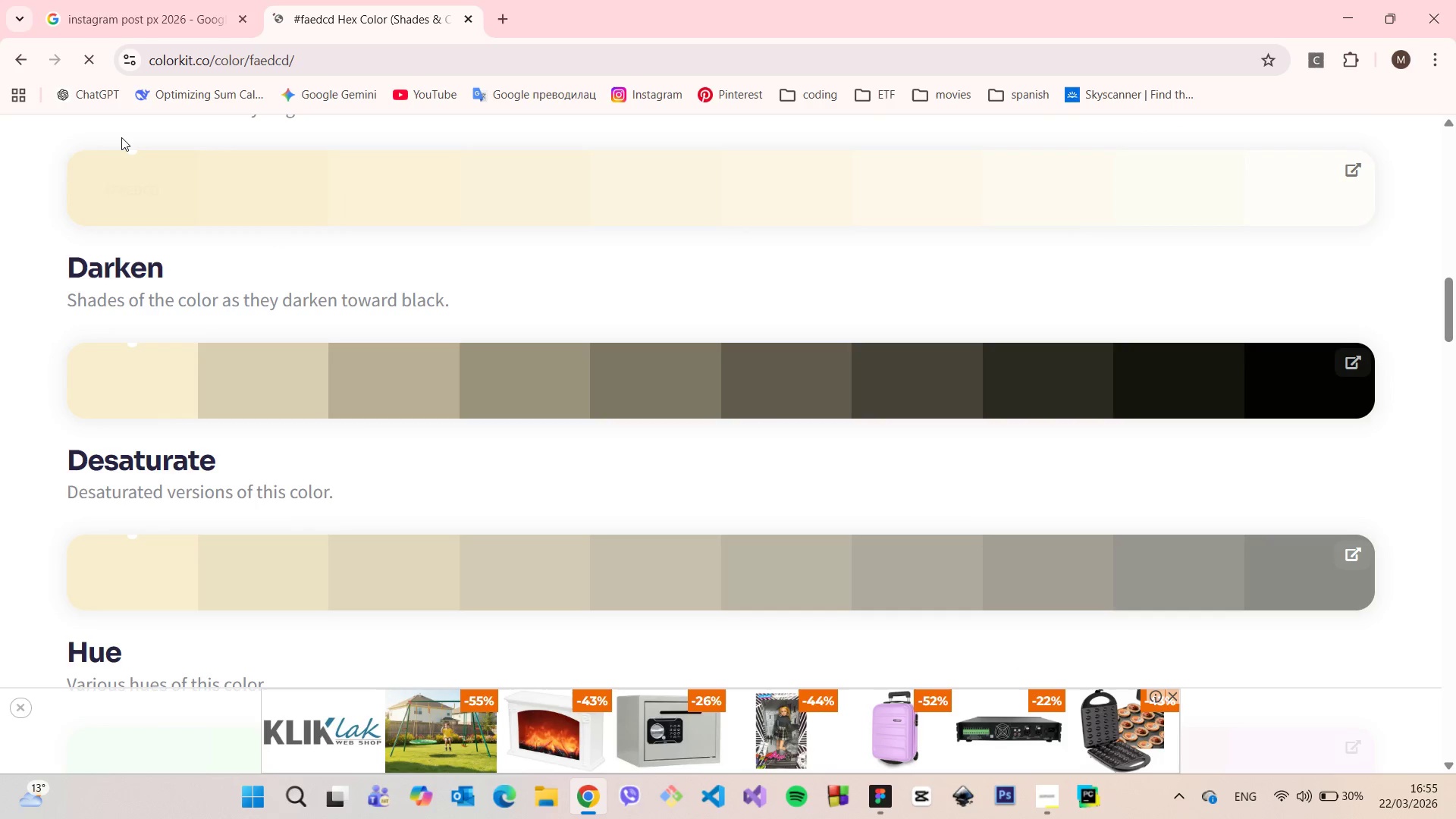 
left_click([20, 60])
 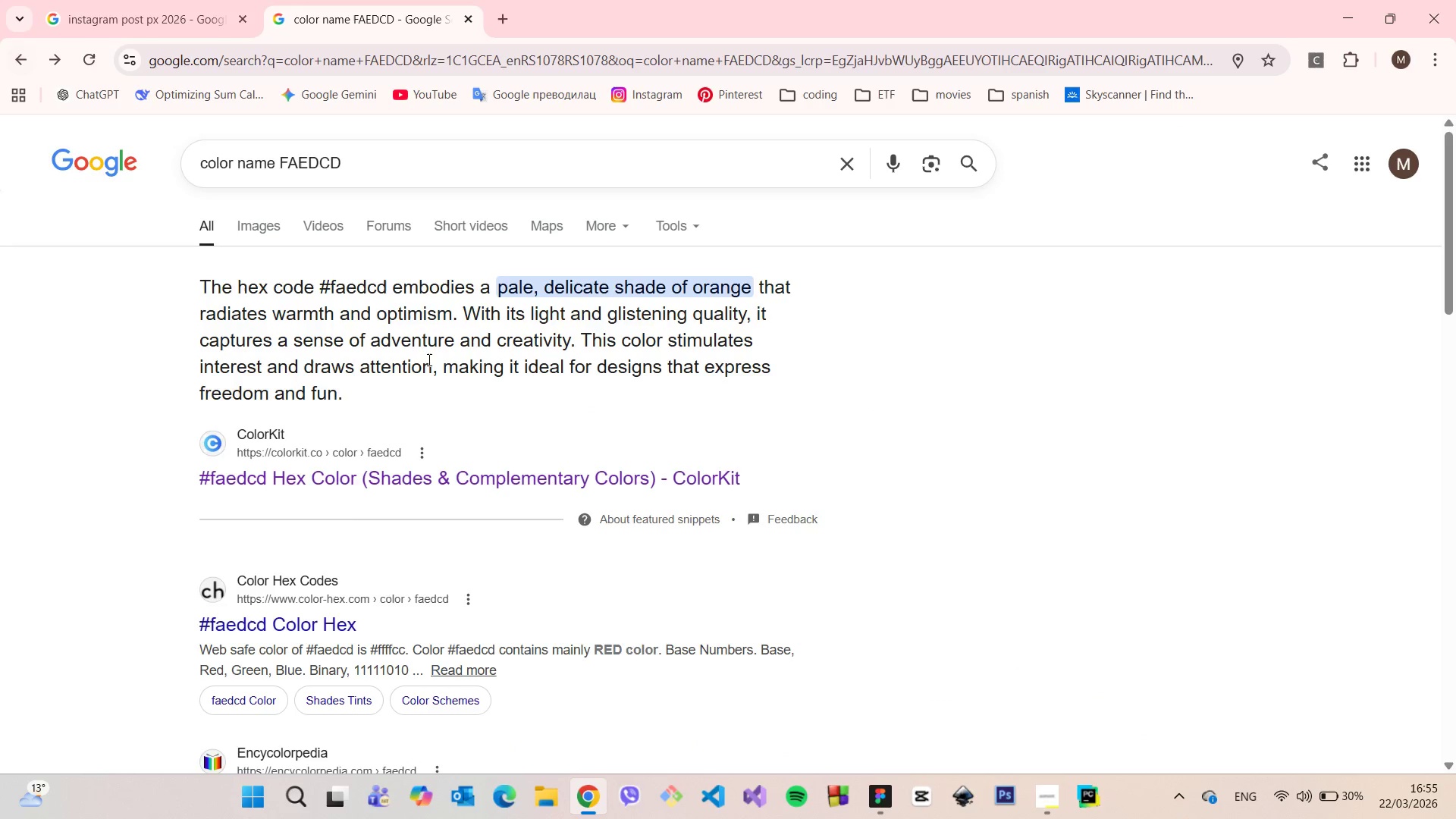 
scroll: coordinate [428, 359], scroll_direction: down, amount: 4.0
 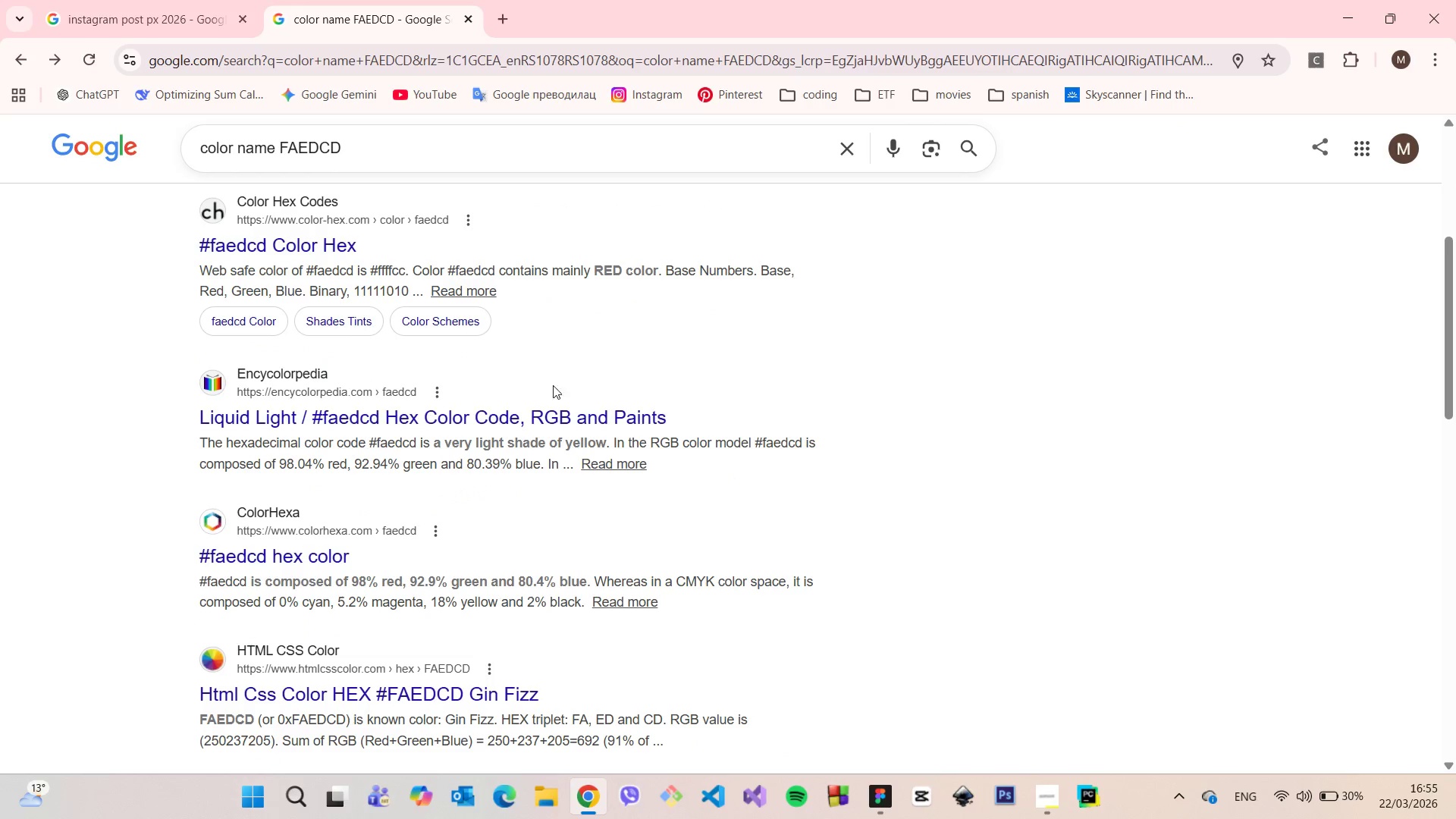 
left_click([560, 413])
 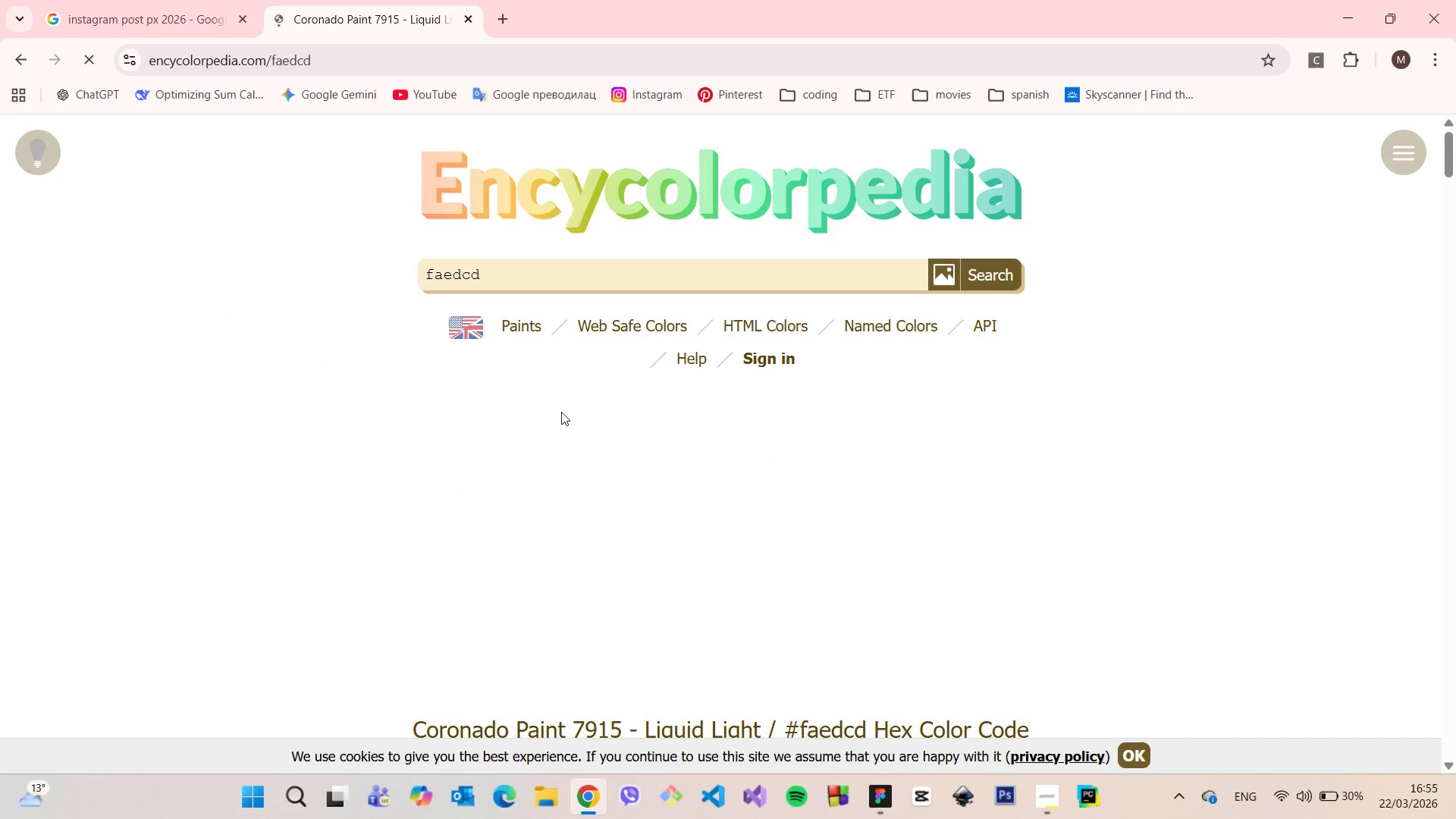 
scroll: coordinate [562, 410], scroll_direction: down, amount: 3.0
 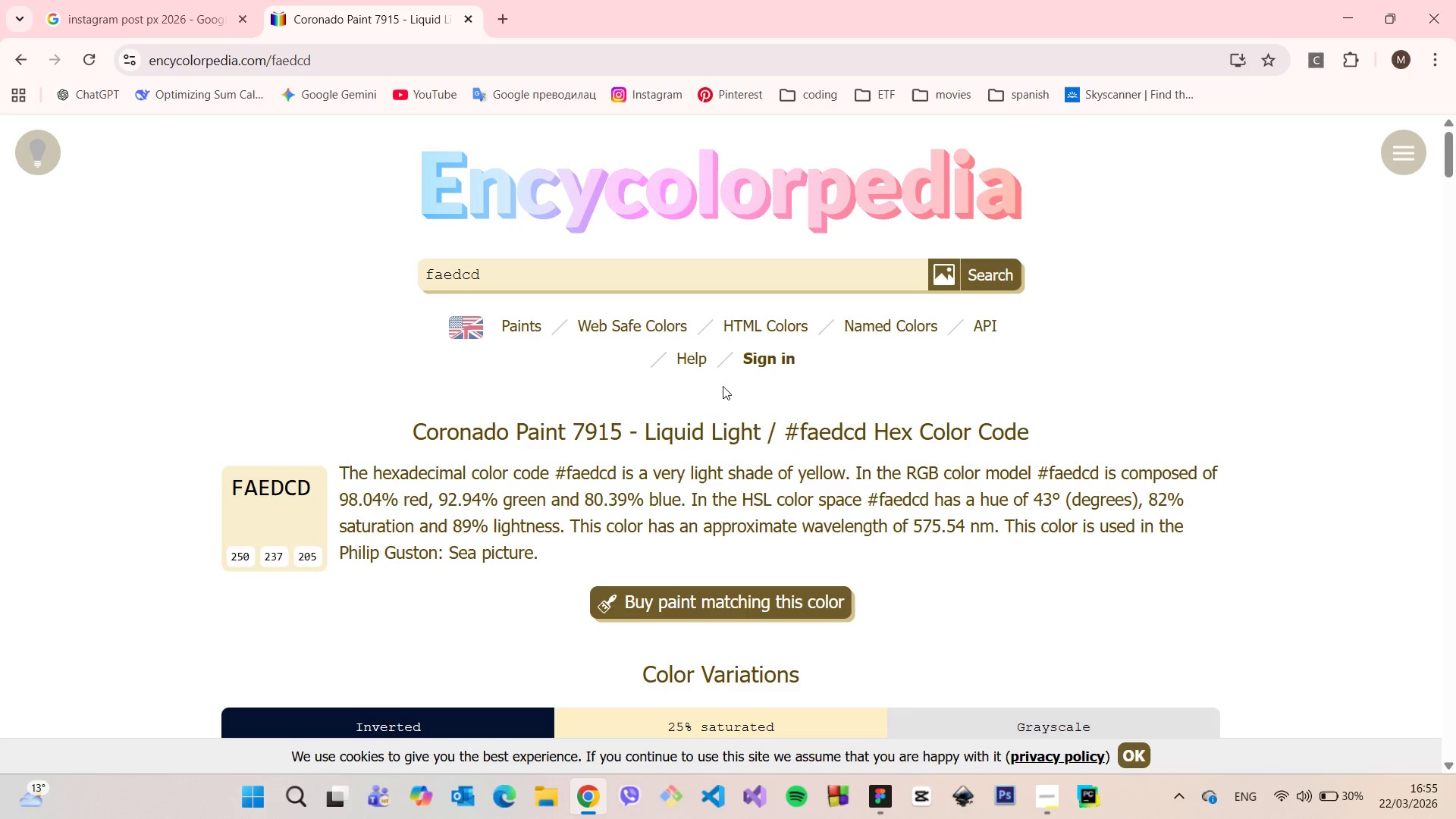 
left_click_drag(start_coordinate=[762, 430], to_coordinate=[645, 423])
 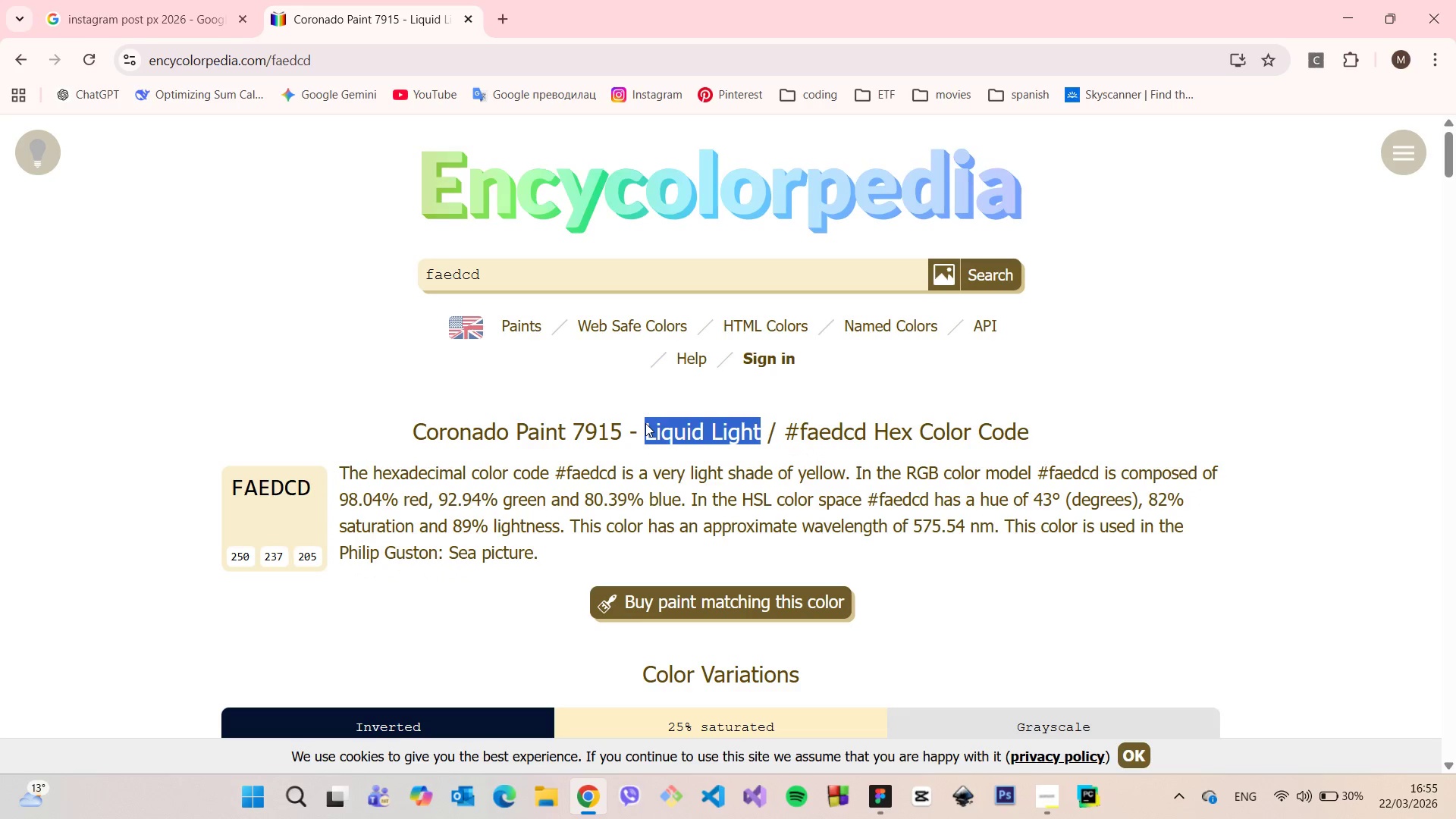 
key(Control+C)
 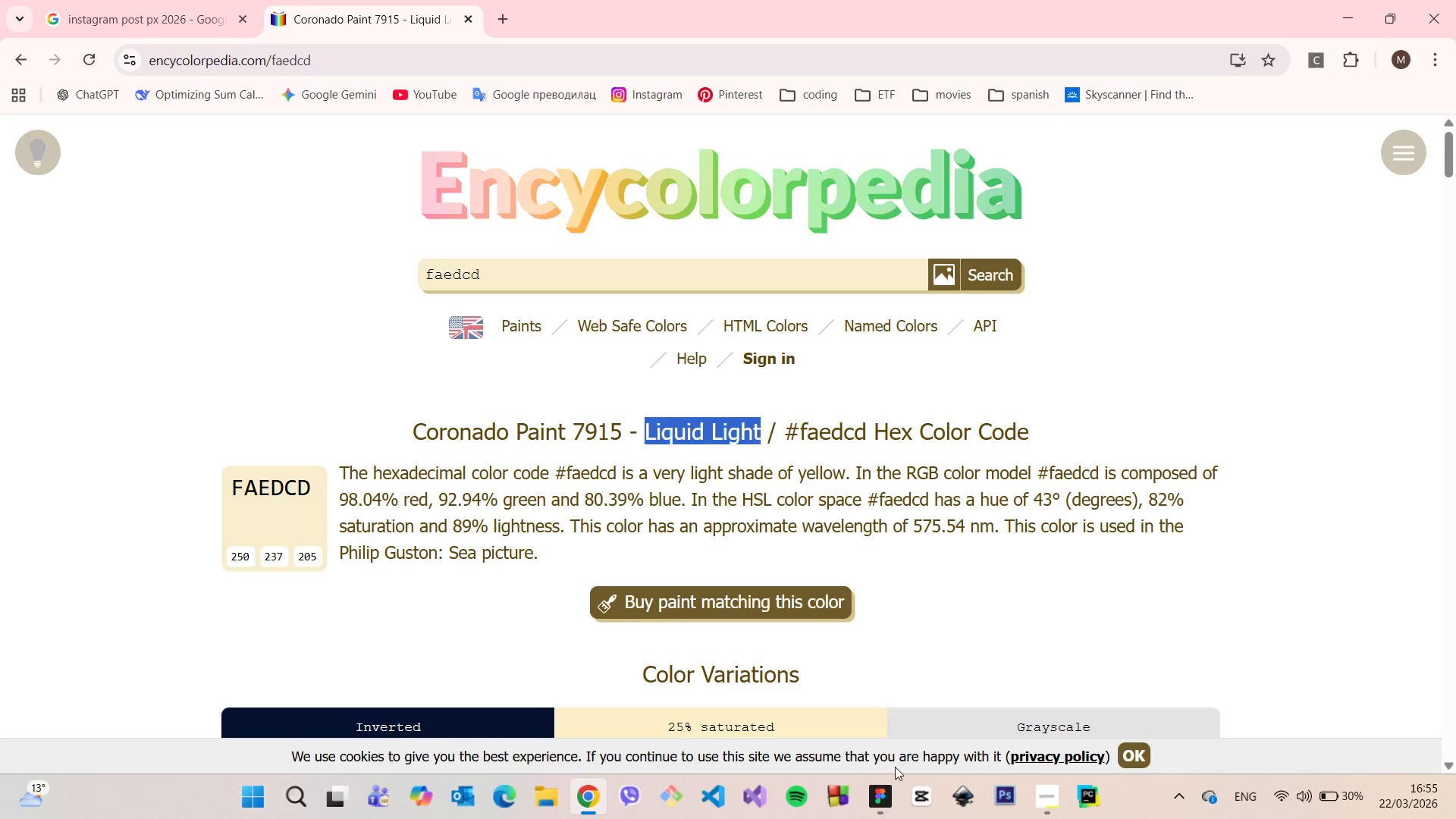 
left_click([890, 779])
 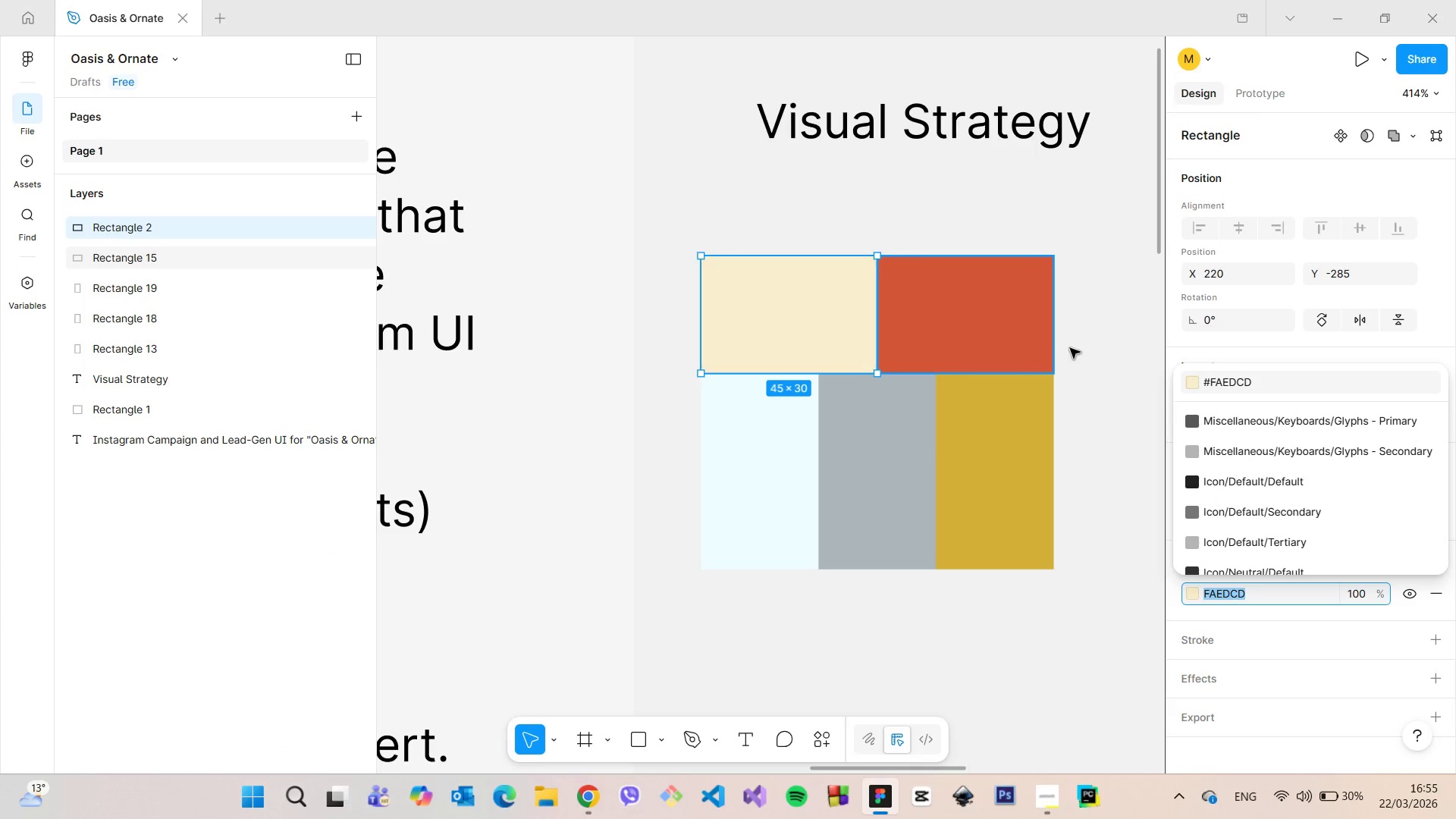 
left_click([1075, 347])
 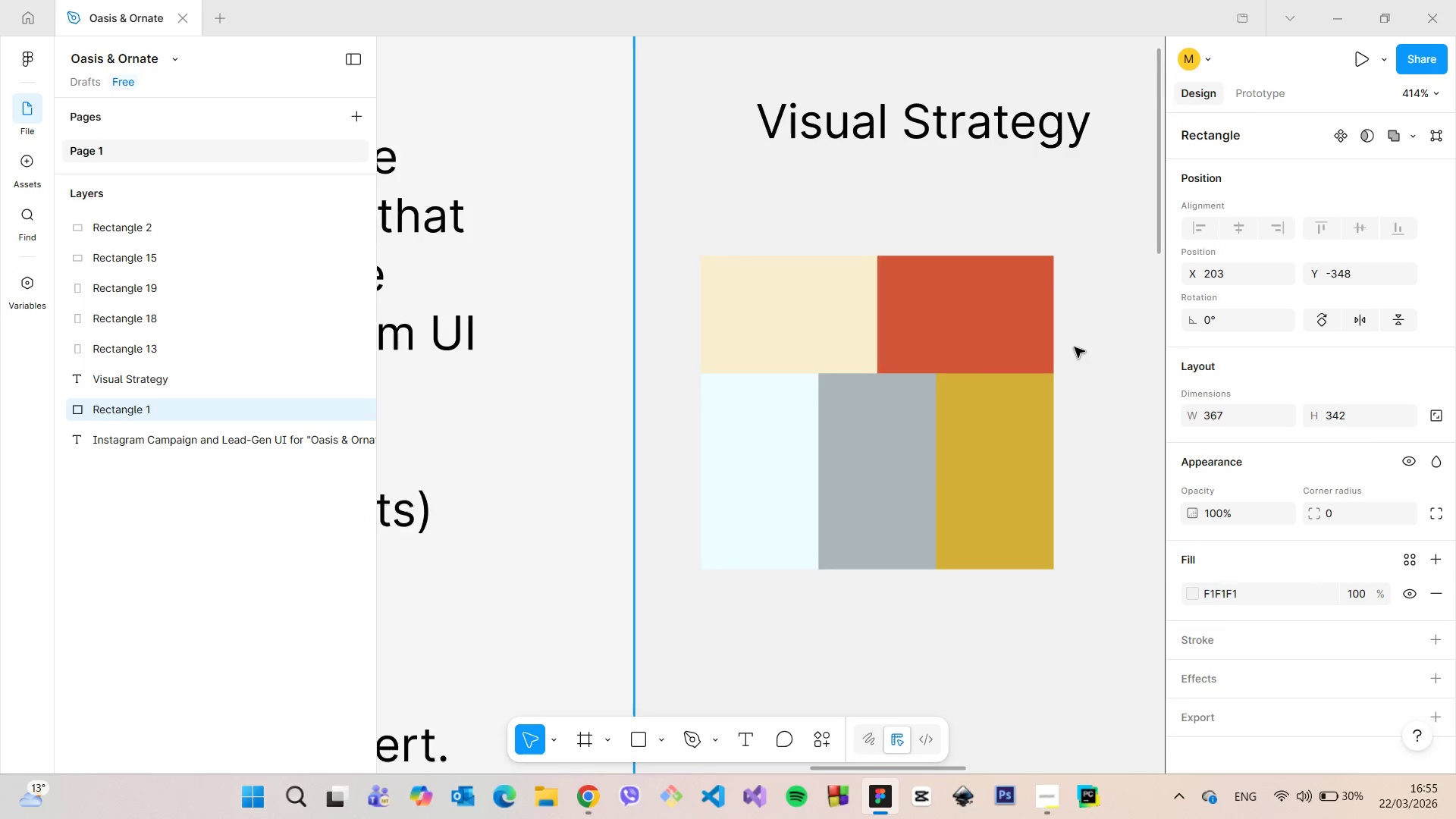 
scroll: coordinate [1084, 347], scroll_direction: up, amount: 1.0
 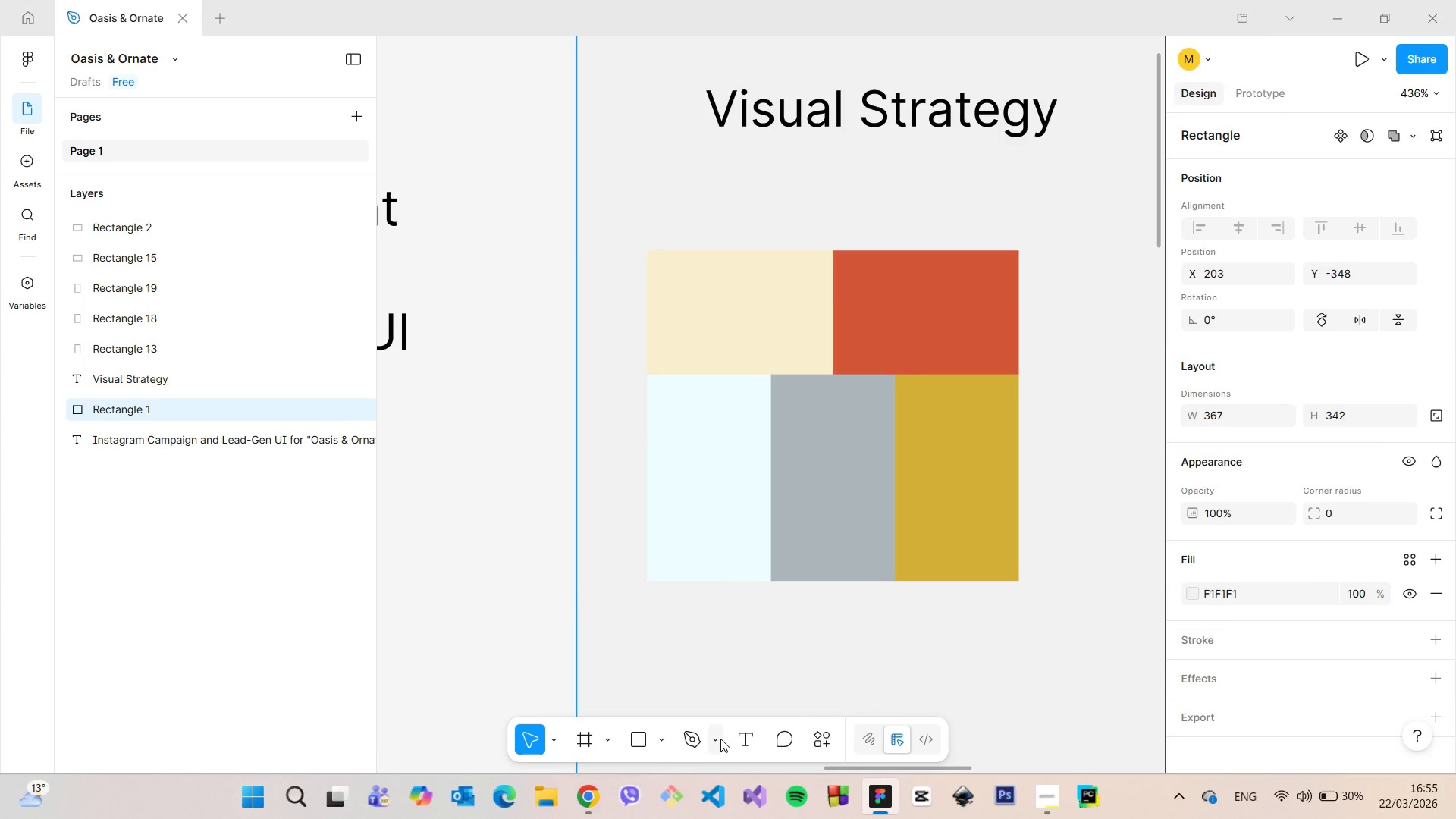 
left_click([736, 734])
 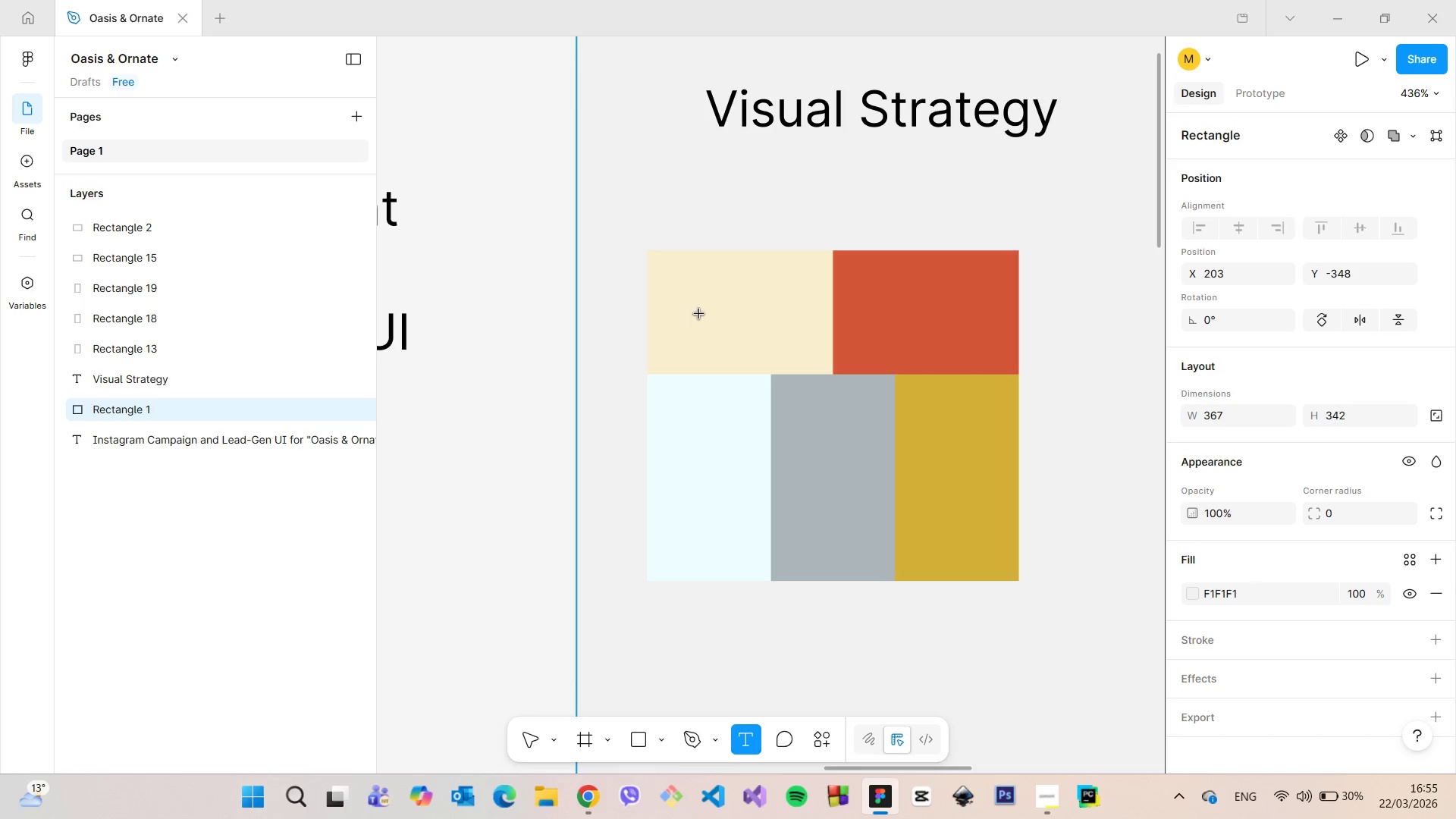 
left_click([699, 314])
 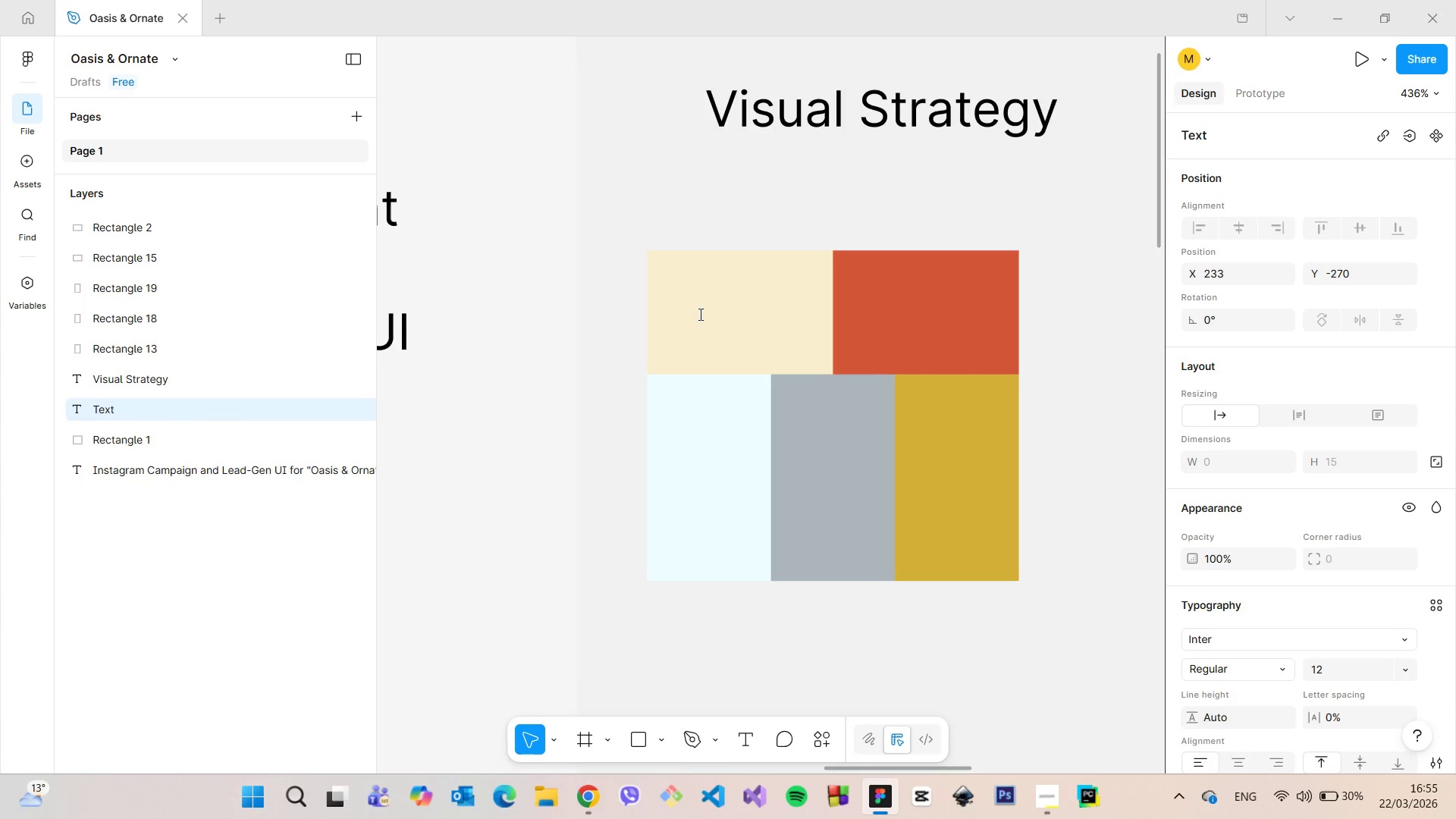 
key(Control+V)
 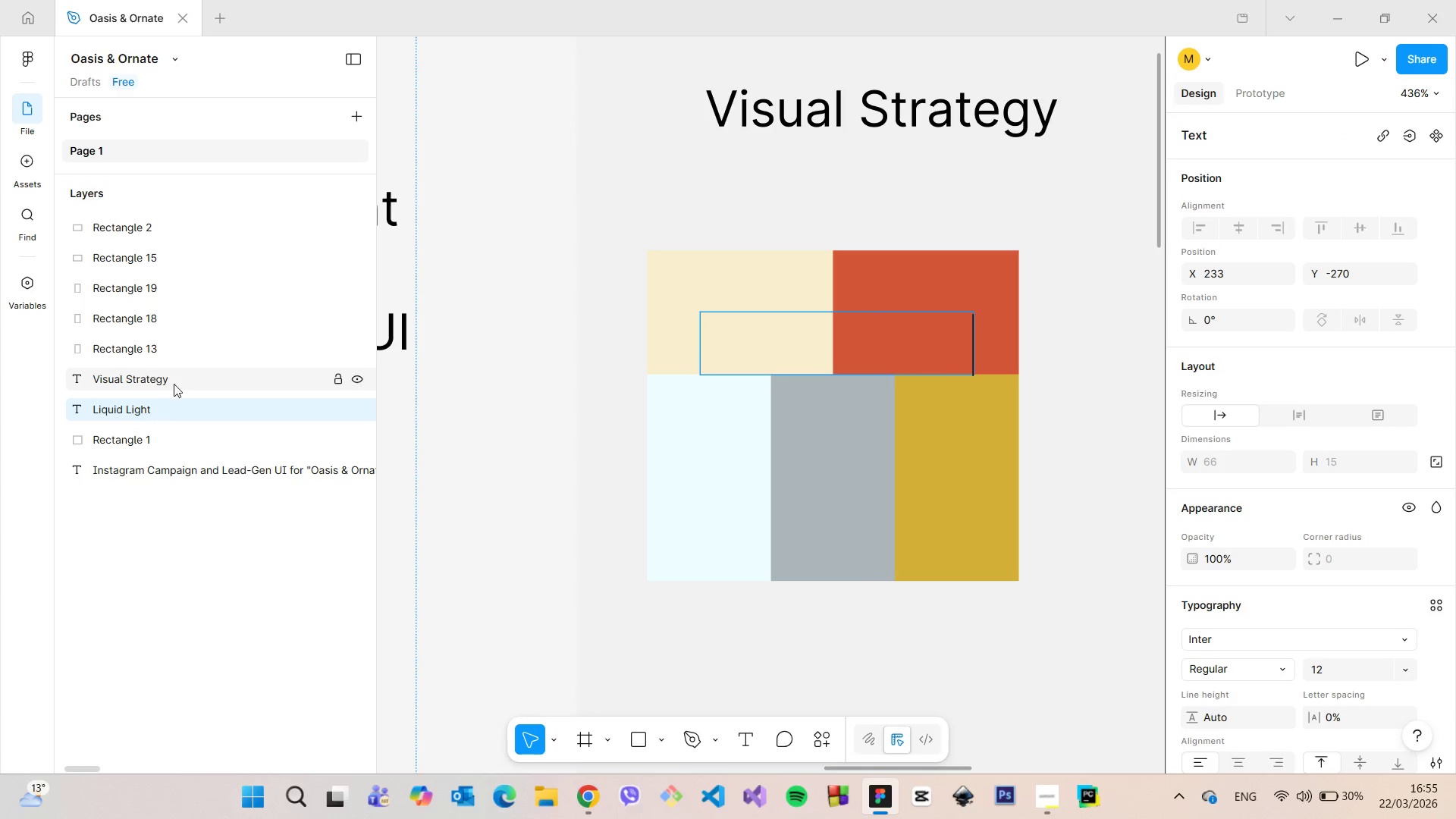 
left_click_drag(start_coordinate=[153, 410], to_coordinate=[168, 223])
 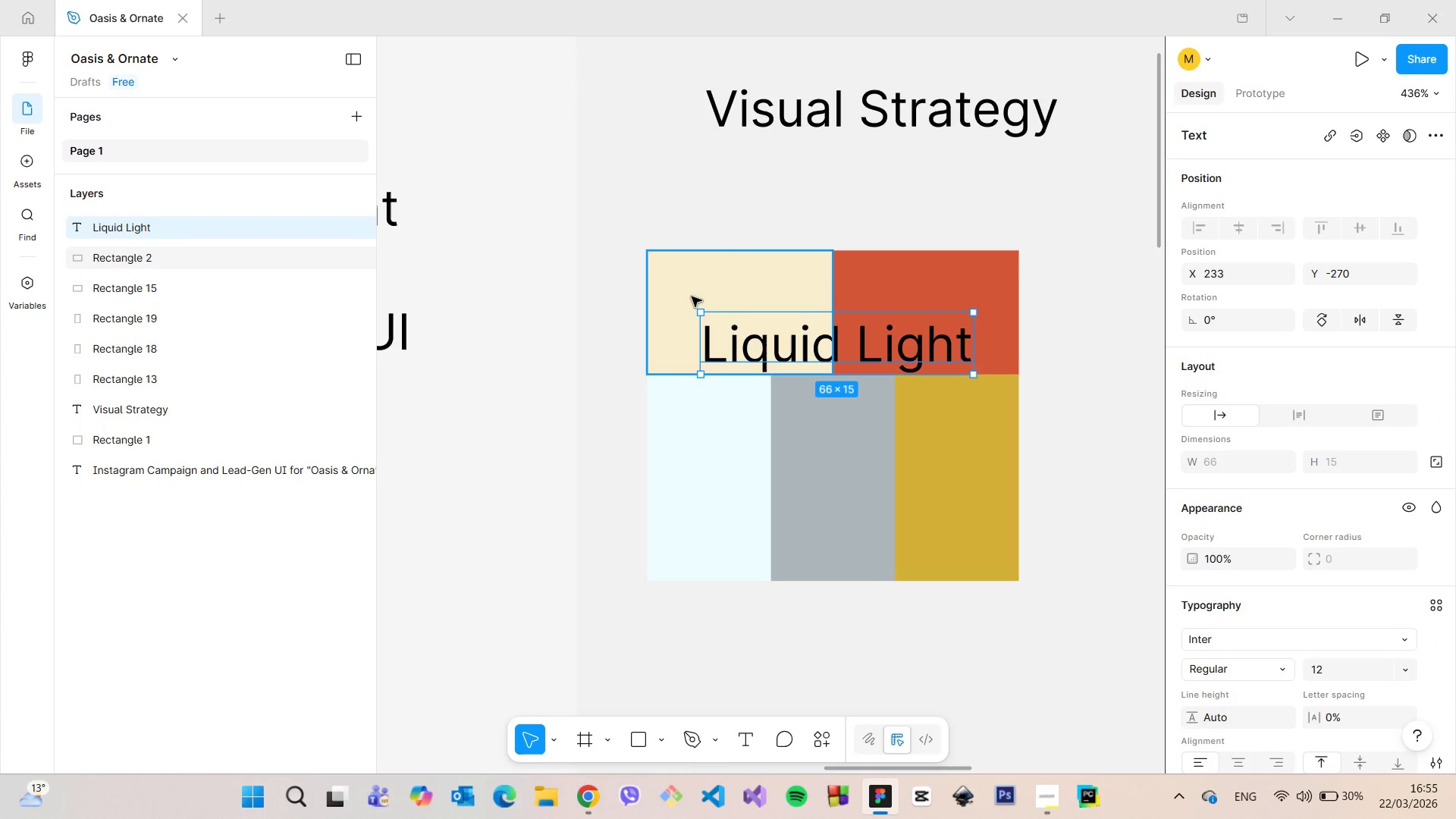 
double_click([697, 297])
 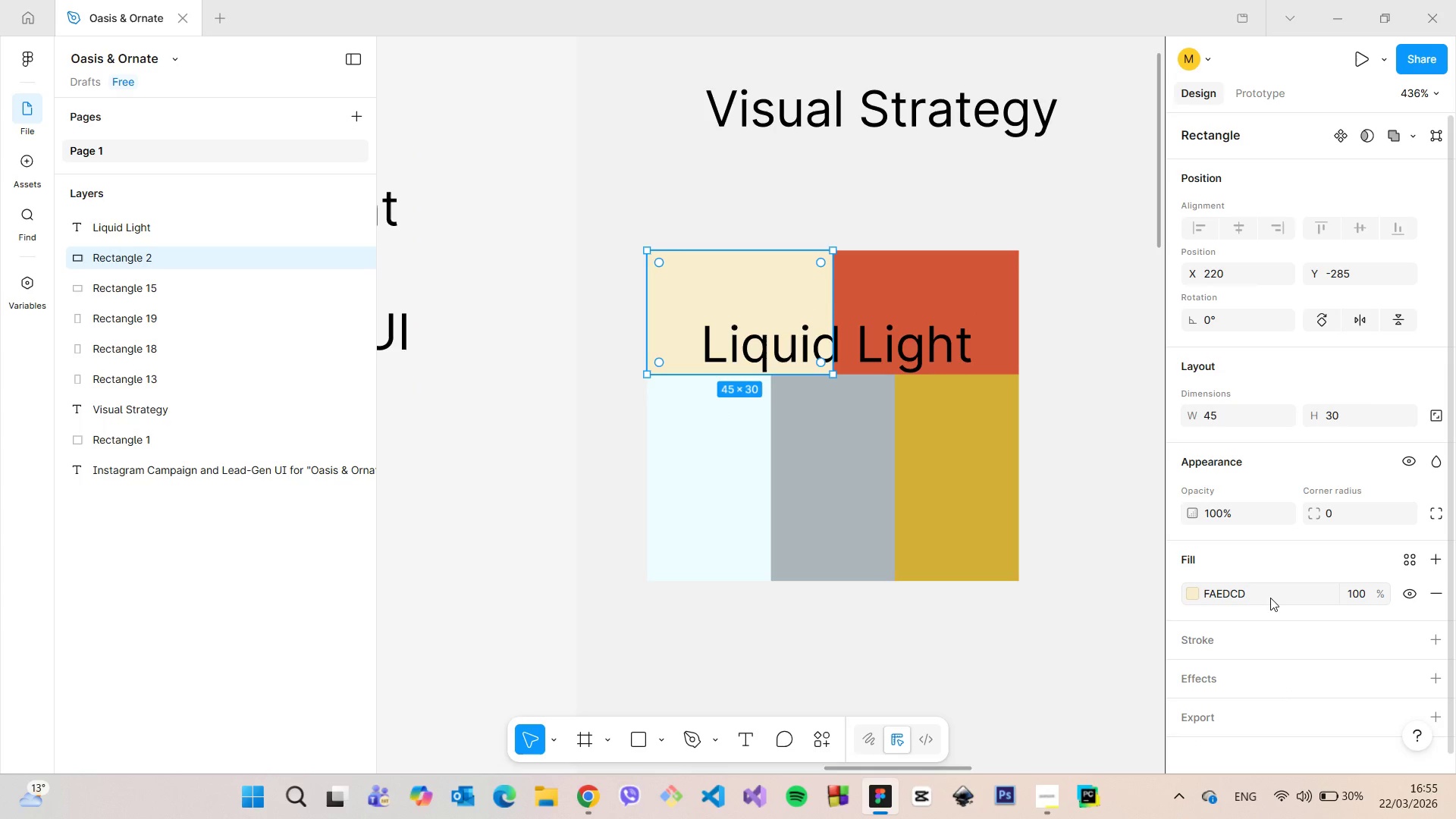 
left_click([1269, 598])
 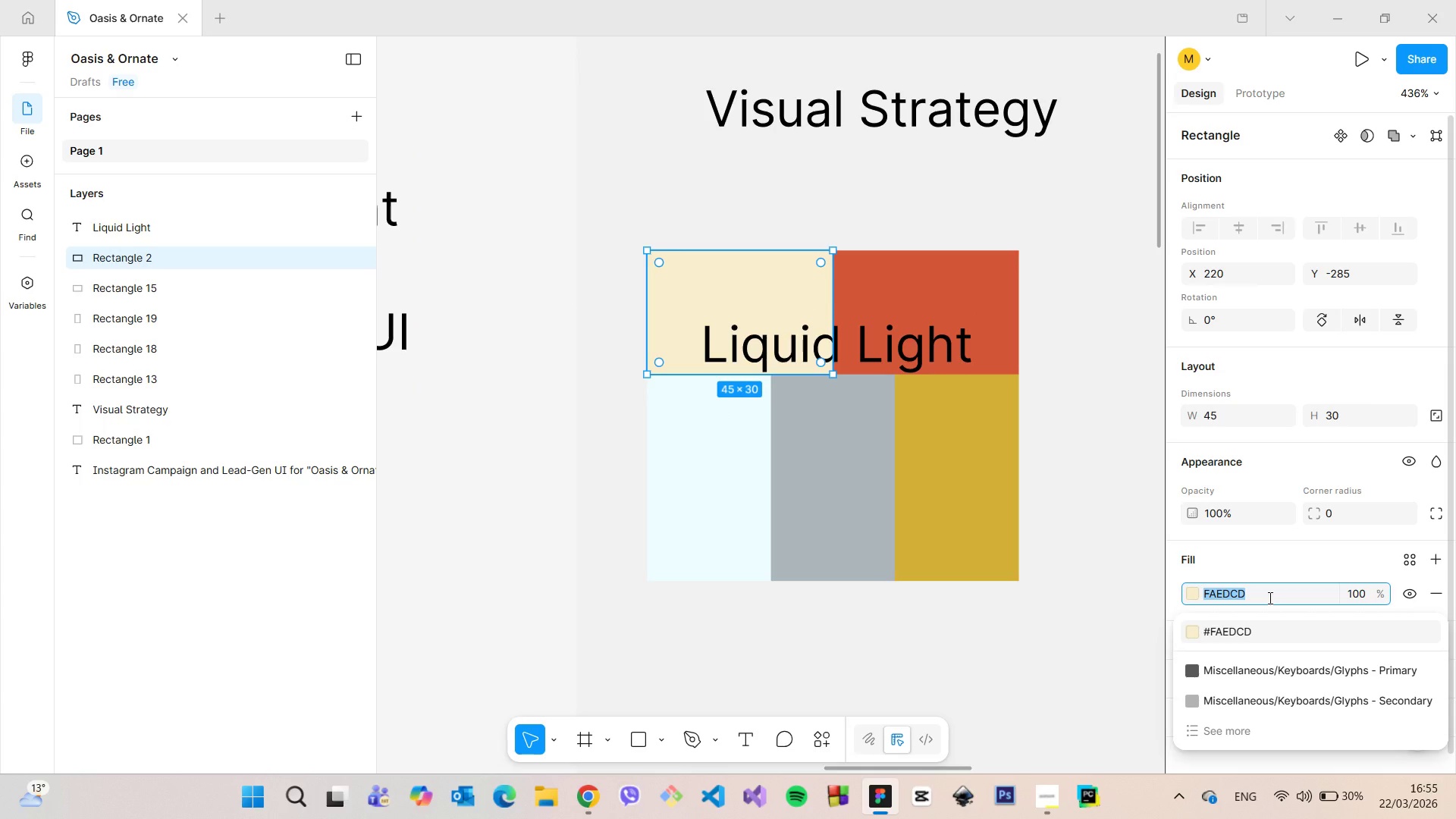 
key(Control+C)
 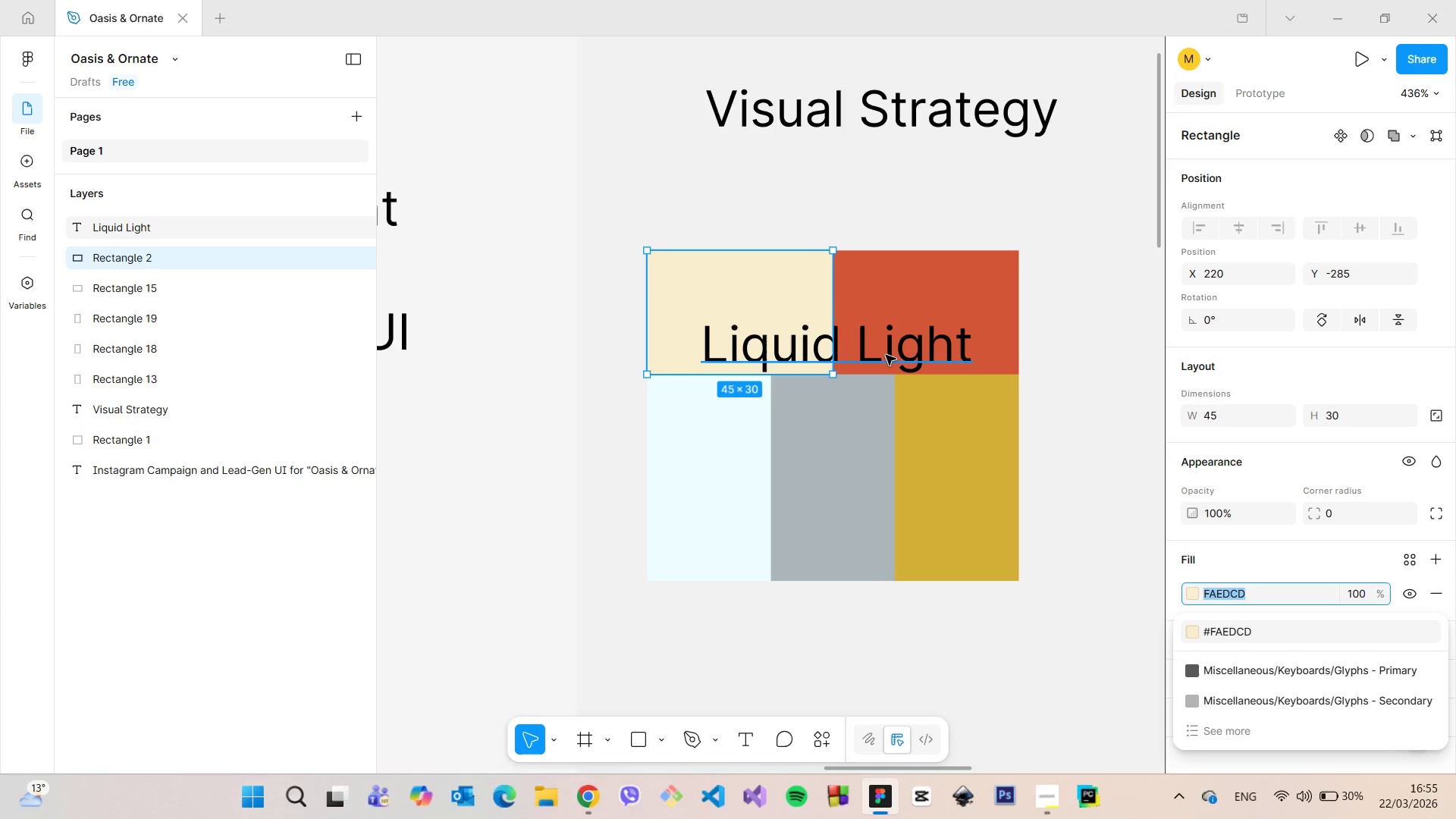 
double_click([886, 355])
 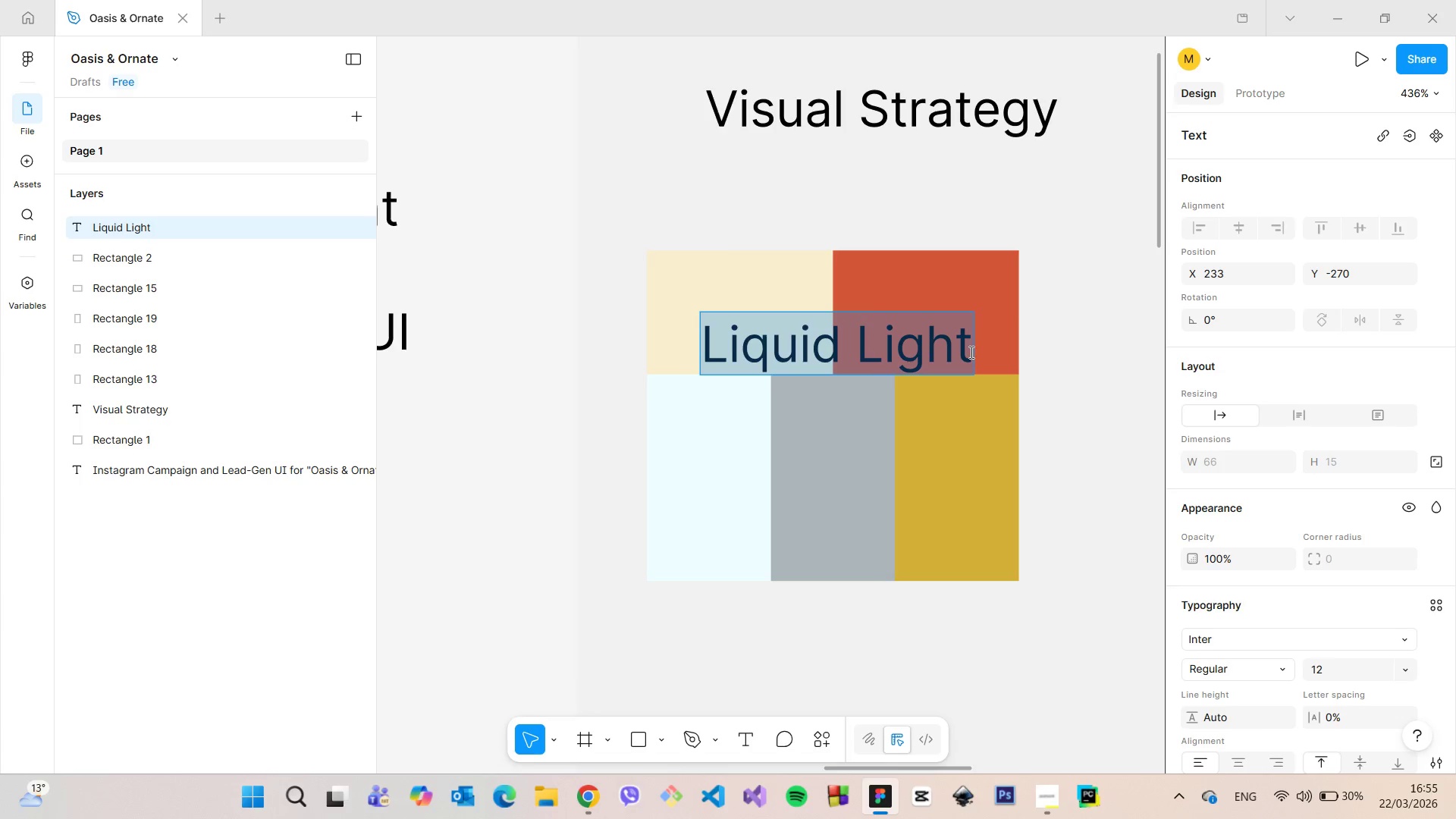 
left_click([970, 352])
 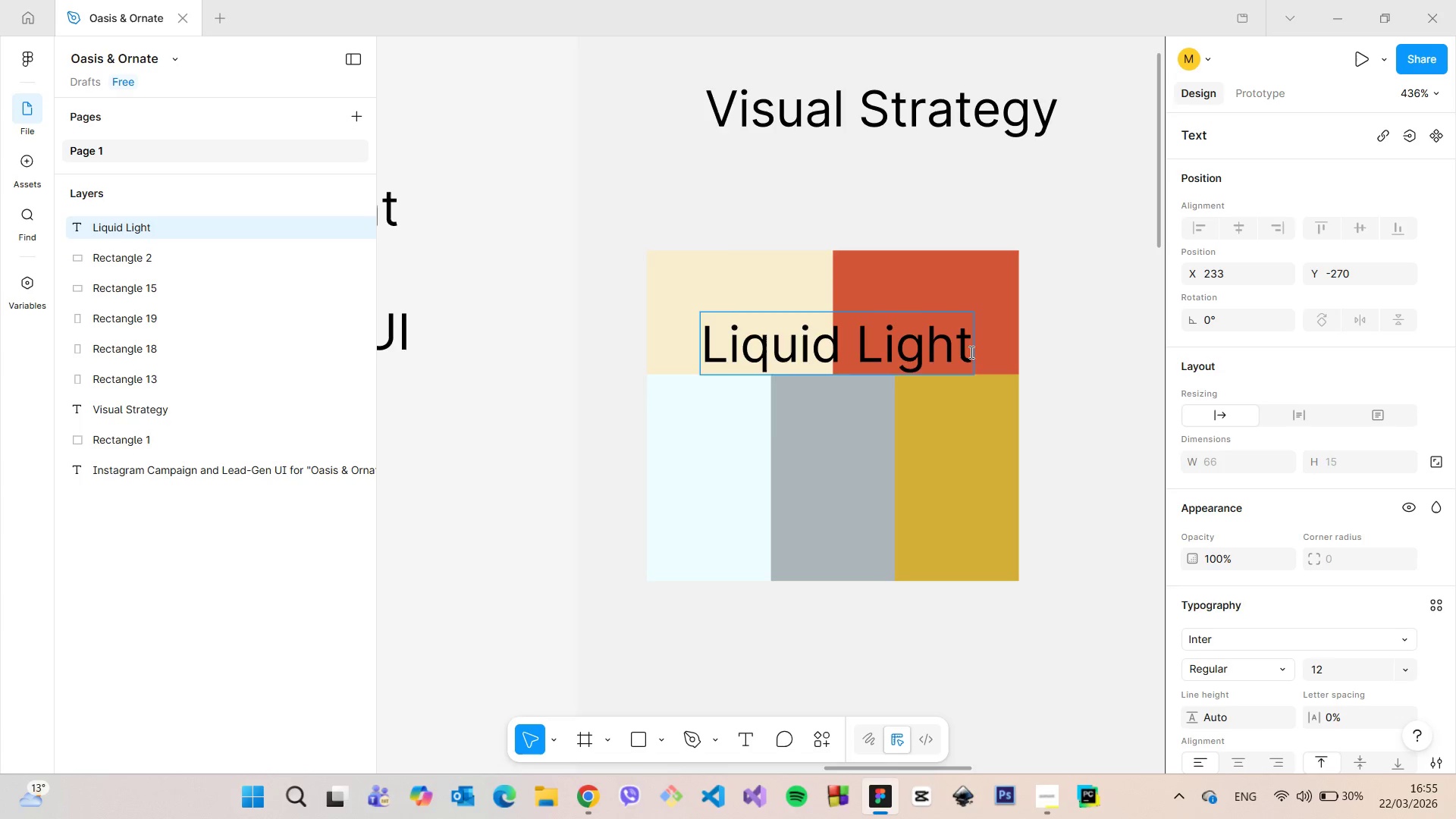 
key(Enter)
 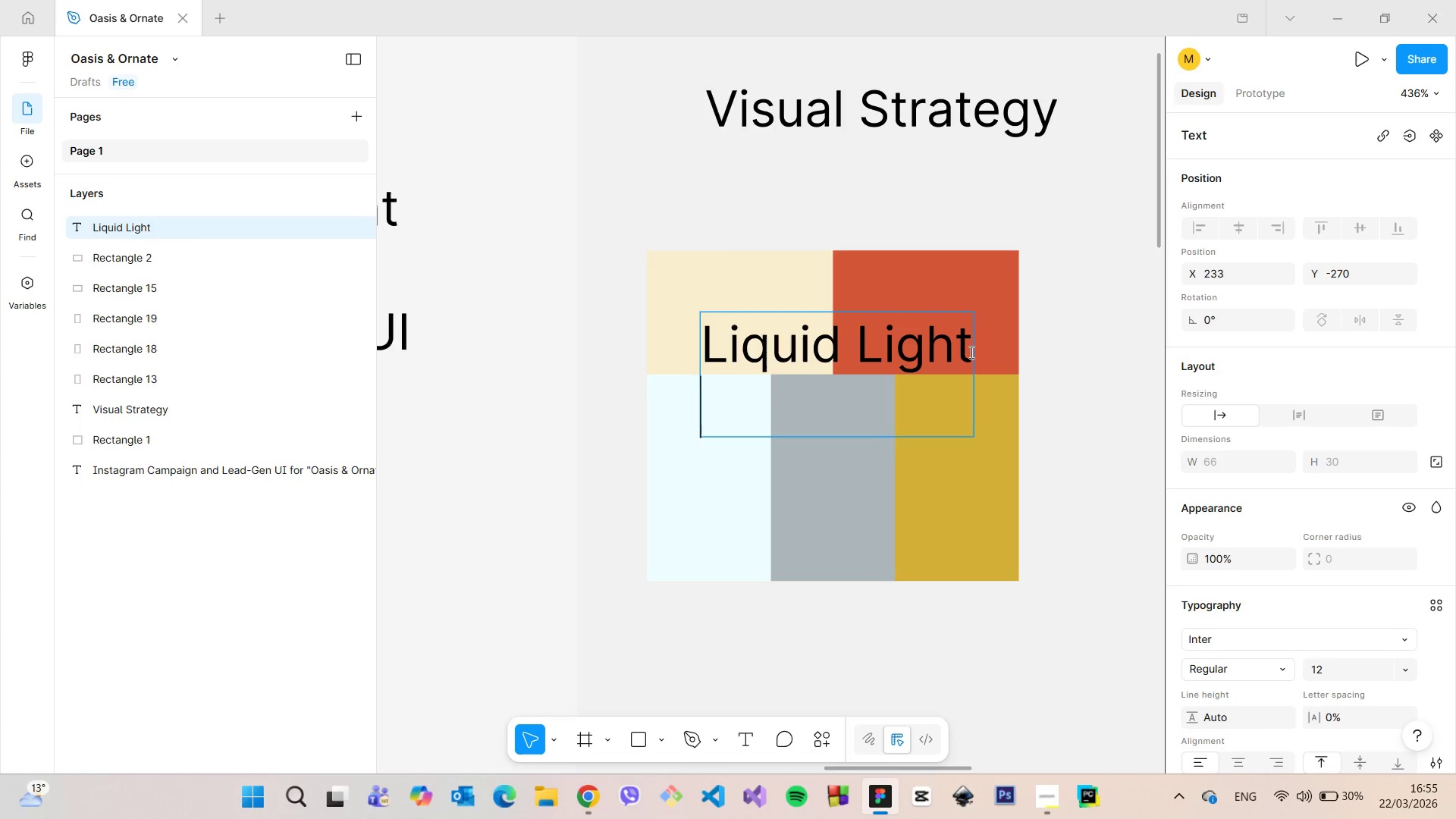 
key(Control+V)
 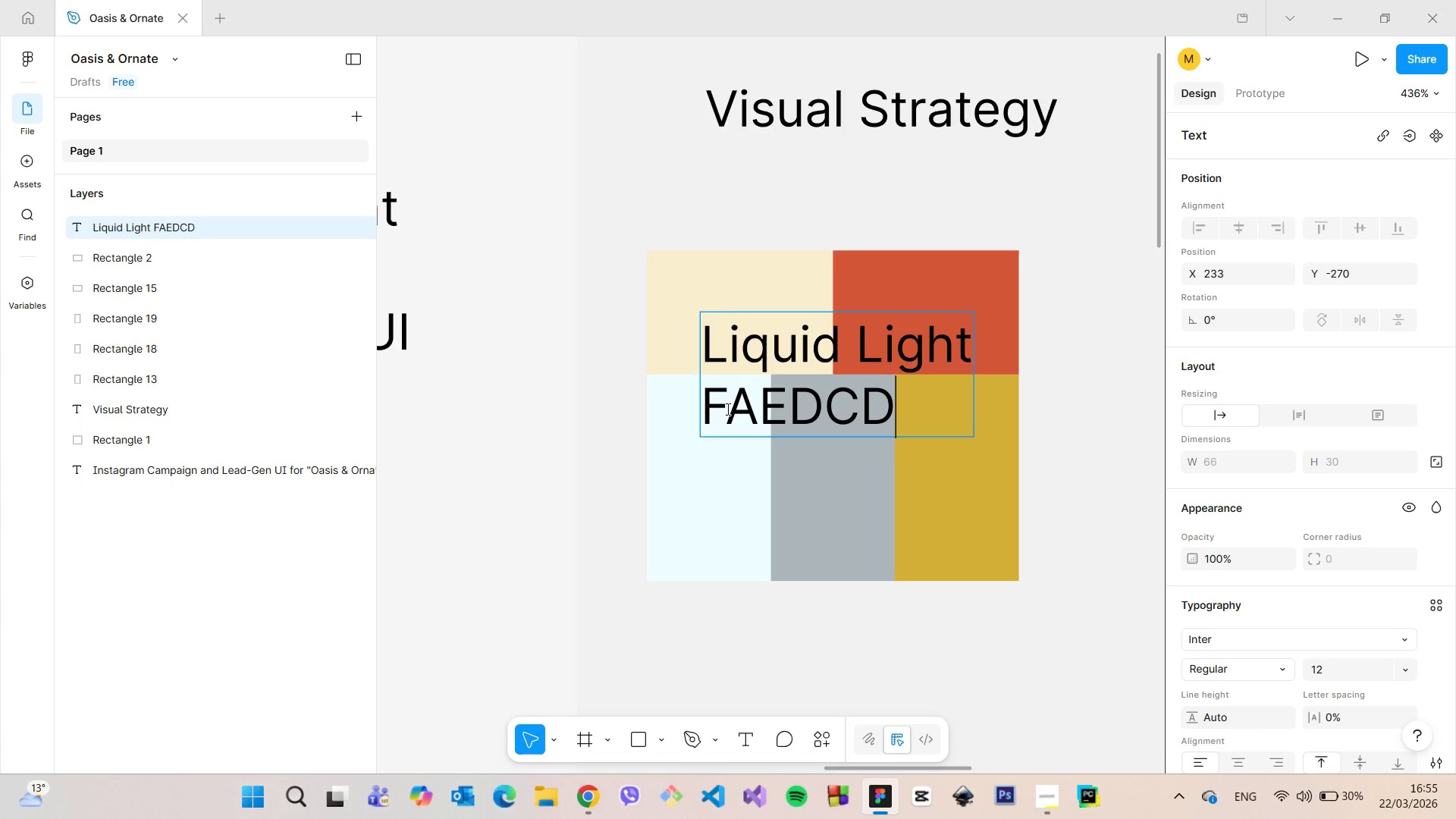 
left_click([711, 403])
 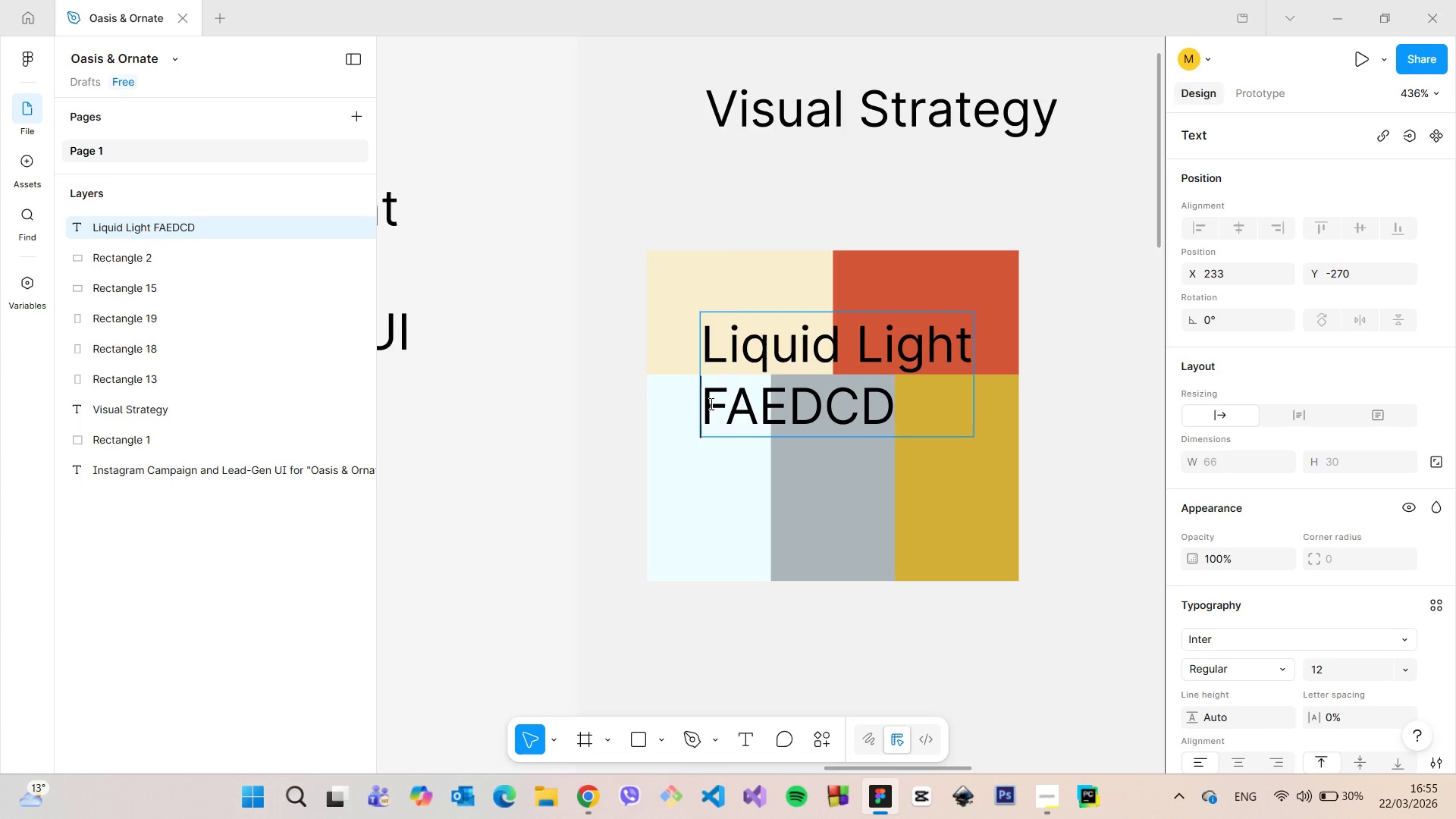 
key(Shift+4)
 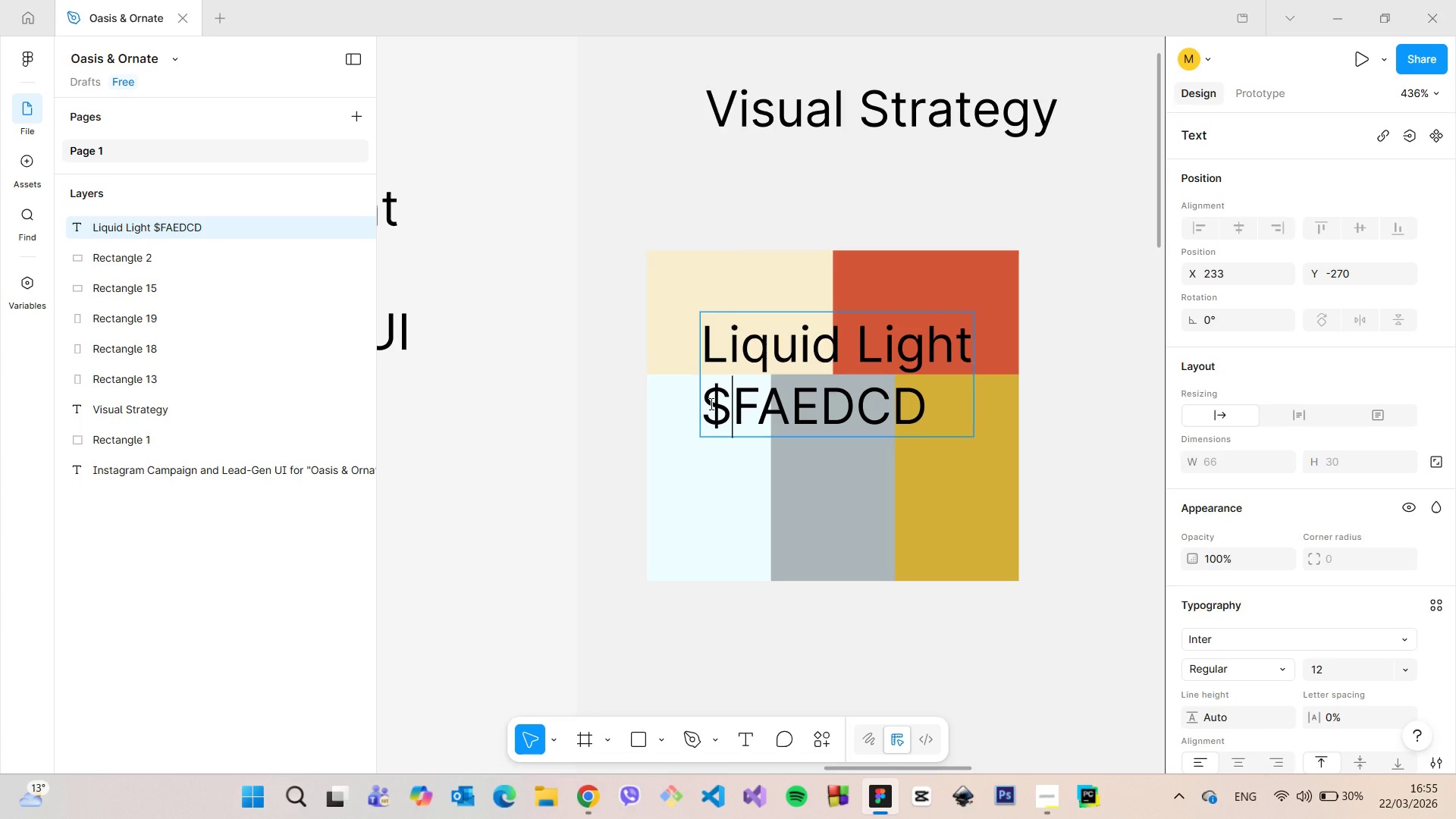 
key(Shift+Backspace)
 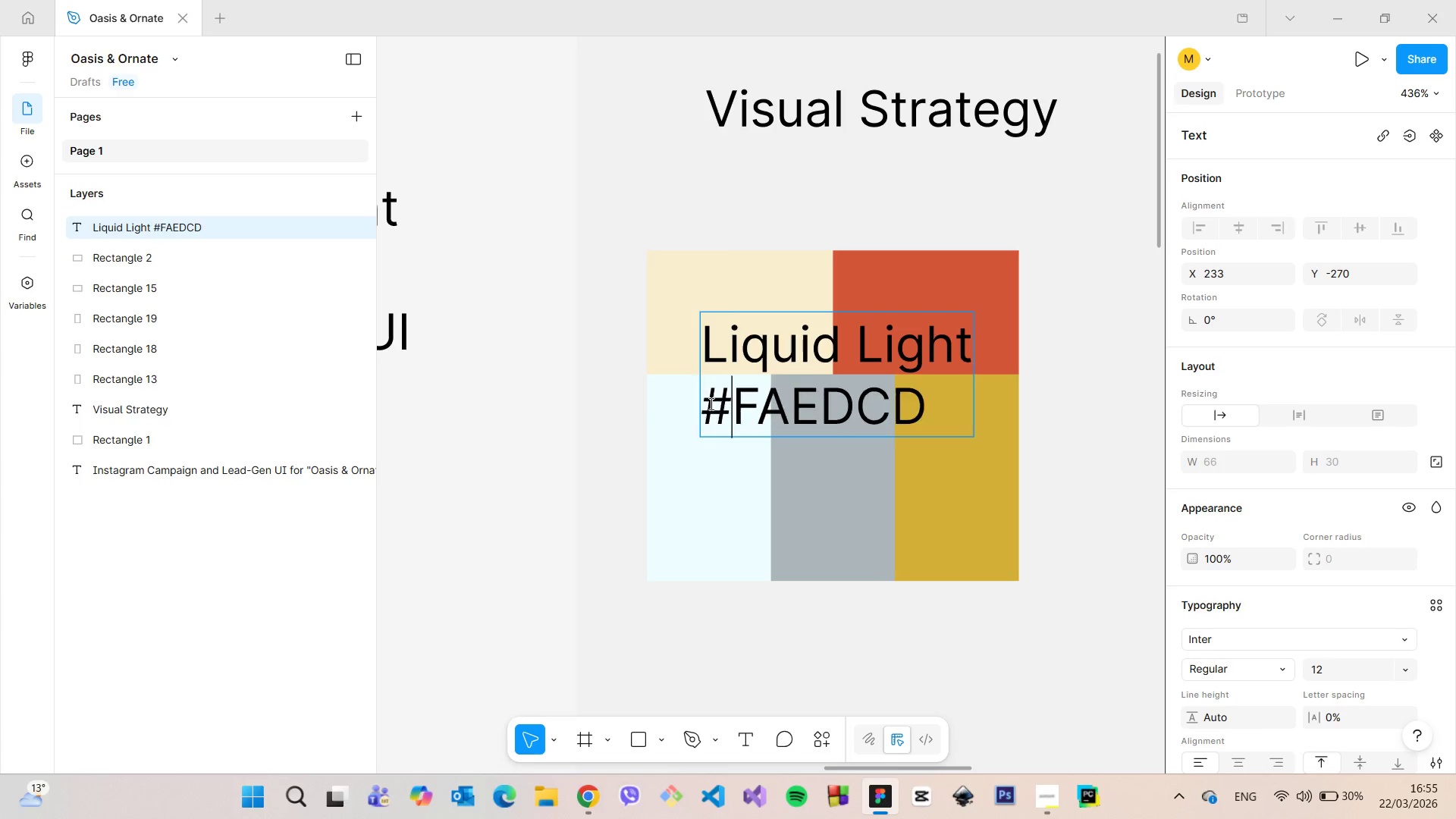 
hold_key(key=3, duration=0.36)
 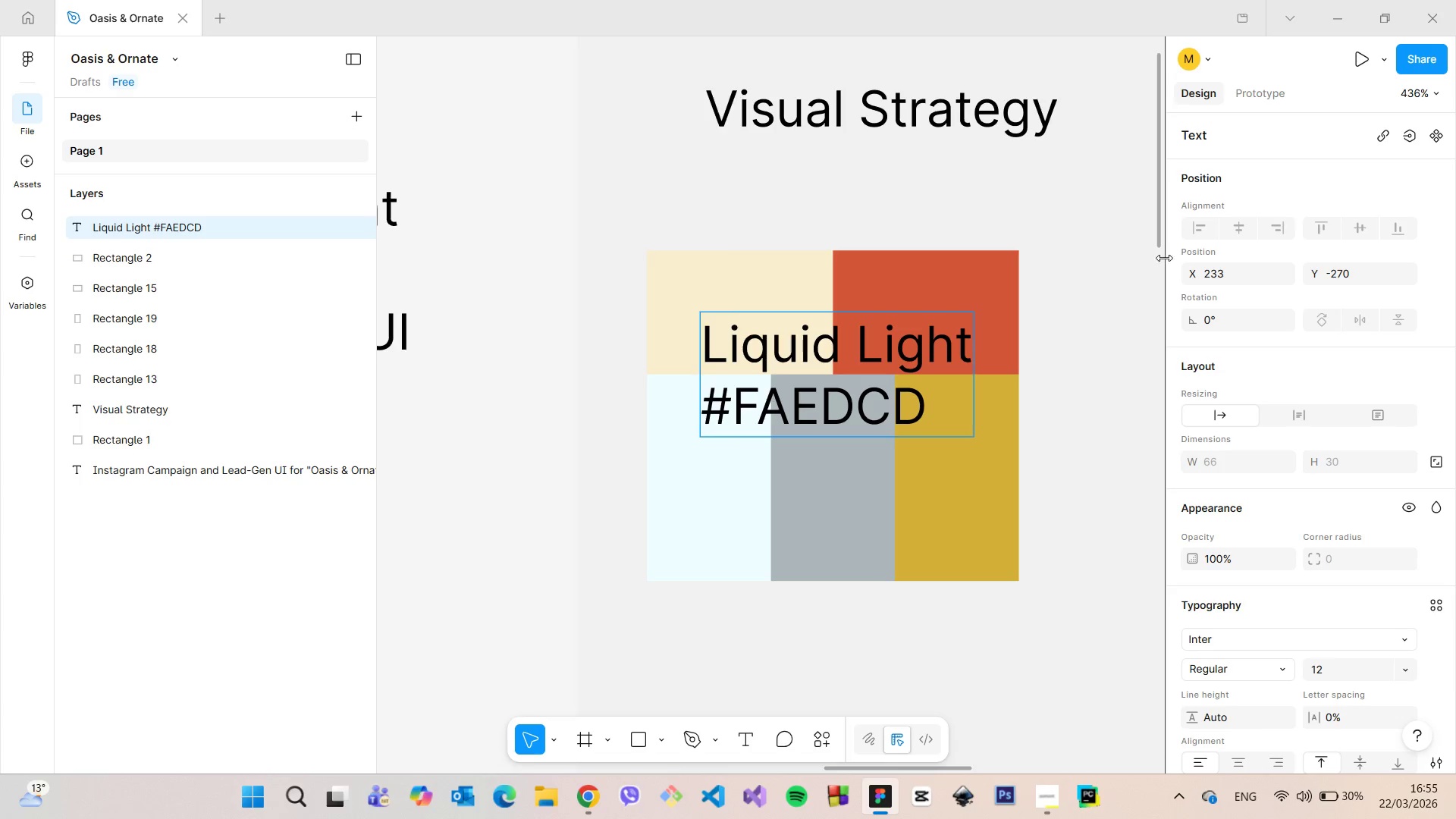 
left_click([1134, 267])
 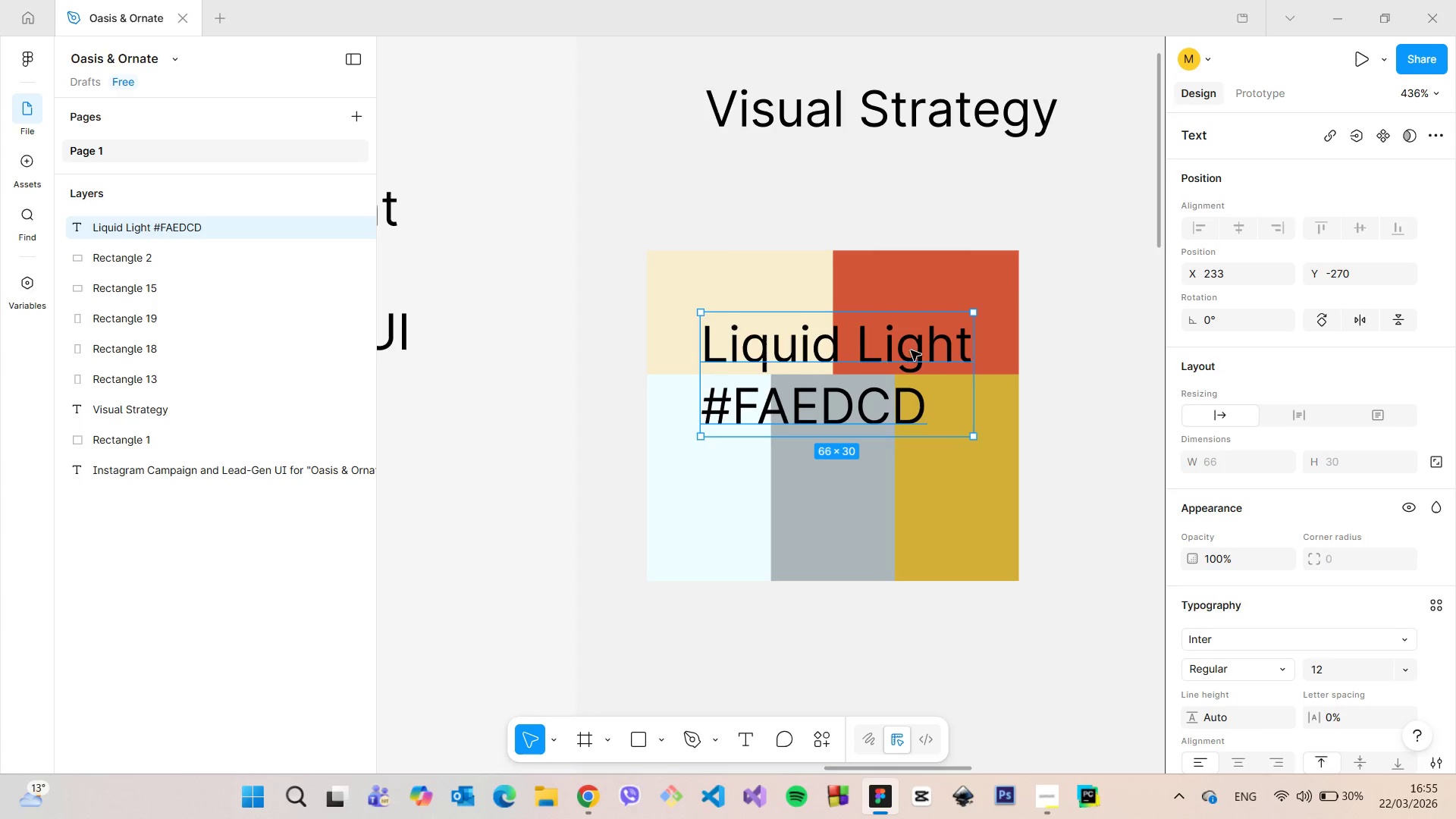 
double_click([905, 348])
 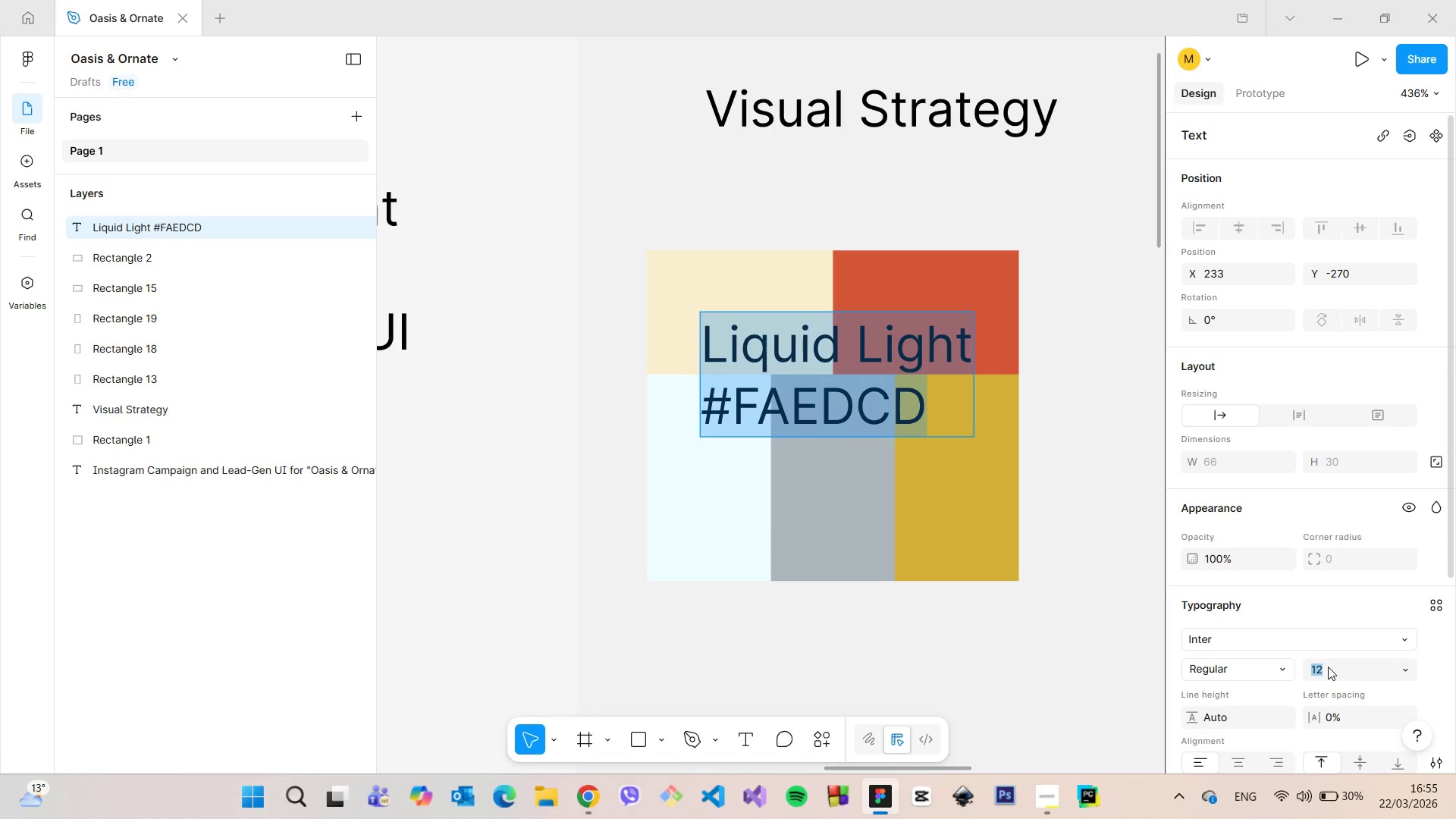 
key(1)
 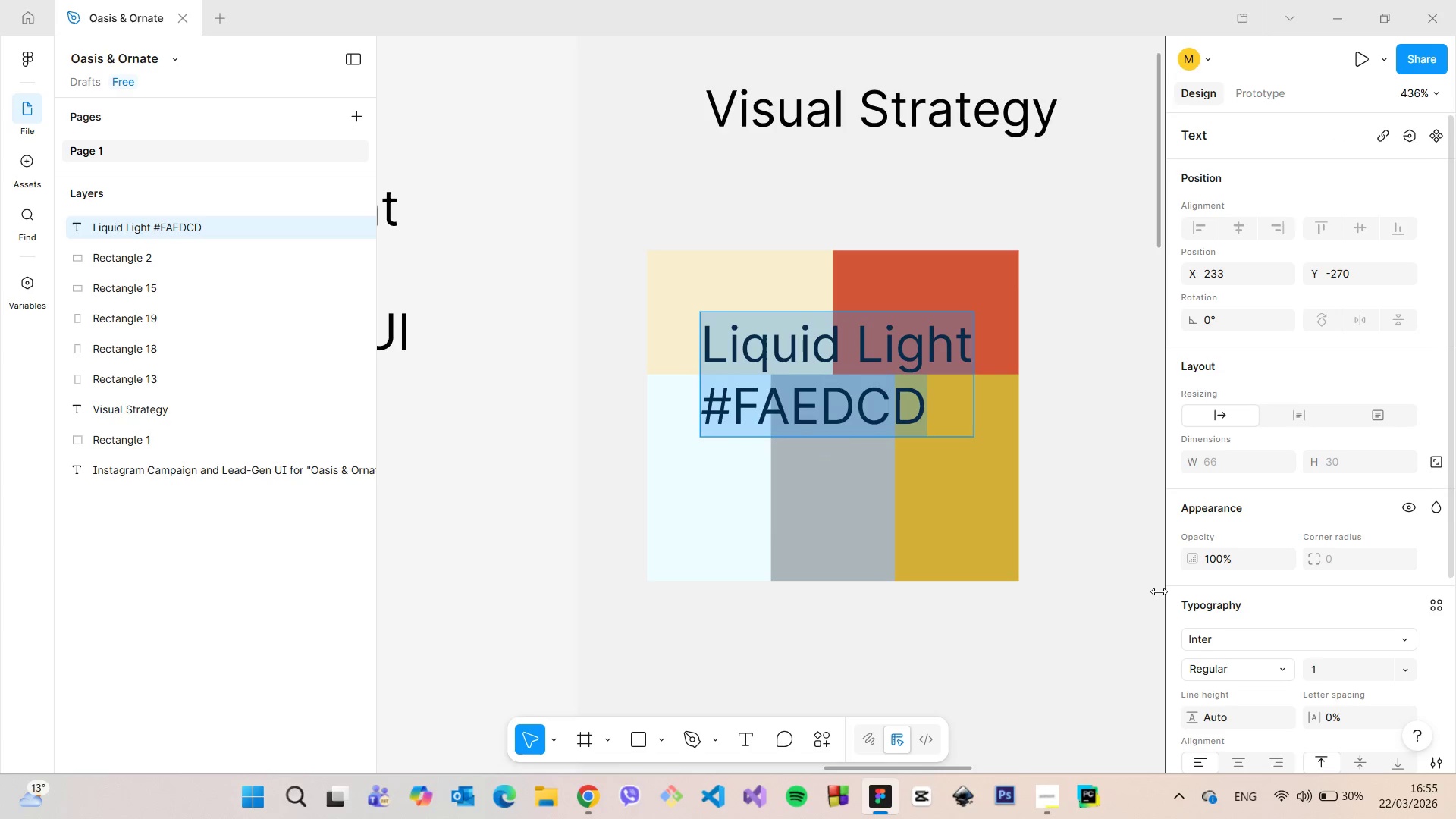 
key(0)
 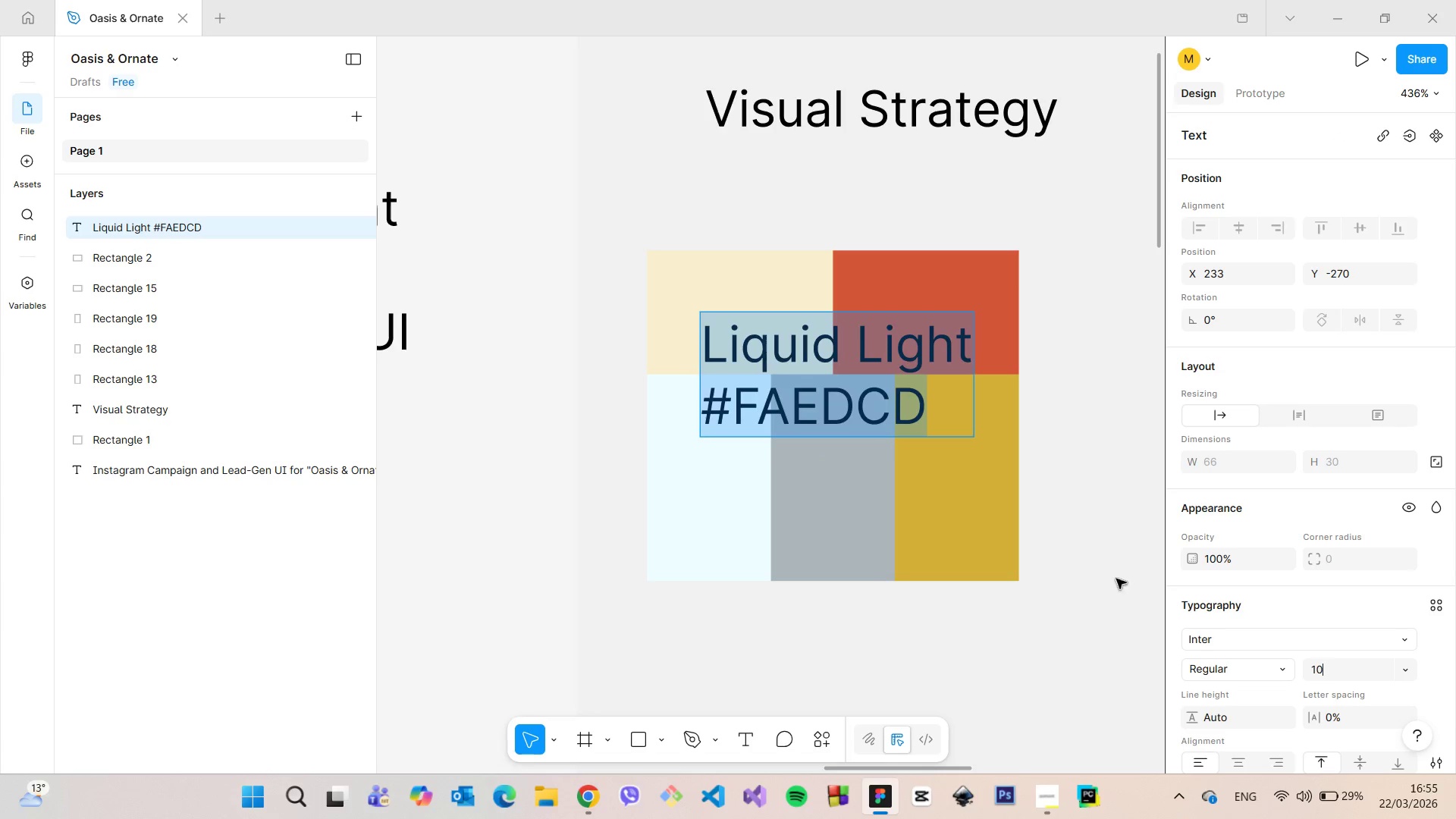 
key(Enter)
 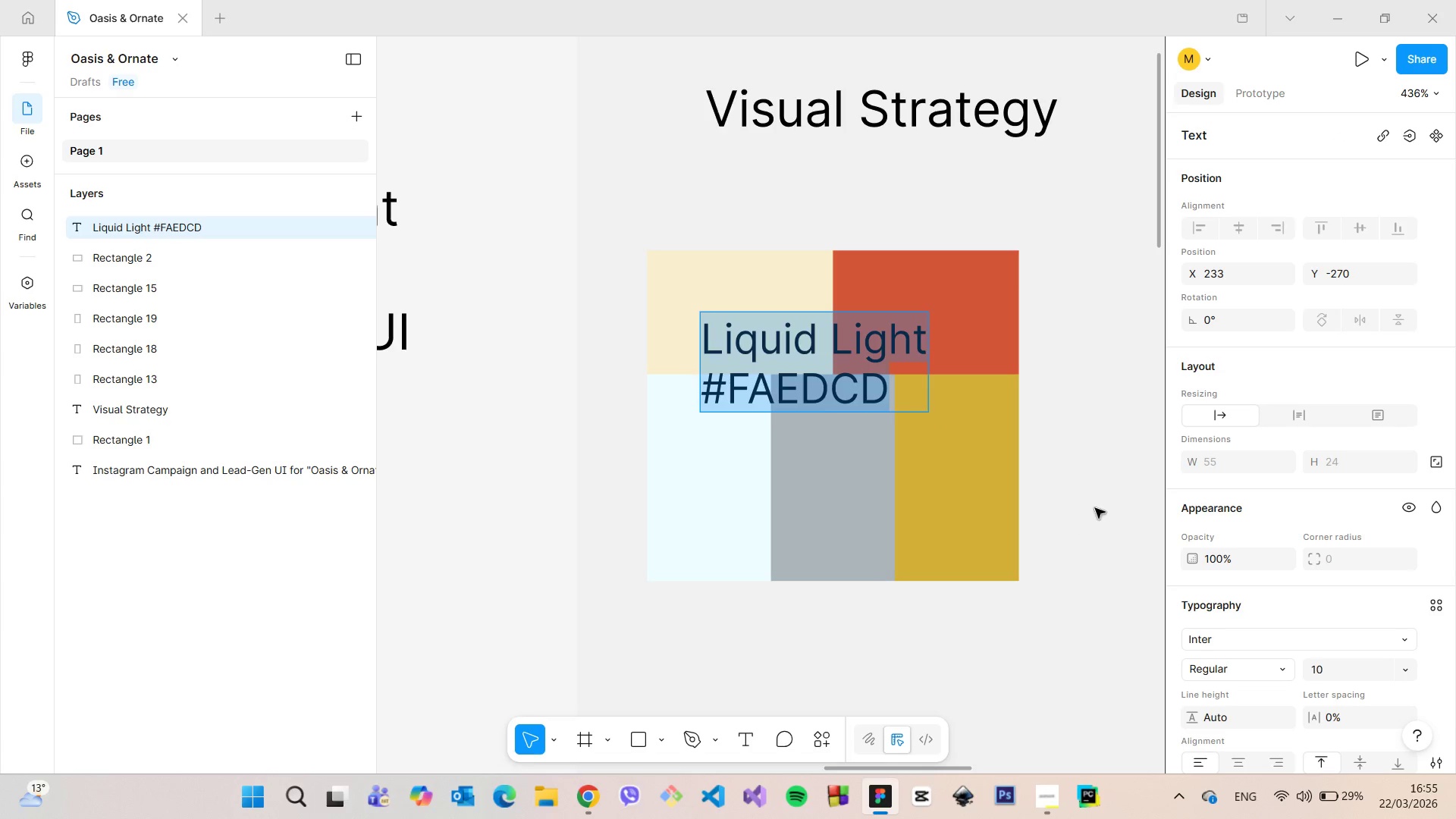 
left_click([1095, 508])
 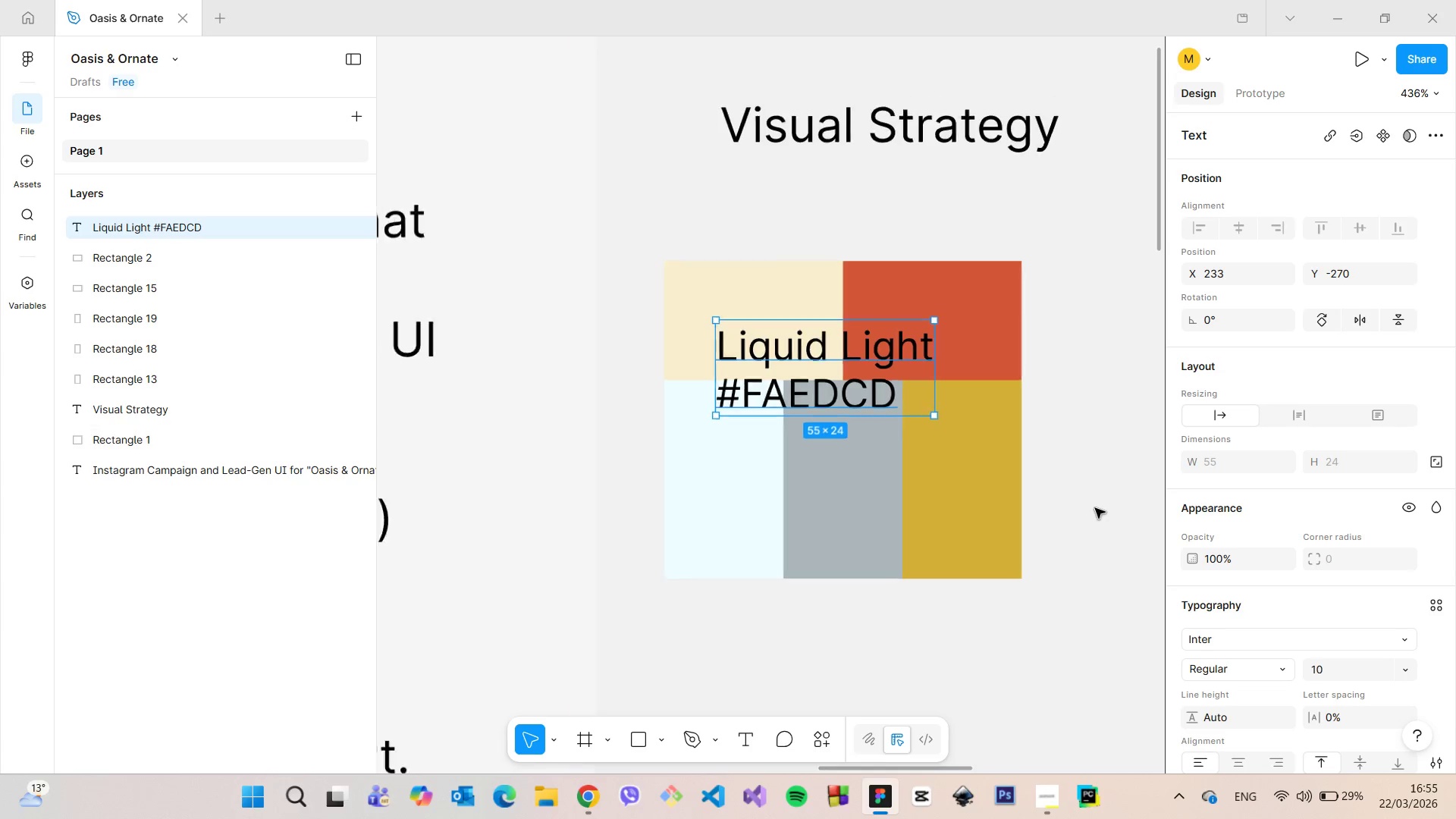 
scroll: coordinate [1095, 508], scroll_direction: down, amount: 6.0
 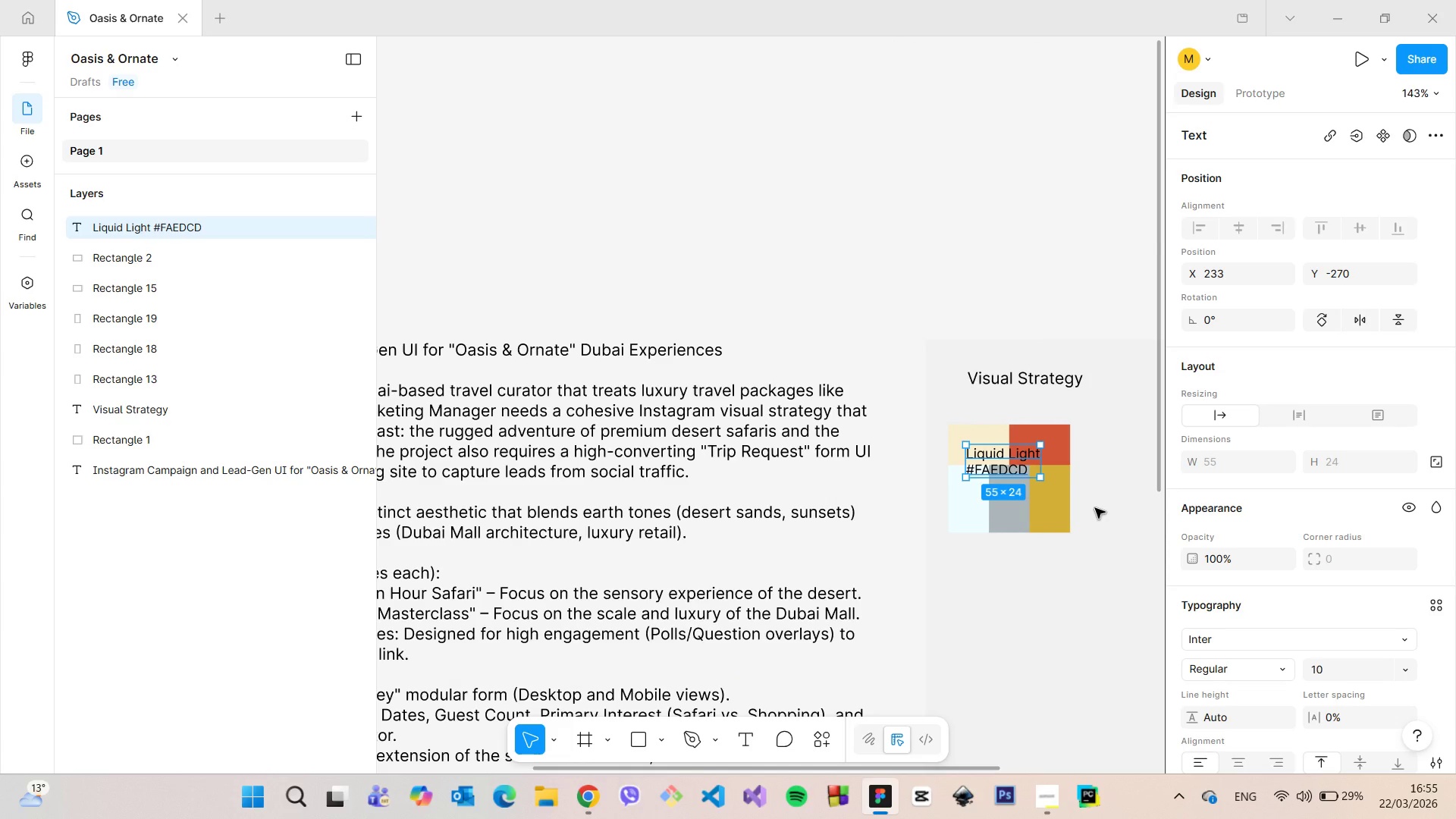 
scroll: coordinate [1095, 508], scroll_direction: up, amount: 4.0
 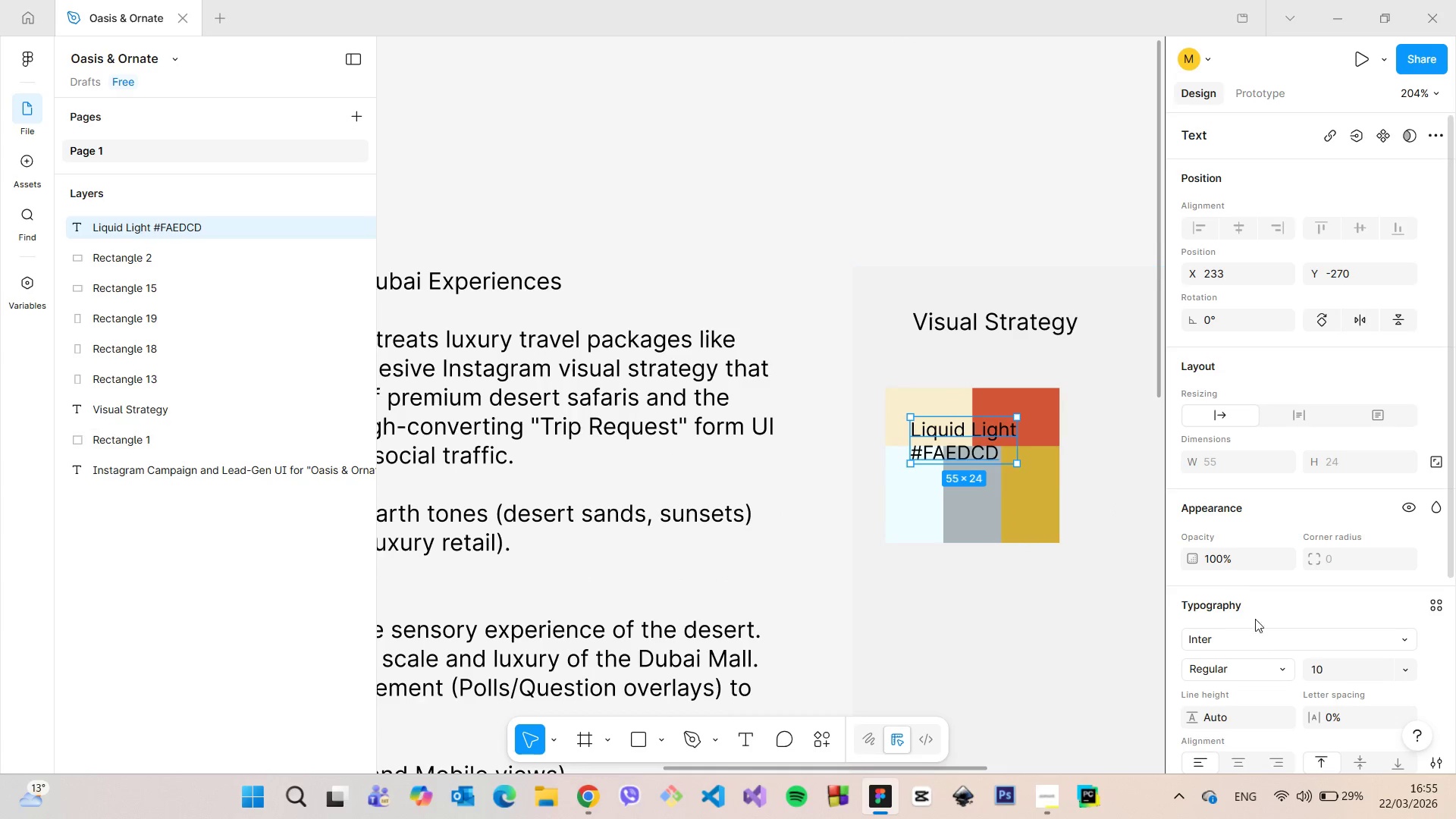 
scroll: coordinate [1266, 647], scroll_direction: down, amount: 2.0
 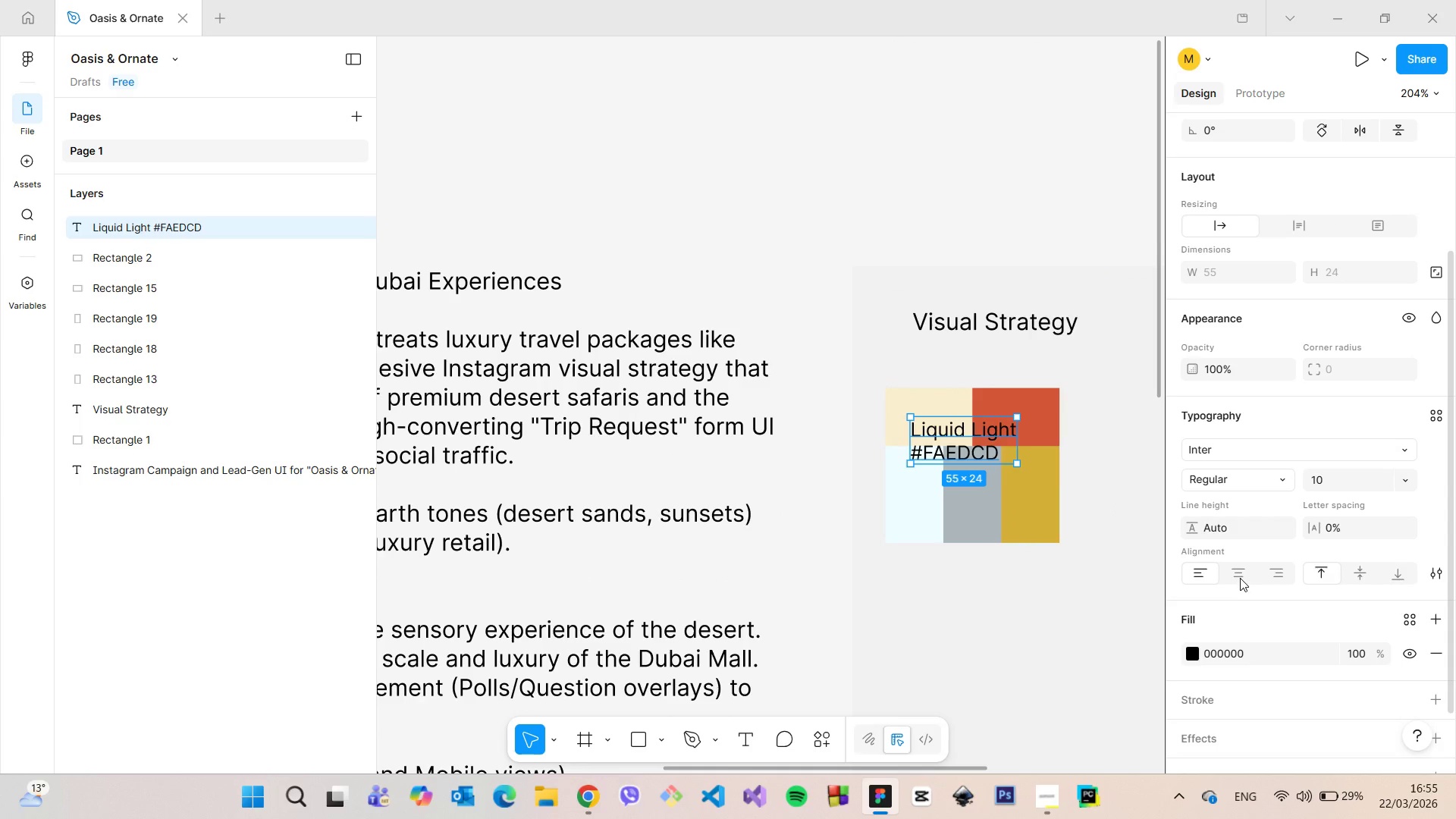 
left_click([1240, 578])
 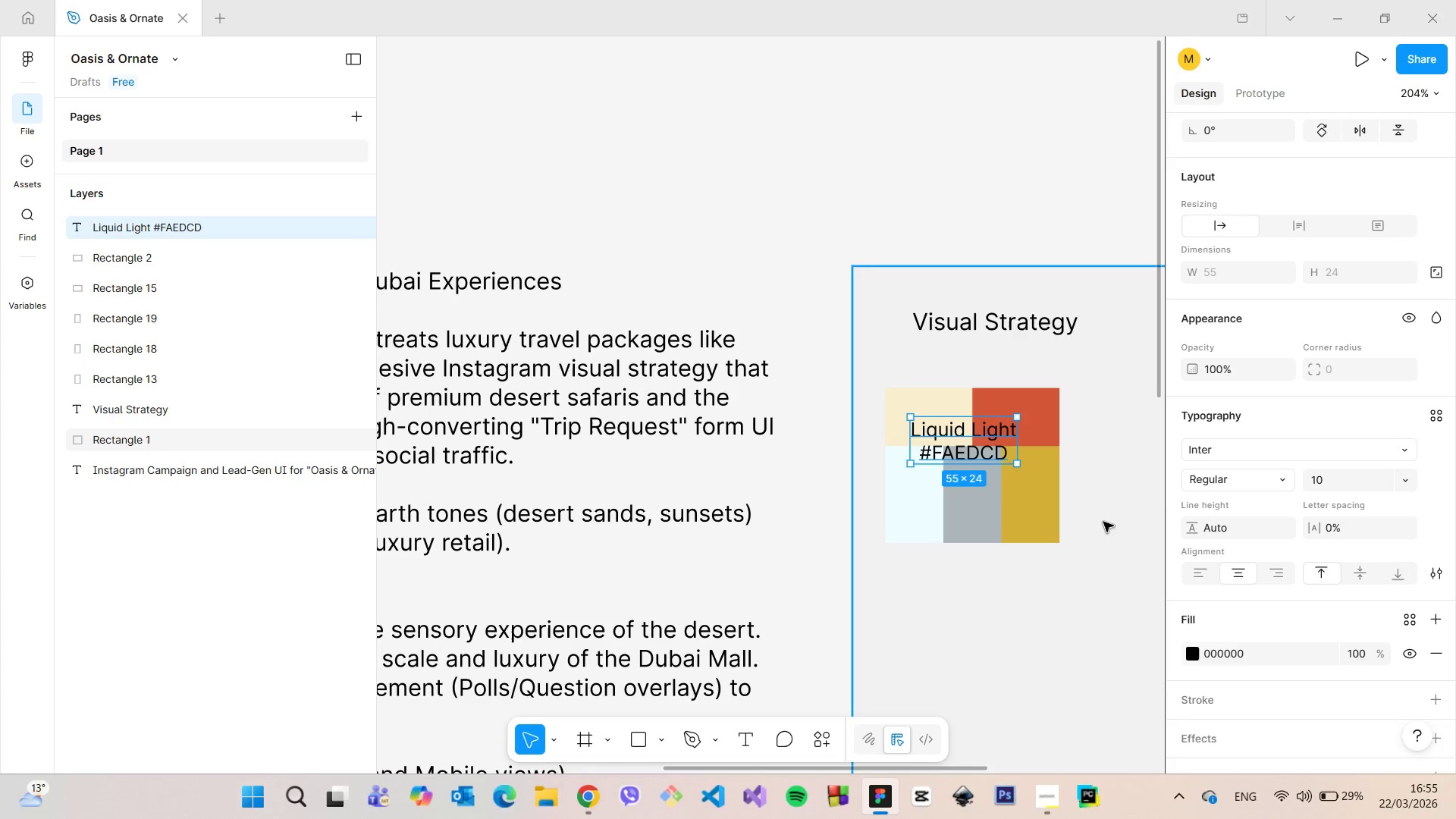 
left_click([1103, 522])
 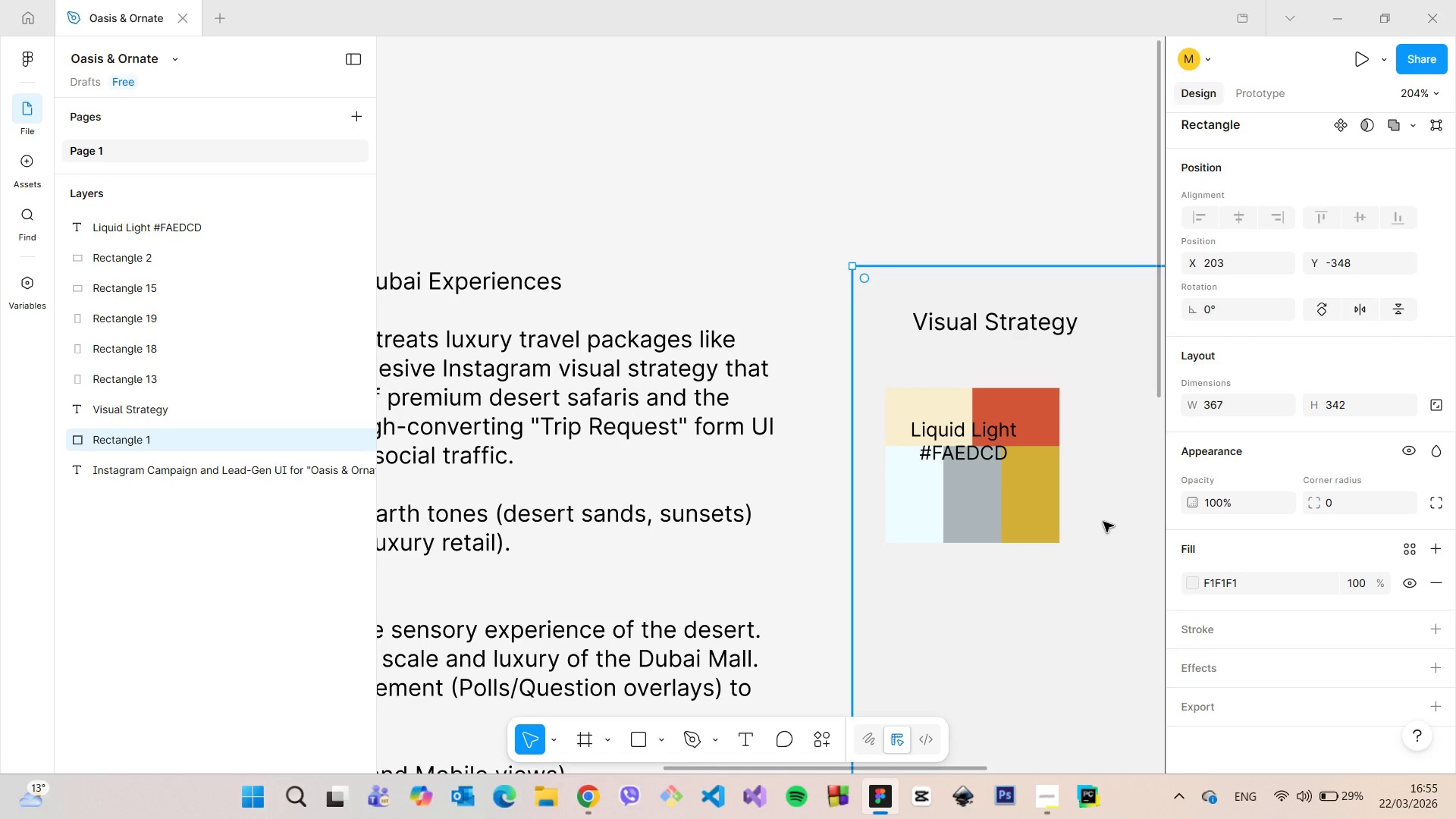 
scroll: coordinate [1103, 522], scroll_direction: down, amount: 7.0
 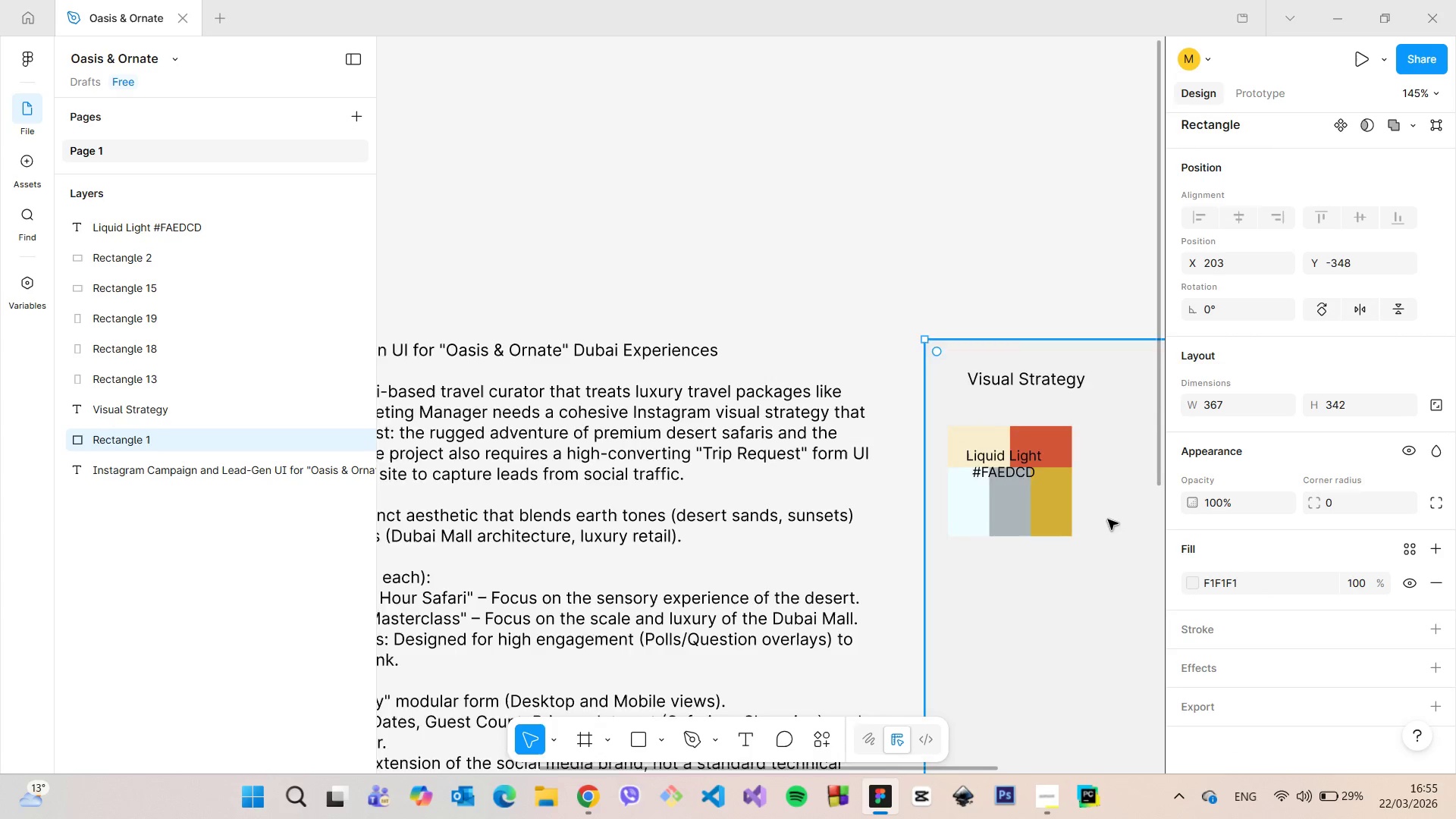 
scroll: coordinate [1109, 519], scroll_direction: up, amount: 6.0
 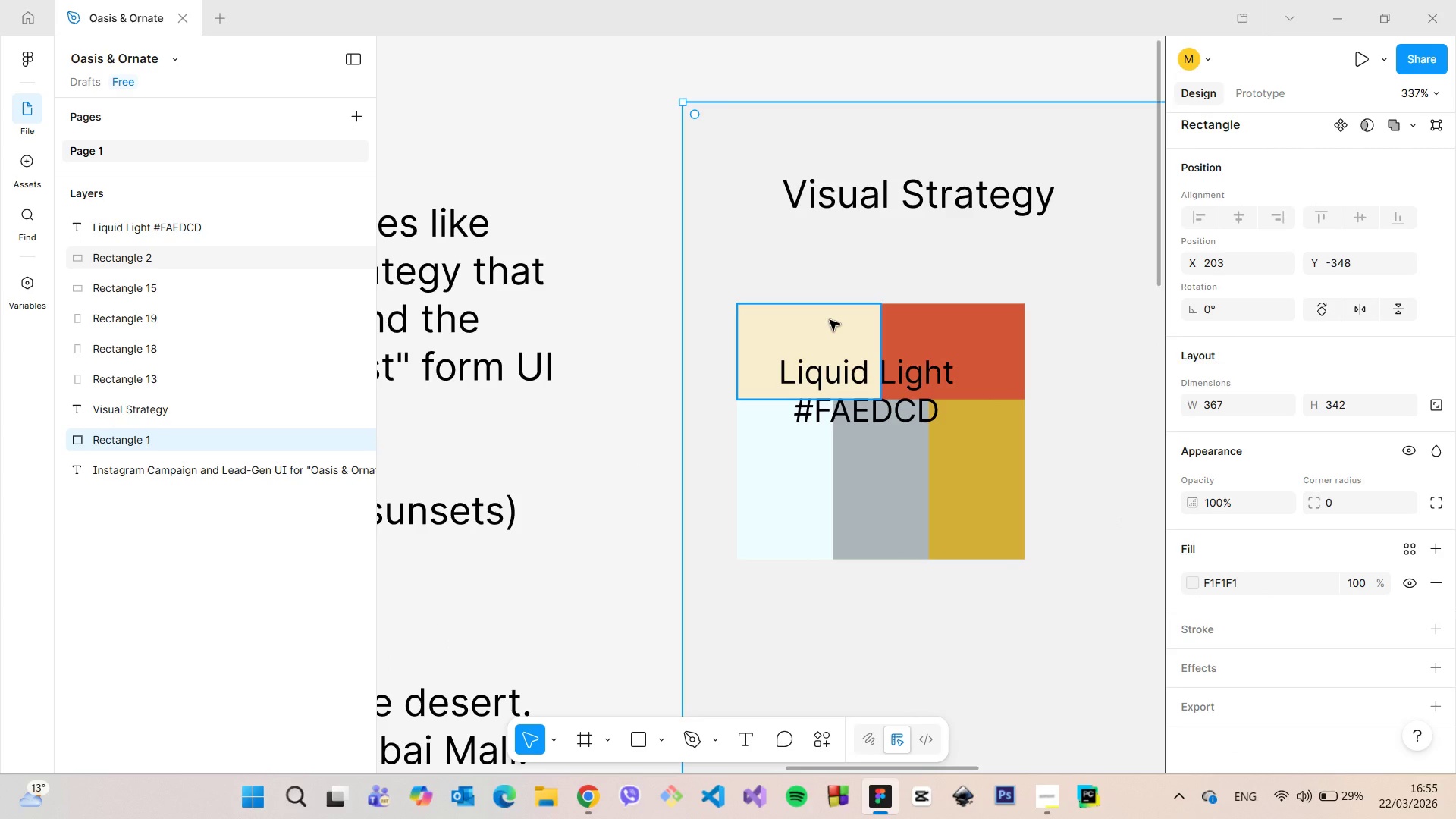 
left_click([830, 320])
 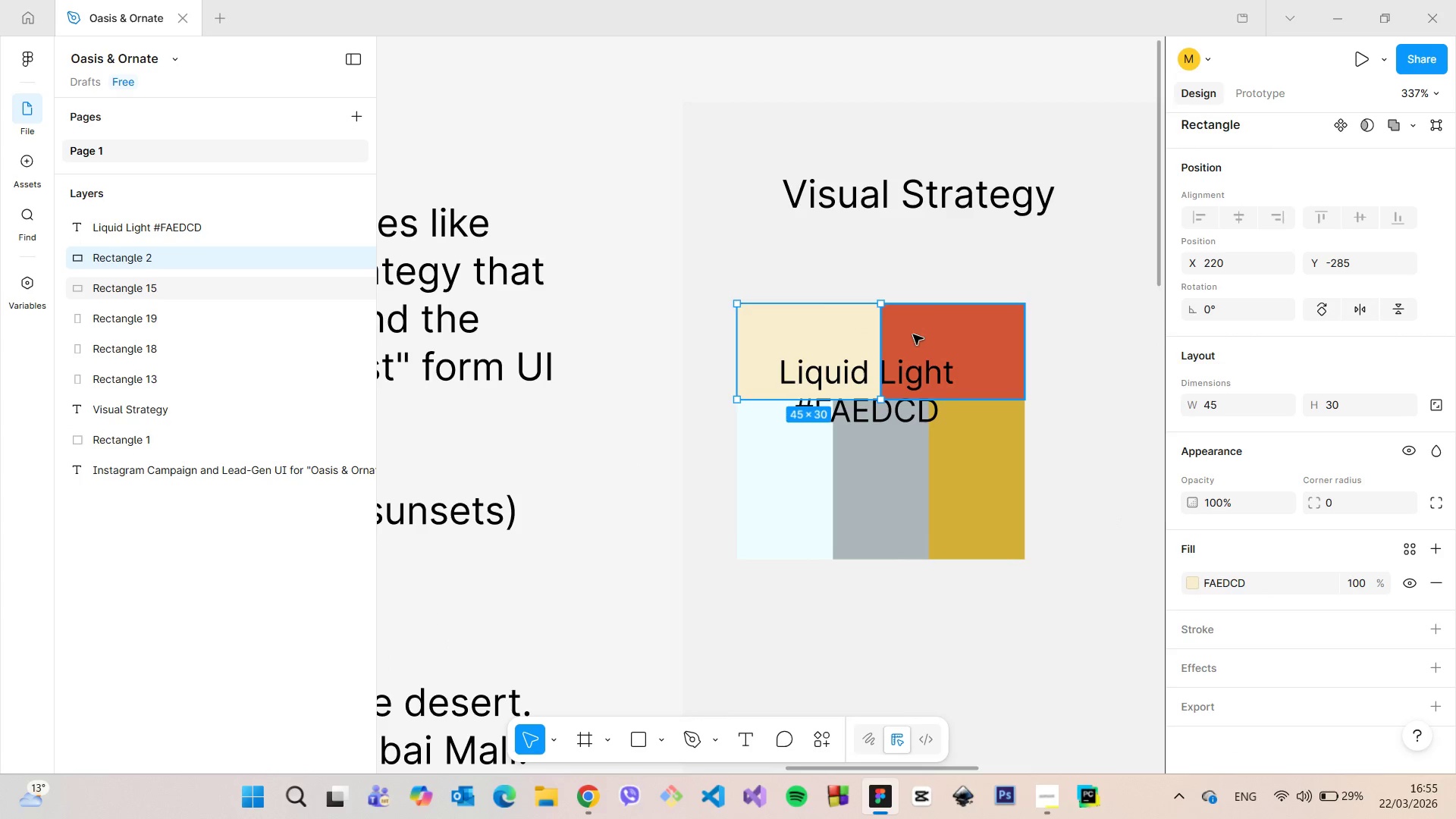 
hold_key(key=ShiftLeft, duration=1.51)
left_click([915, 334])
 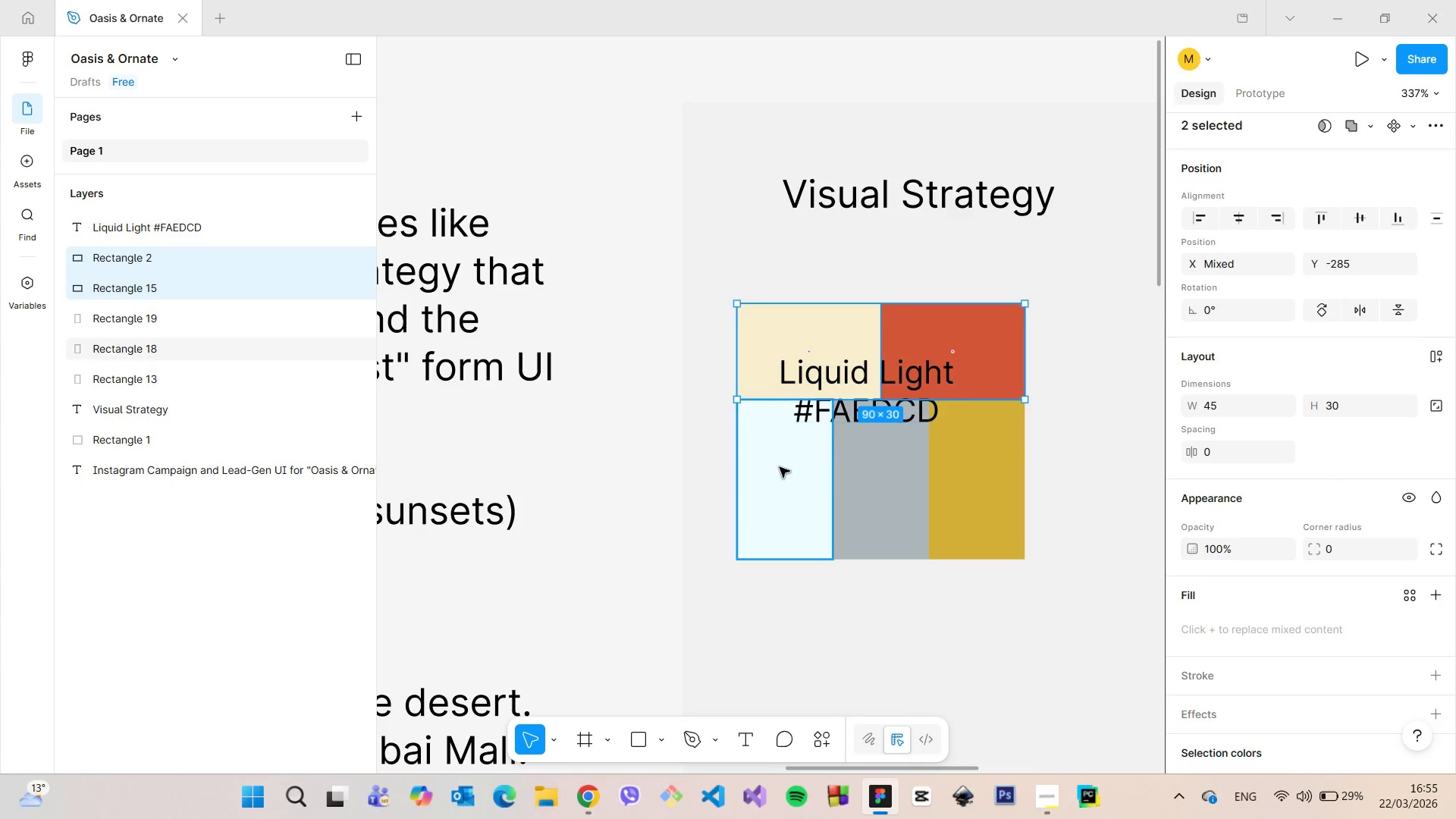 
left_click([780, 467])
 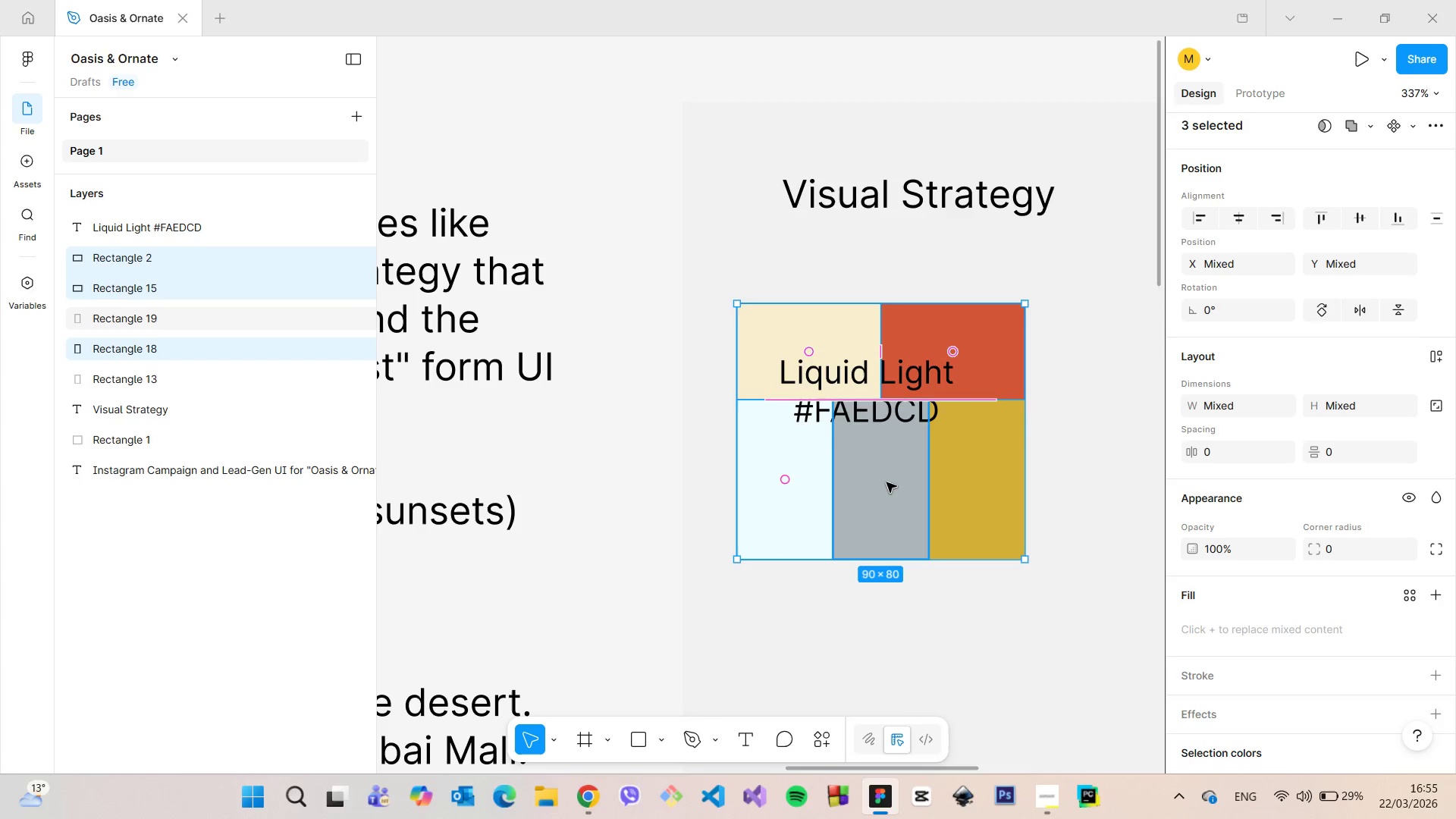 
double_click([886, 482])
 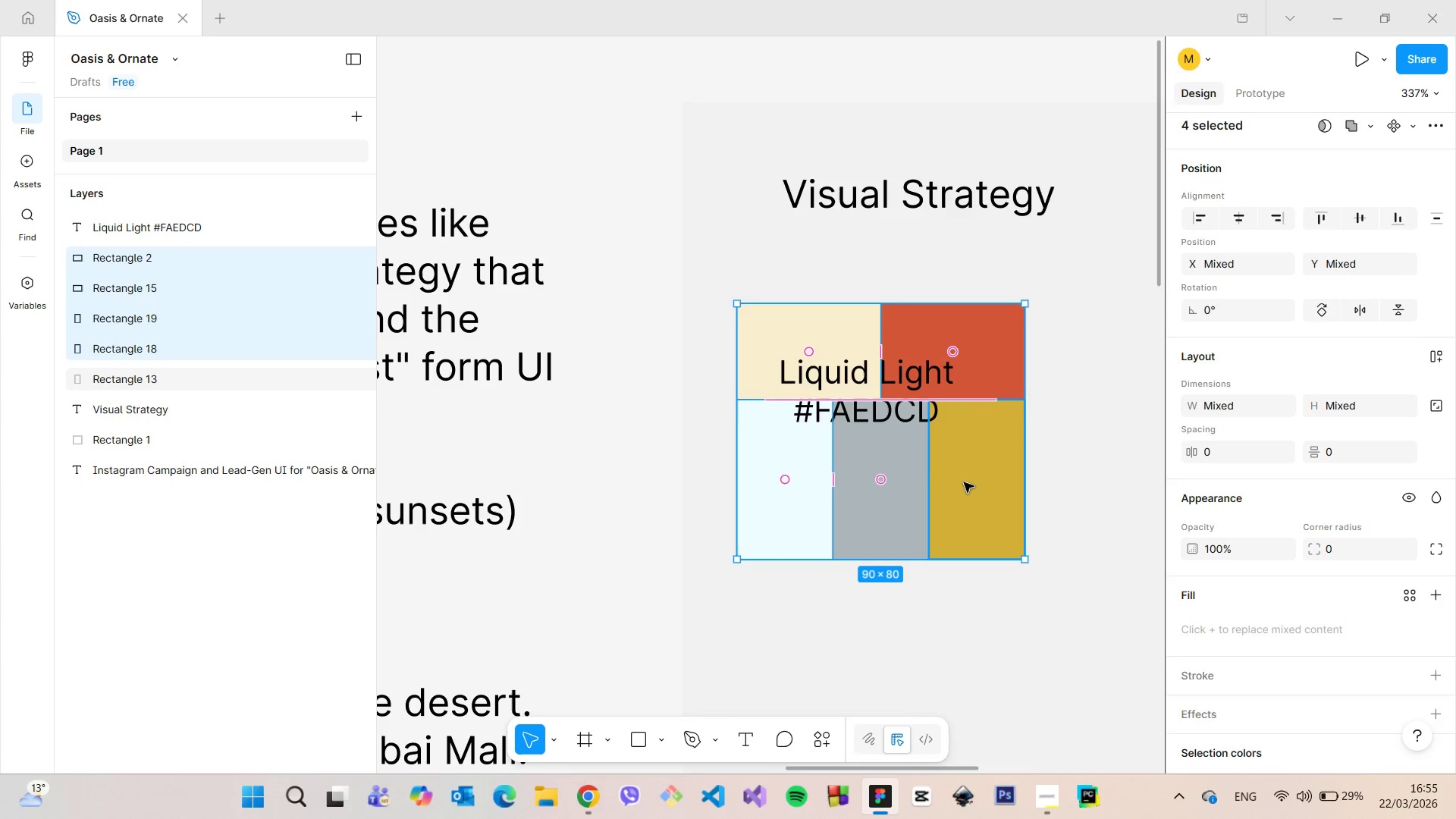 
hold_key(key=ShiftLeft, duration=0.78)
left_click([964, 482])
 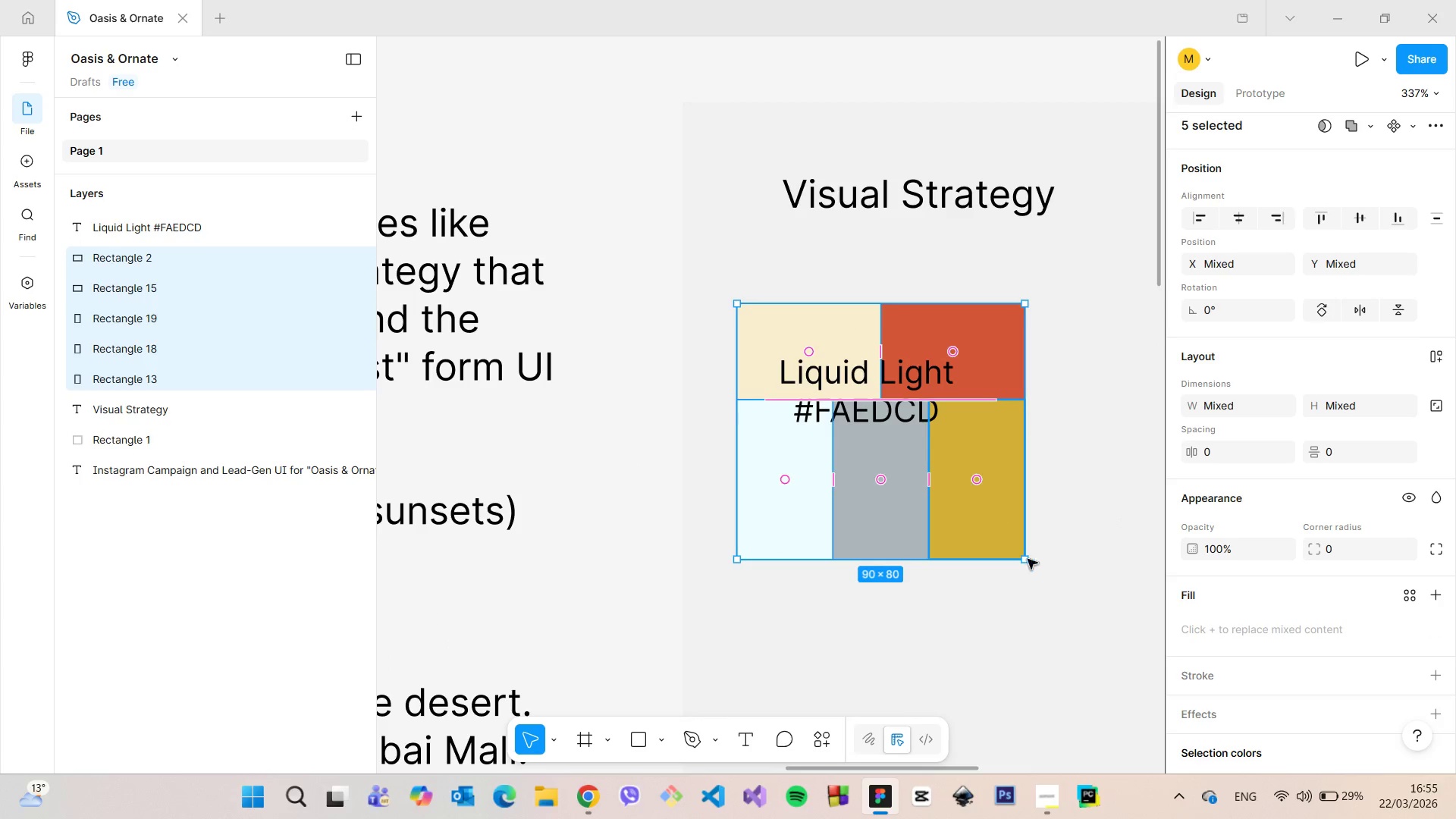 
hold_key(key=ShiftLeft, duration=1.51)
left_click_drag(start_coordinate=[1028, 562], to_coordinate=[1016, 629])
 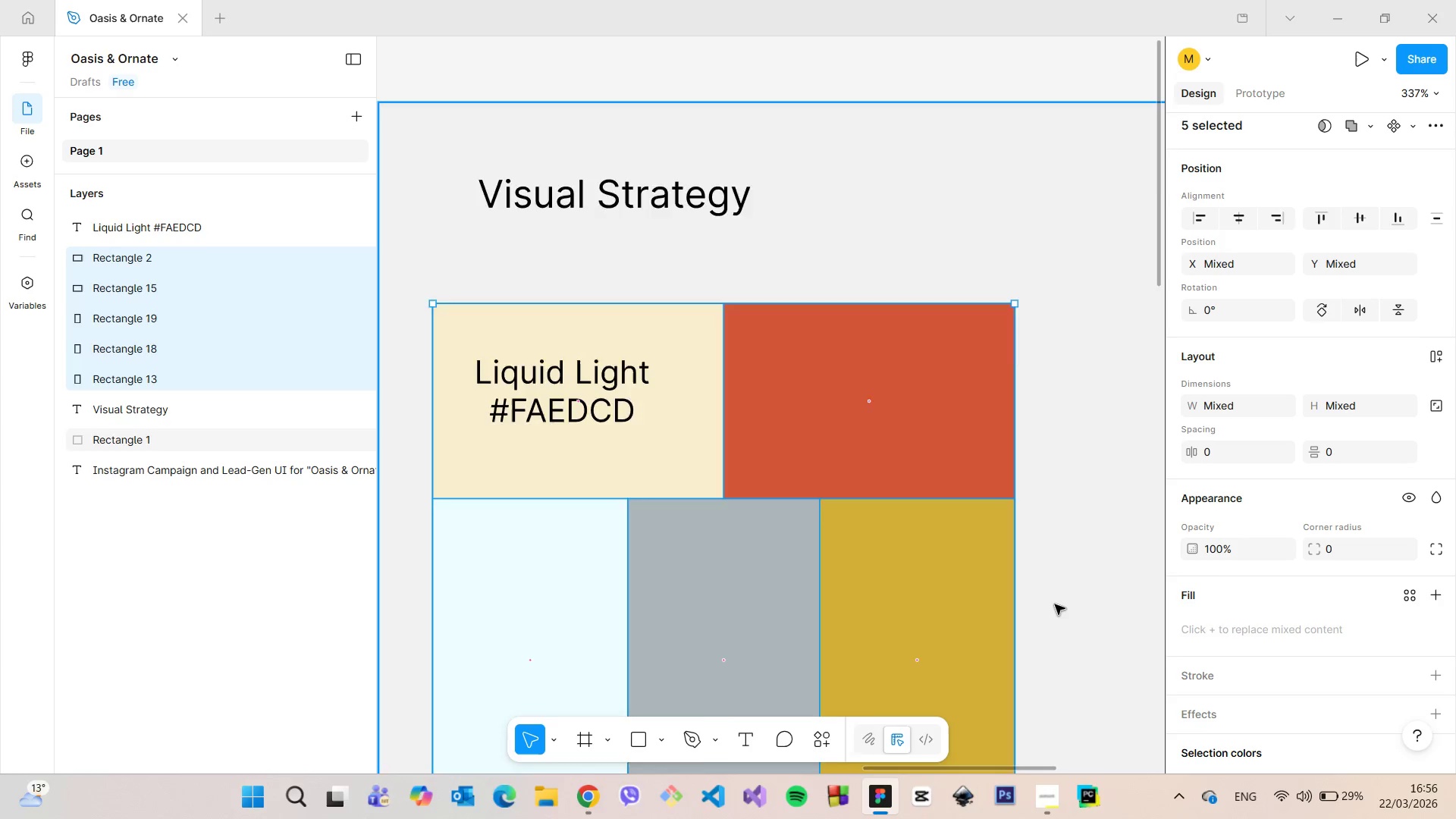 
hold_key(key=ShiftLeft, duration=1.52)
 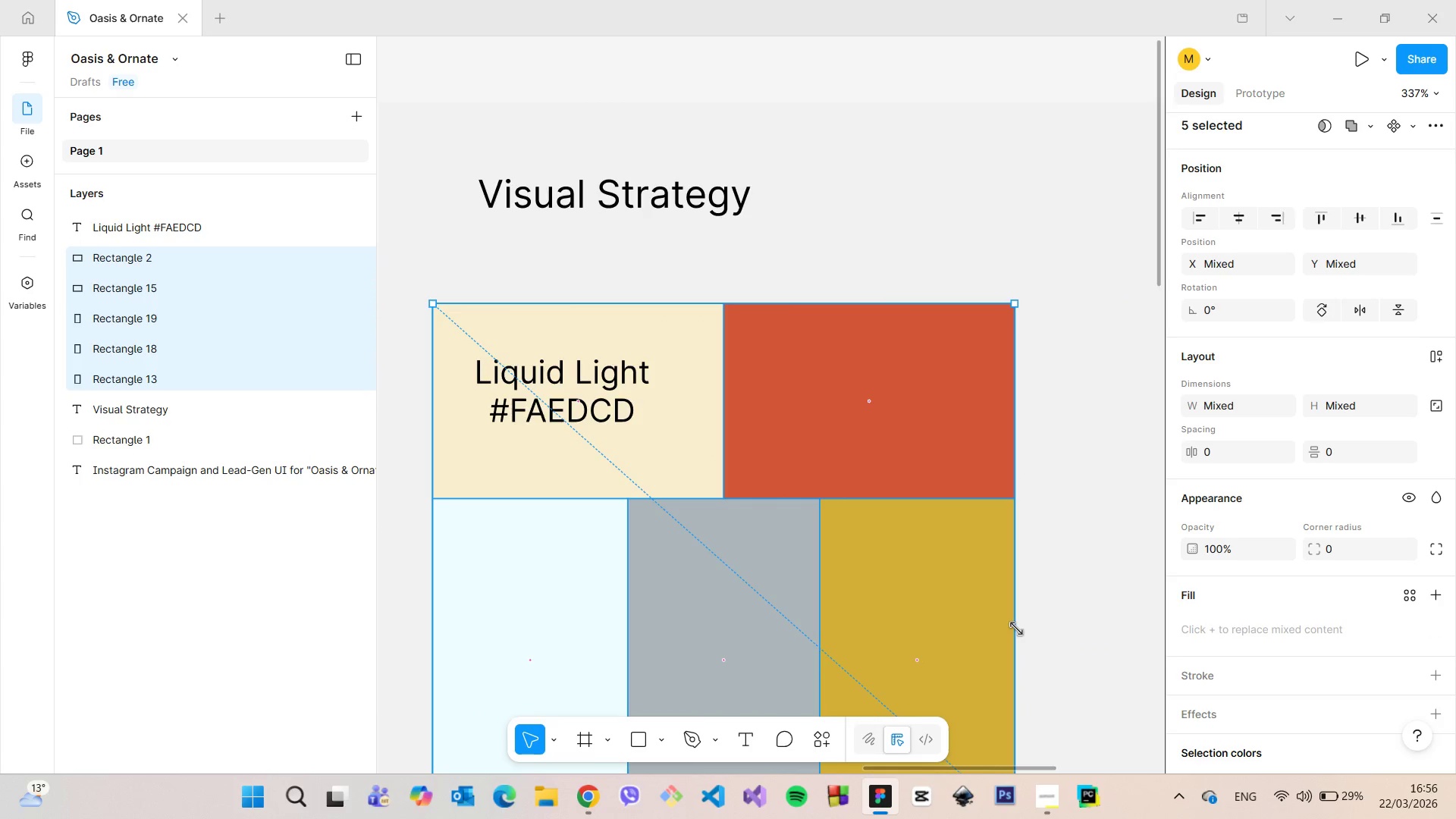 
hold_key(key=ShiftLeft, duration=1.17)
 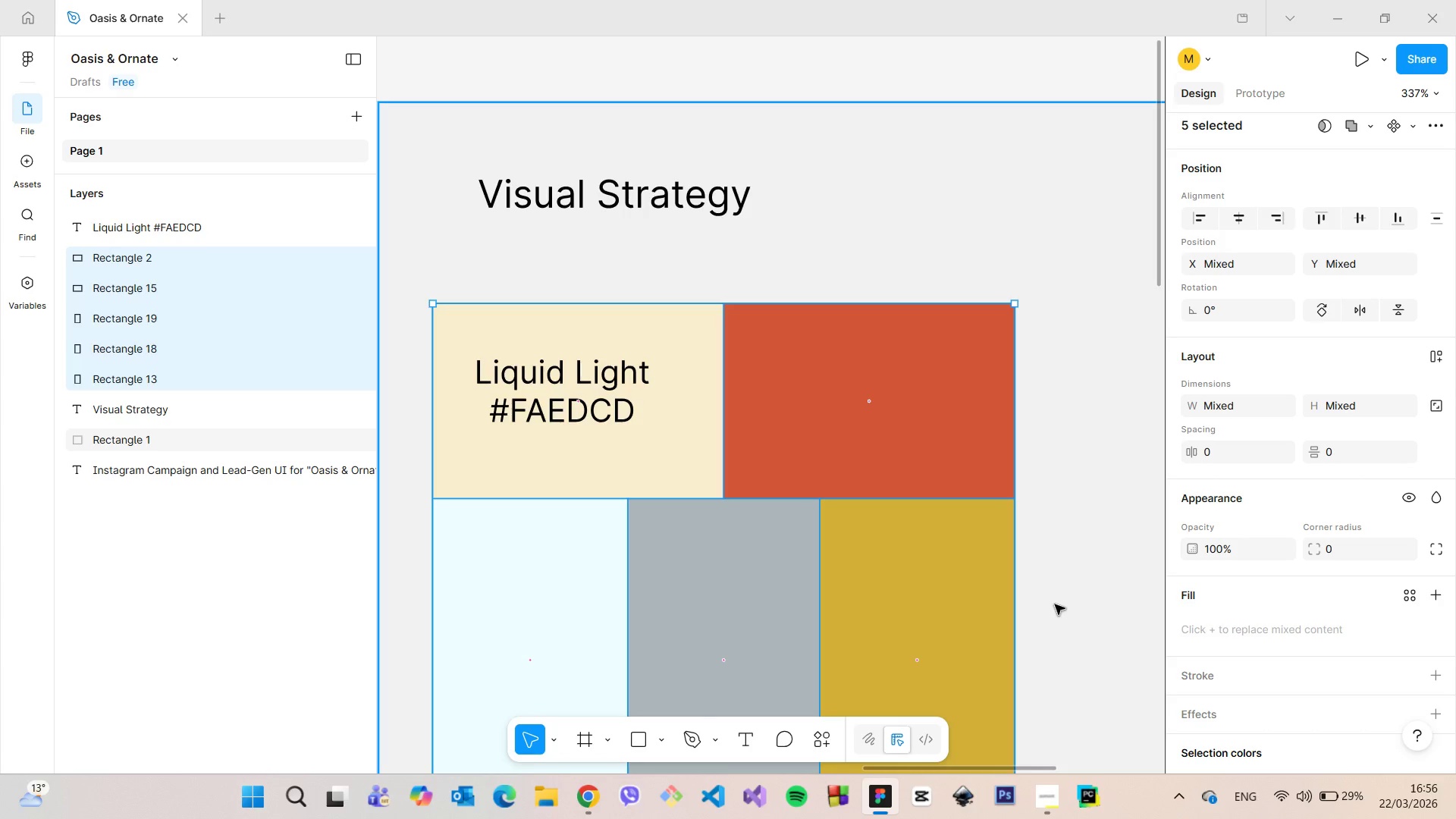 
scroll: coordinate [1055, 601], scroll_direction: down, amount: 14.0
 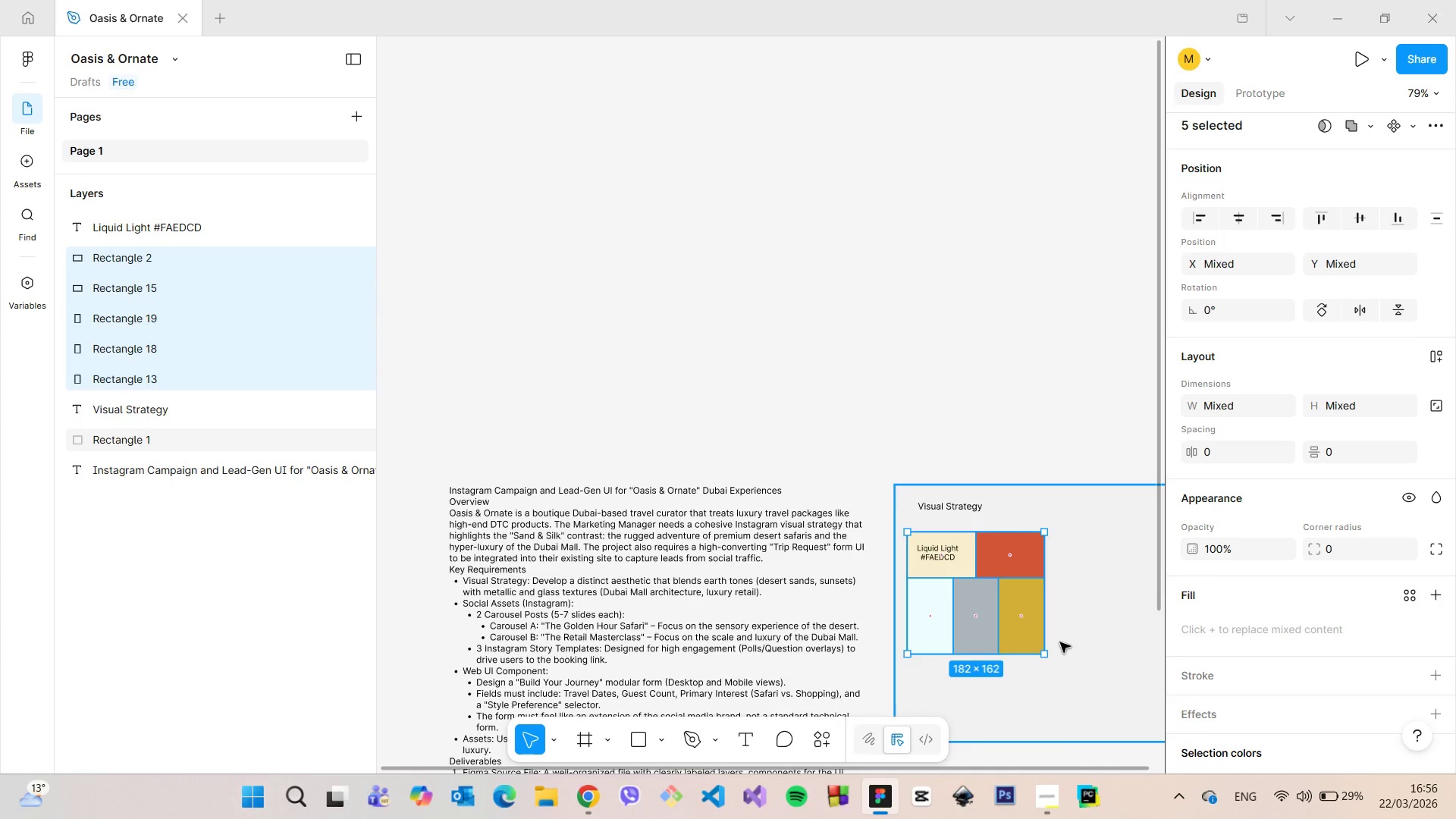 
scroll: coordinate [1060, 642], scroll_direction: up, amount: 5.0
 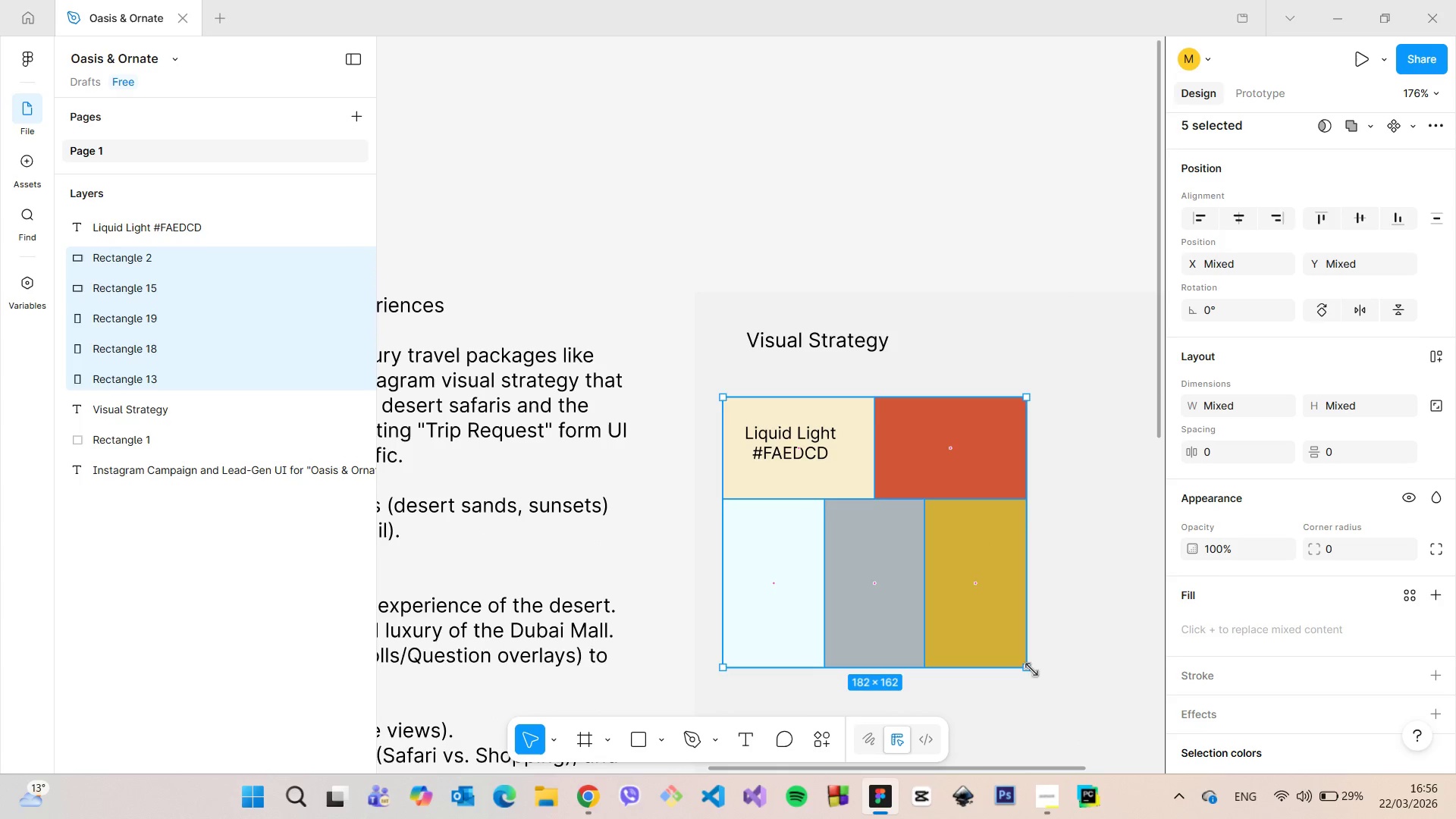 
hold_key(key=ShiftLeft, duration=1.52)
left_click_drag(start_coordinate=[1030, 670], to_coordinate=[1002, 647])
 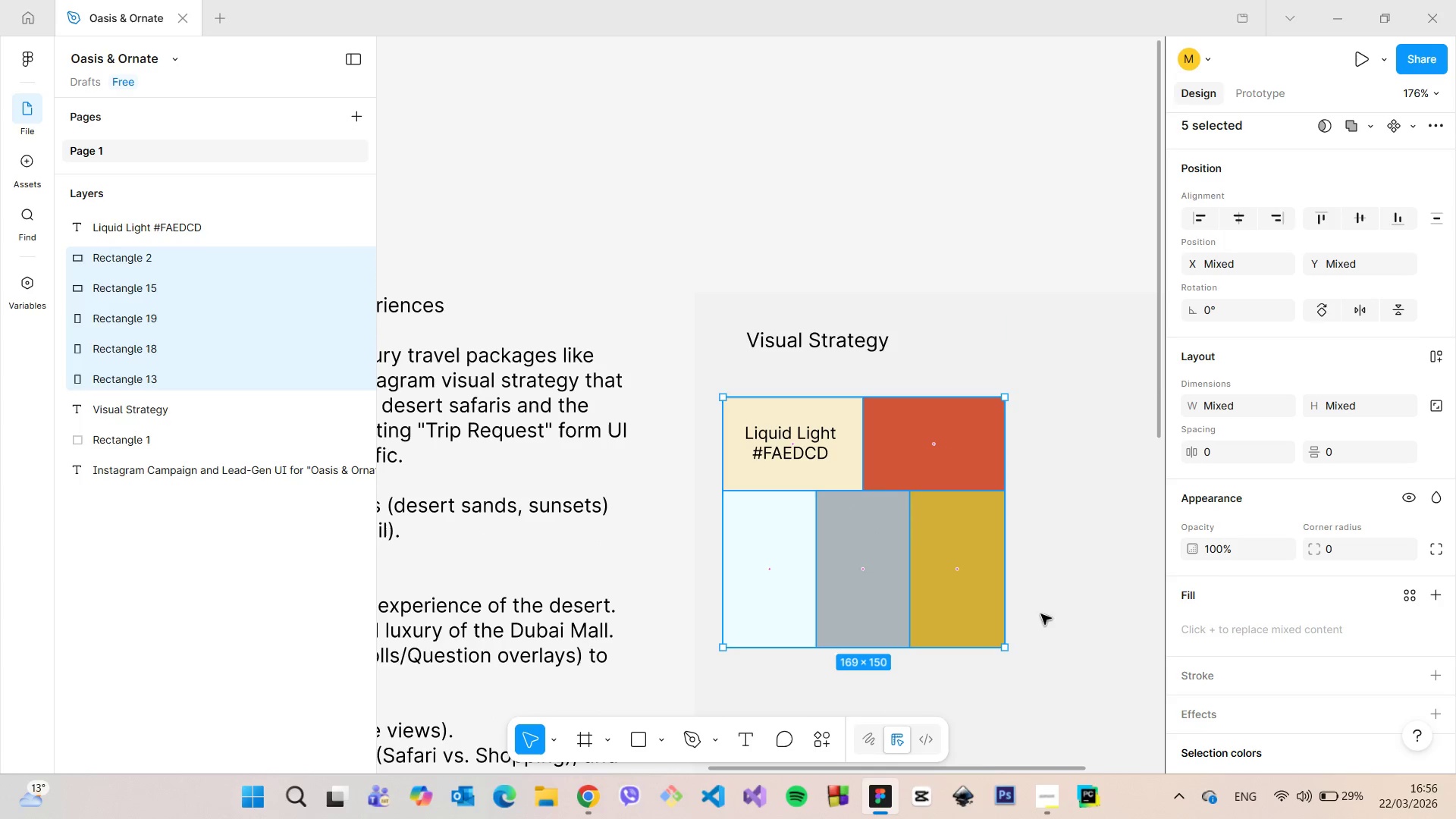 
key(Shift+ShiftLeft)
 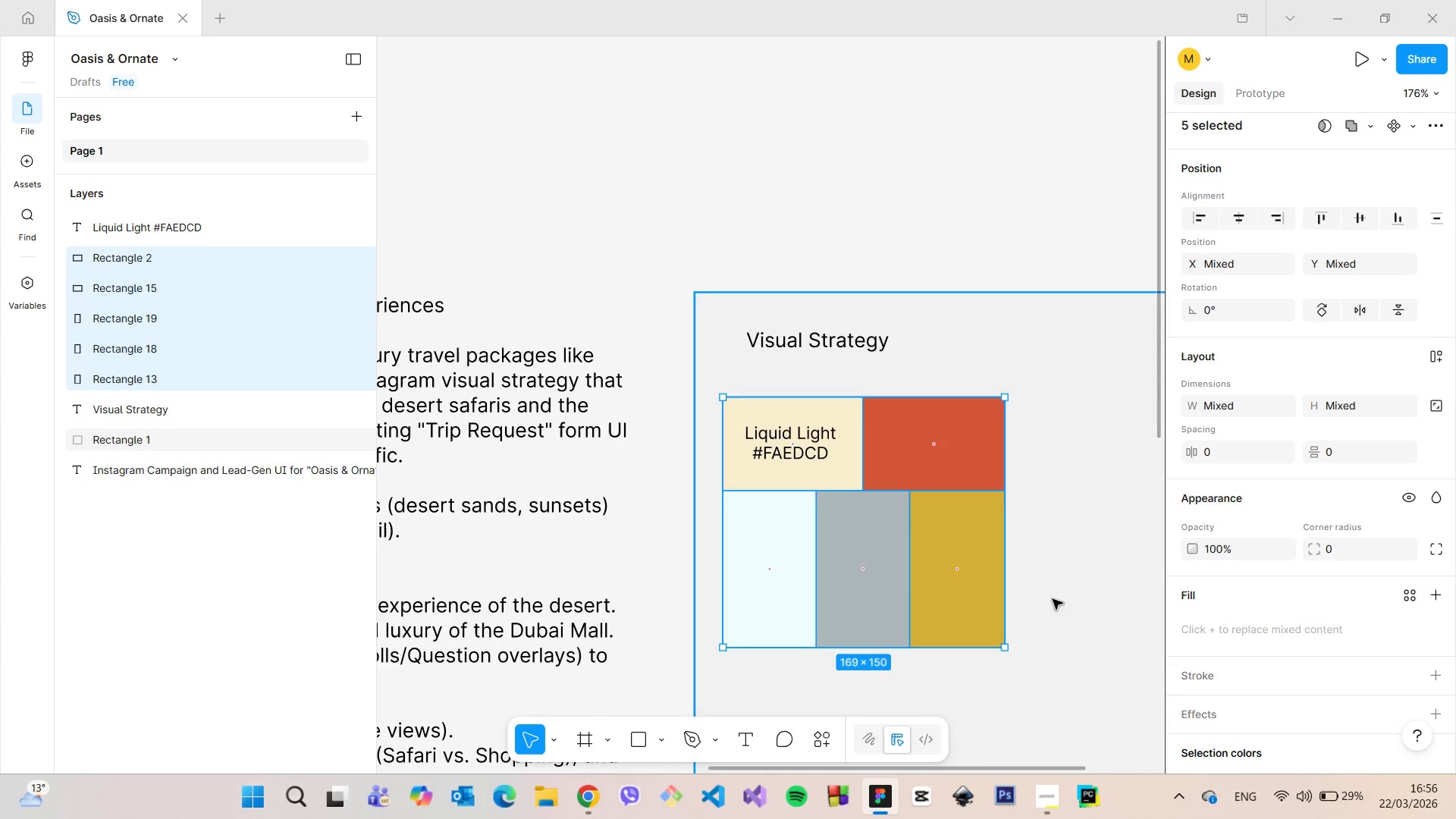 
key(Shift+ShiftLeft)
 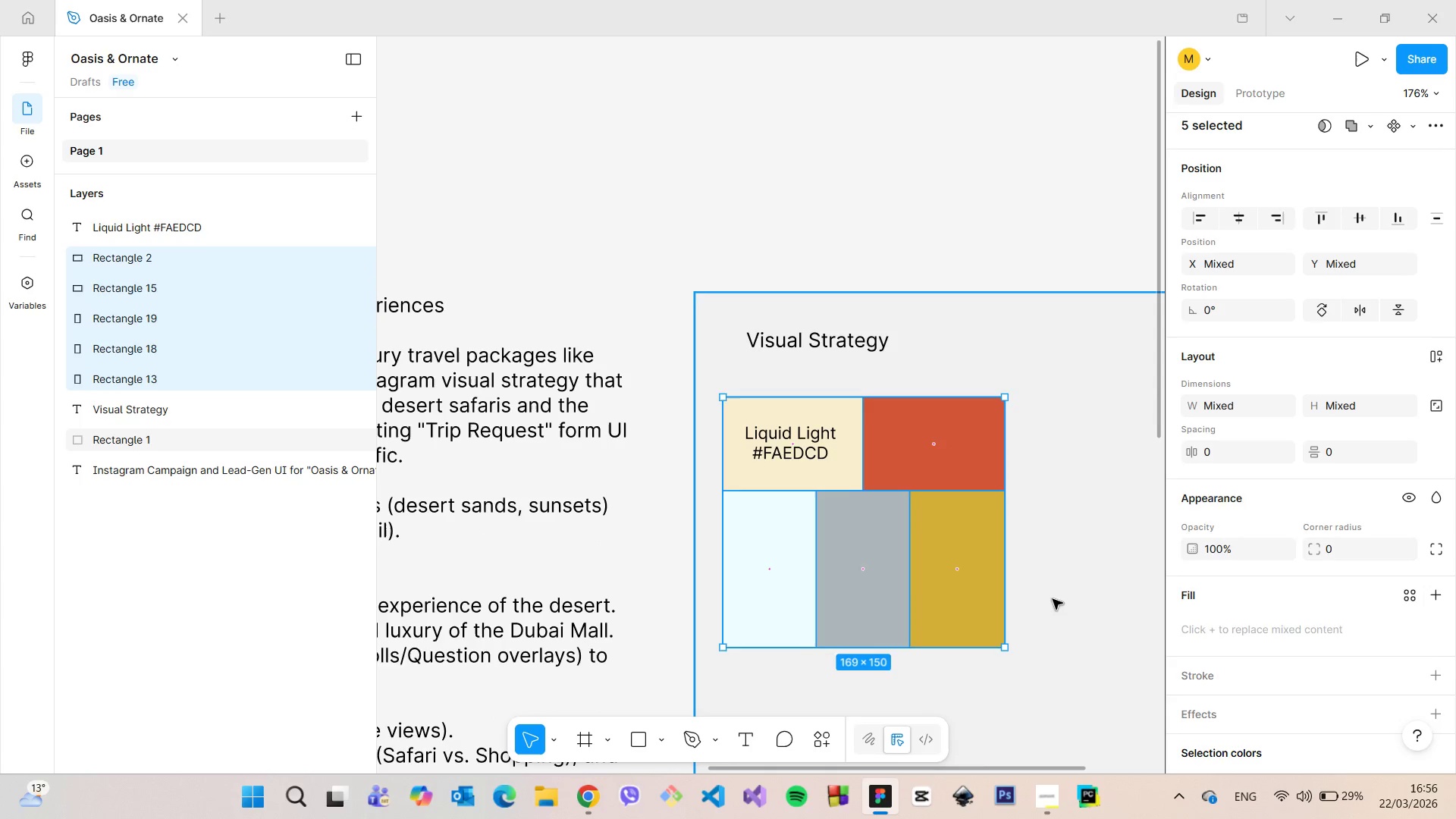 
key(Shift+ShiftLeft)
 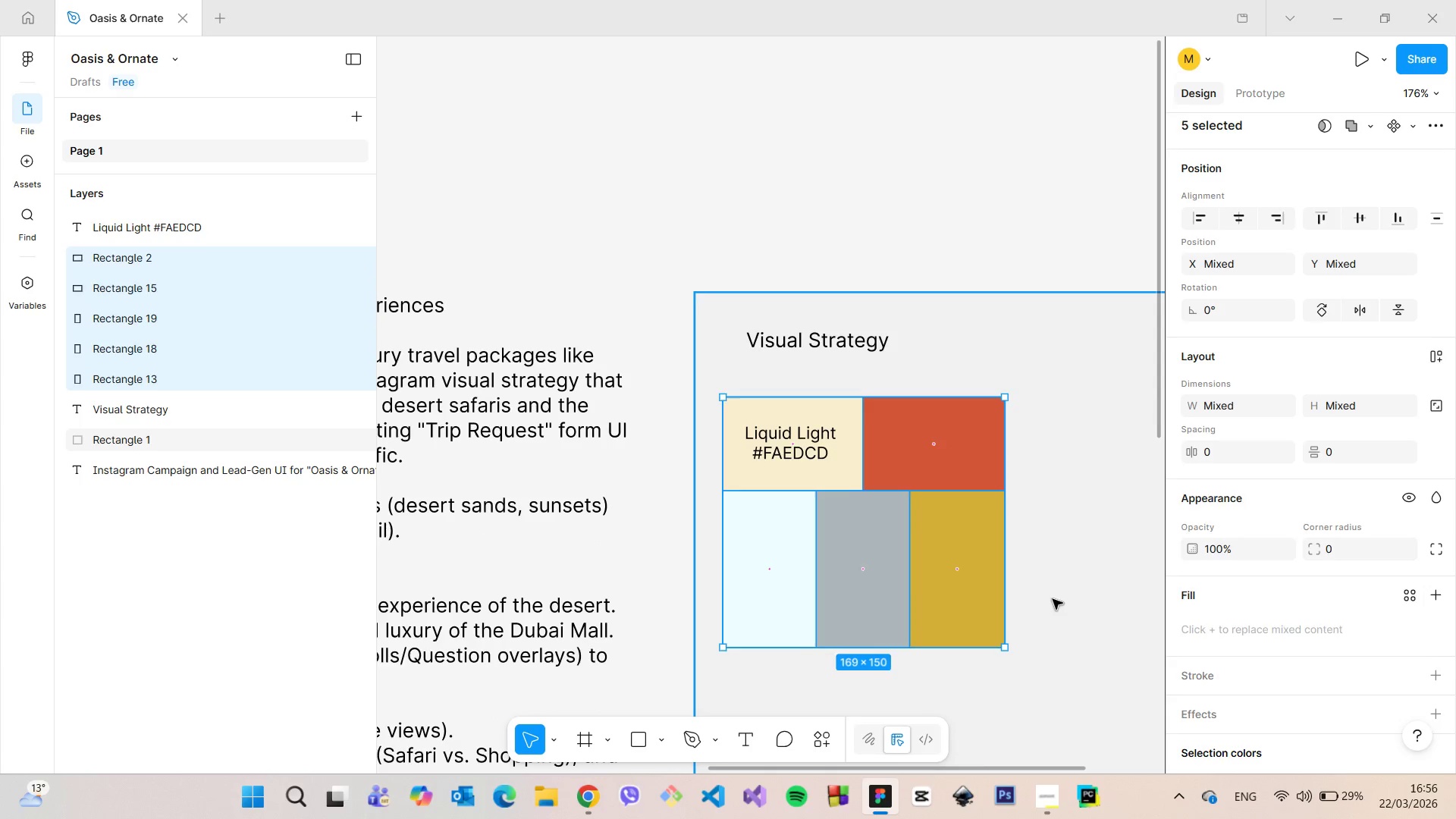 
left_click([1053, 599])
 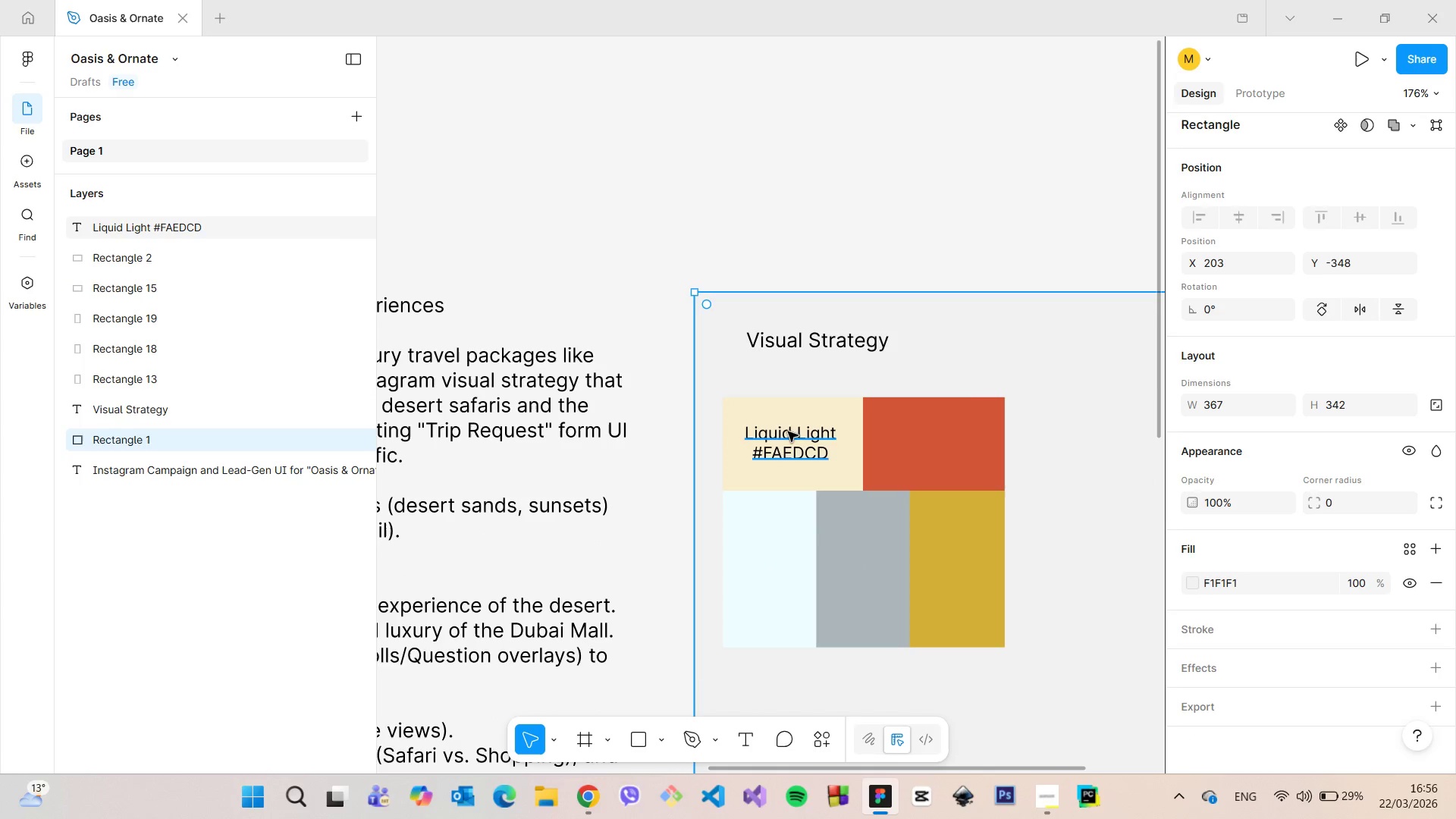 
left_click([784, 436])
 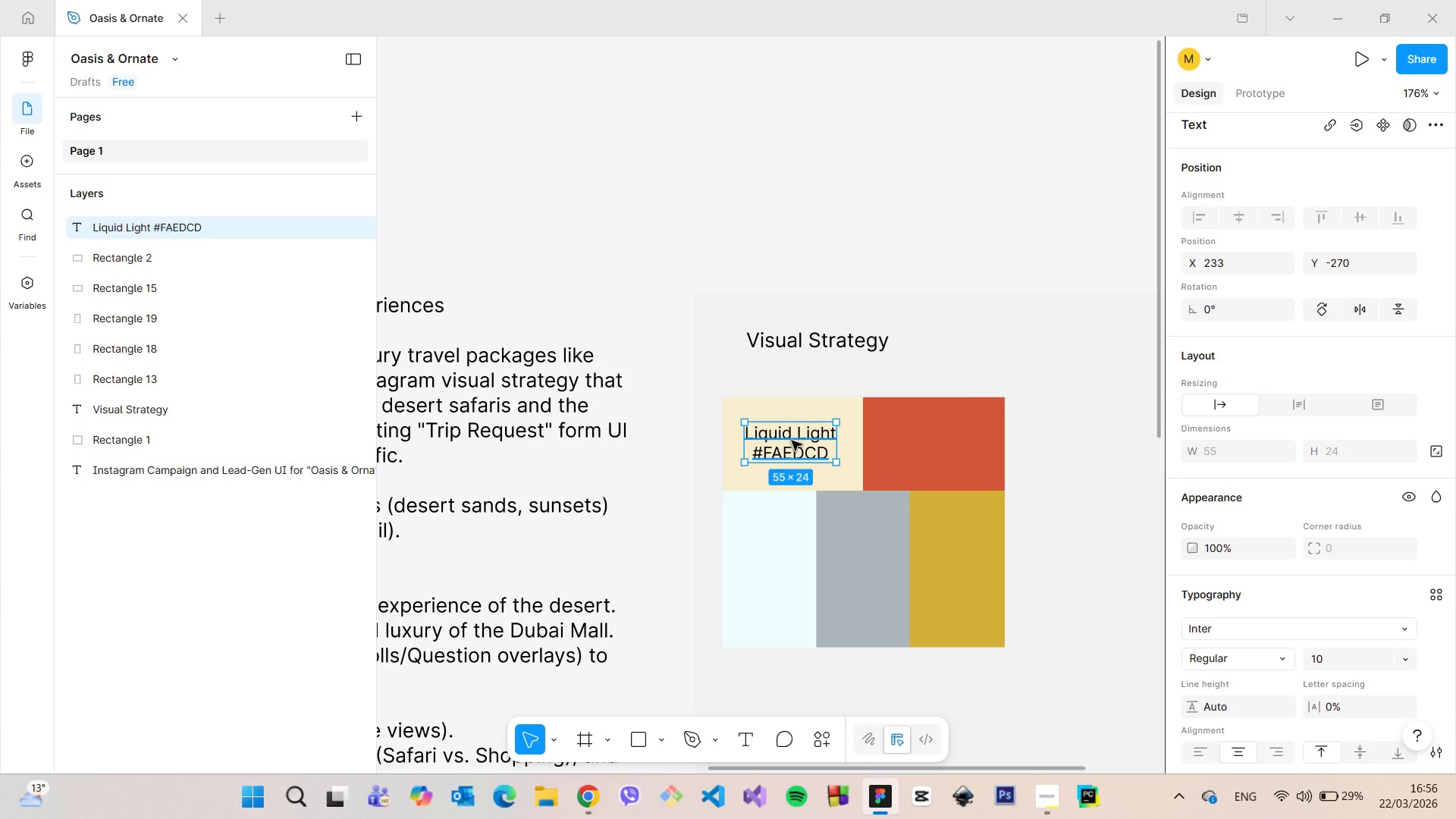 
left_click_drag(start_coordinate=[792, 437], to_coordinate=[793, 456])
 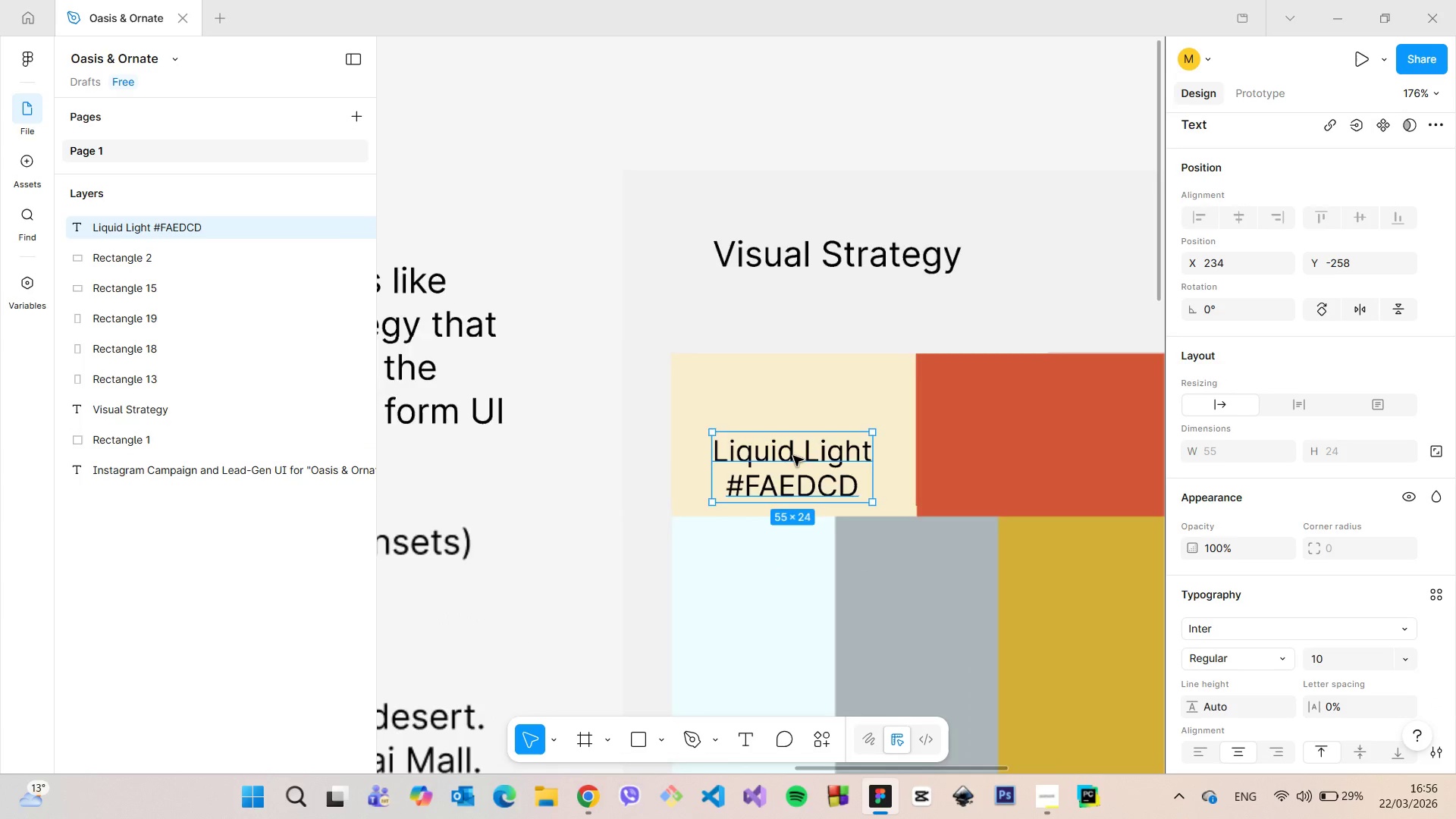 
scroll: coordinate [793, 456], scroll_direction: up, amount: 5.0
 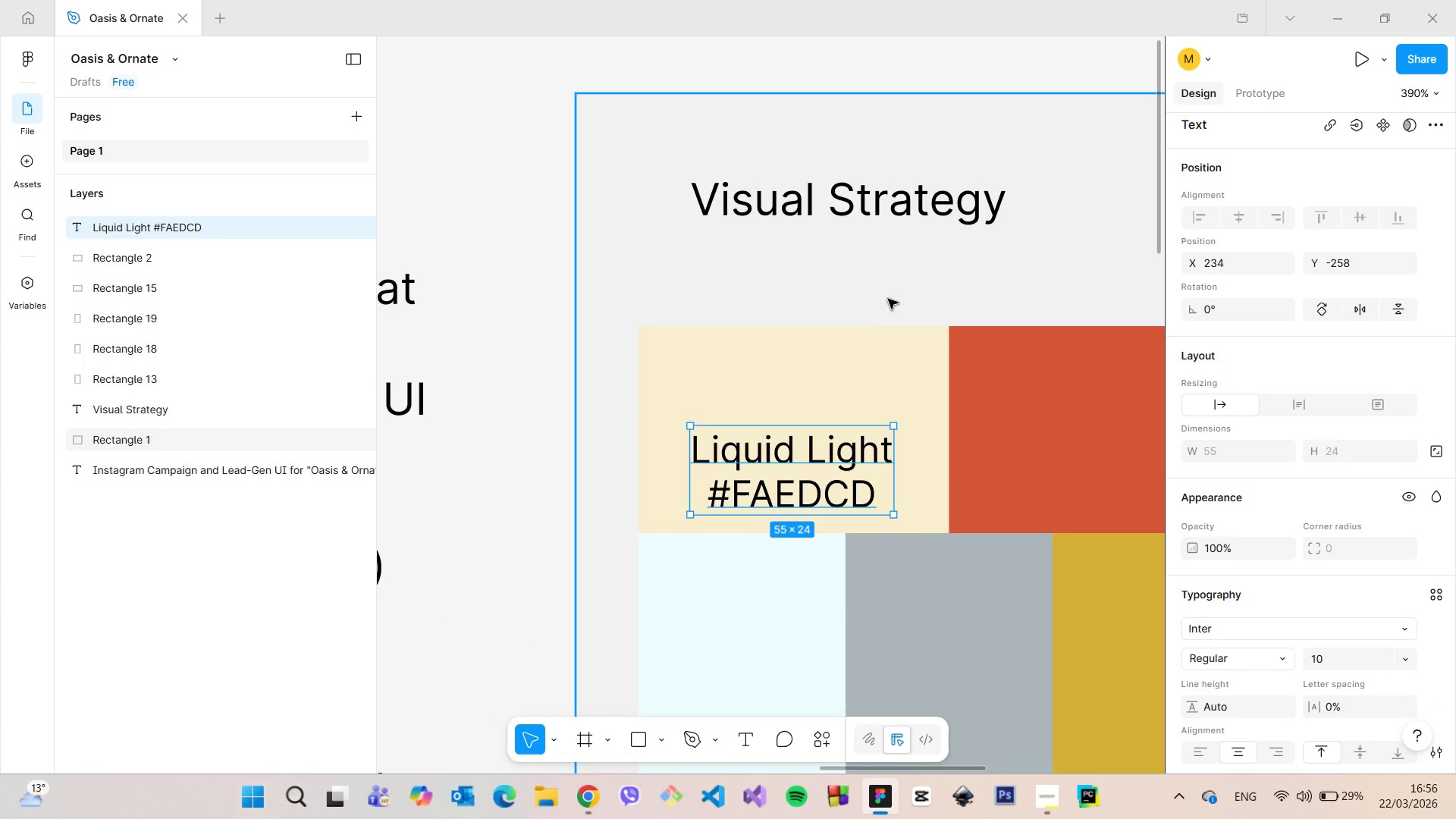 
left_click([890, 294])
 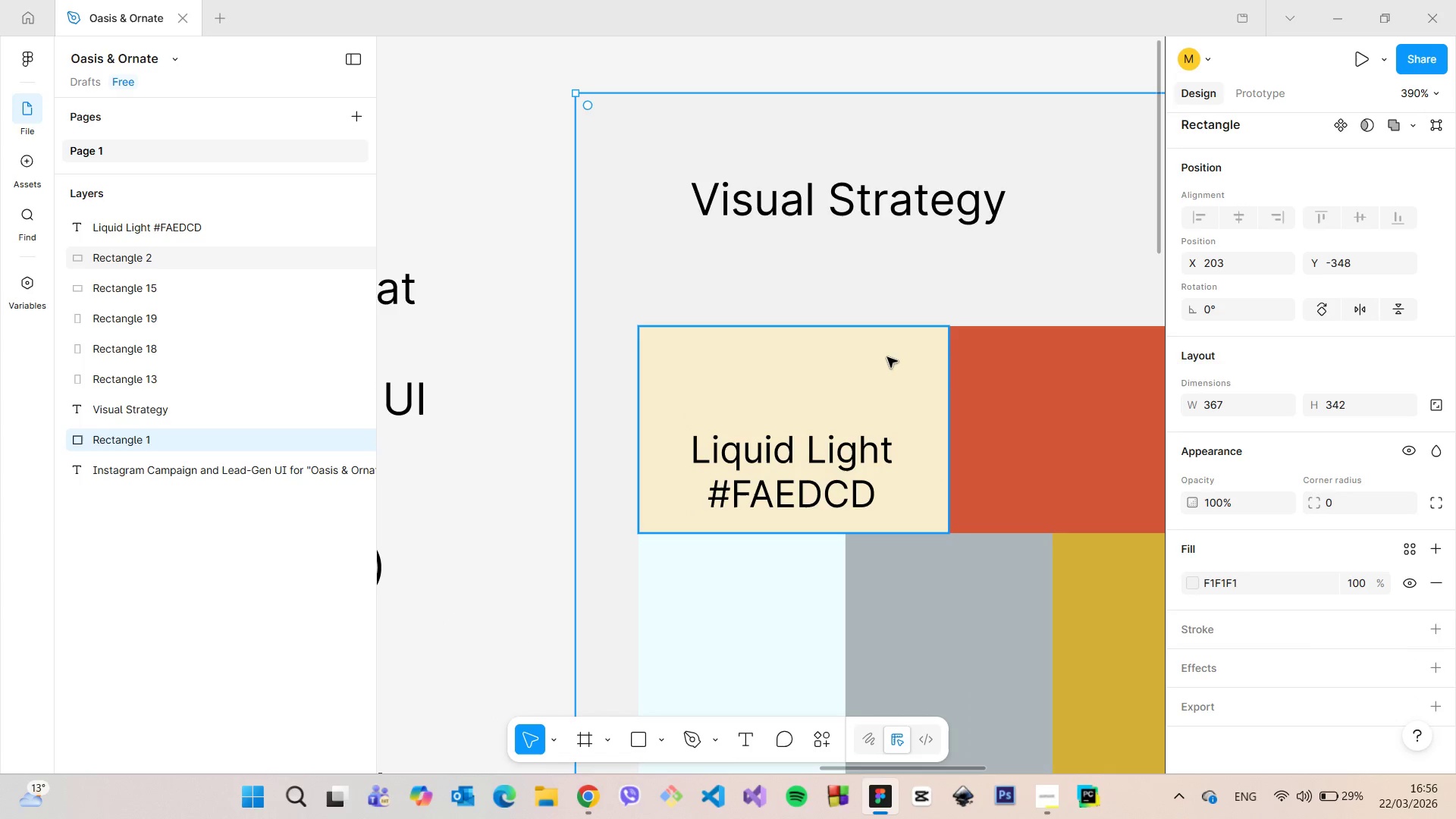 
left_click([887, 358])
 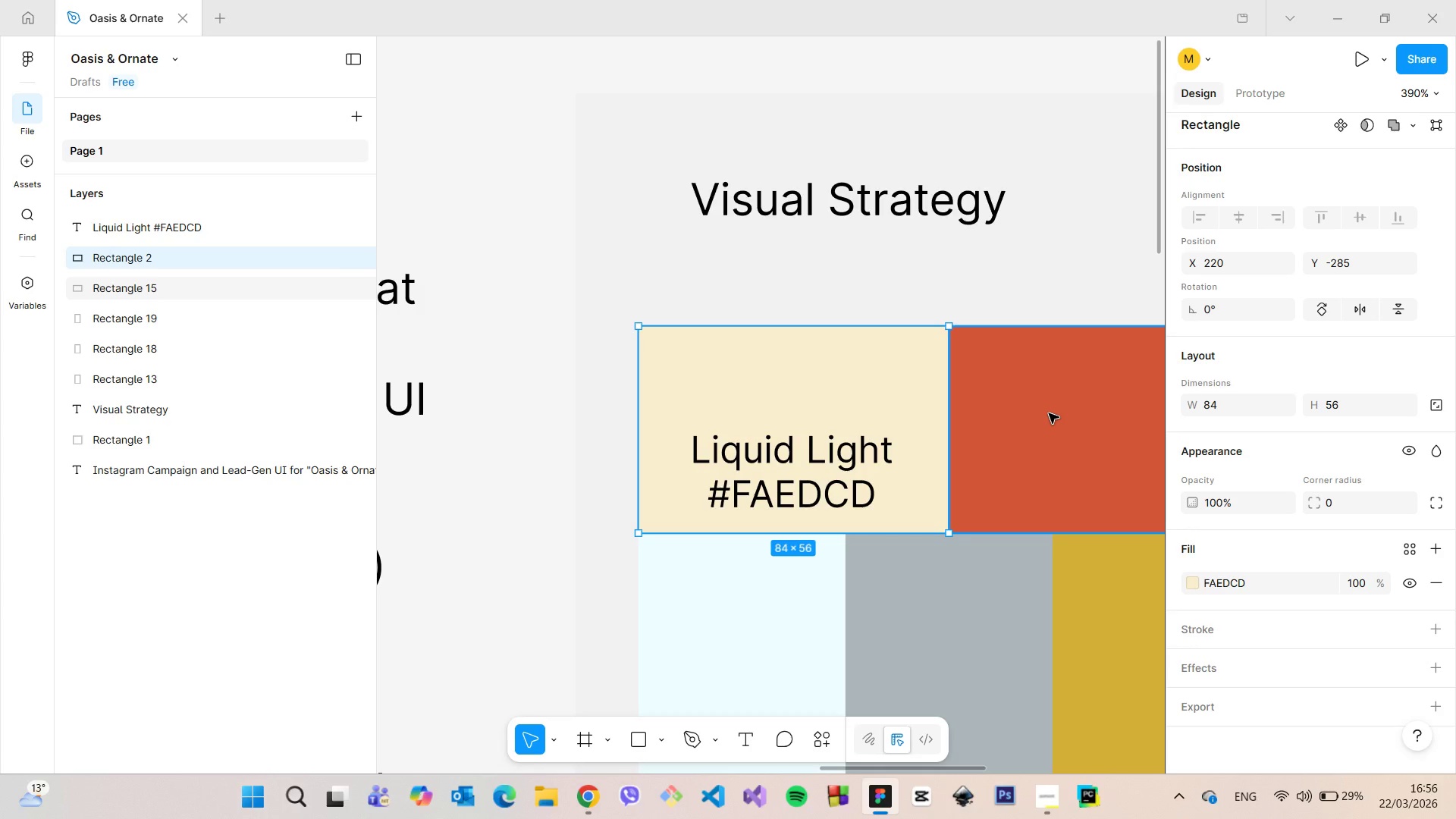 
left_click([1049, 413])
 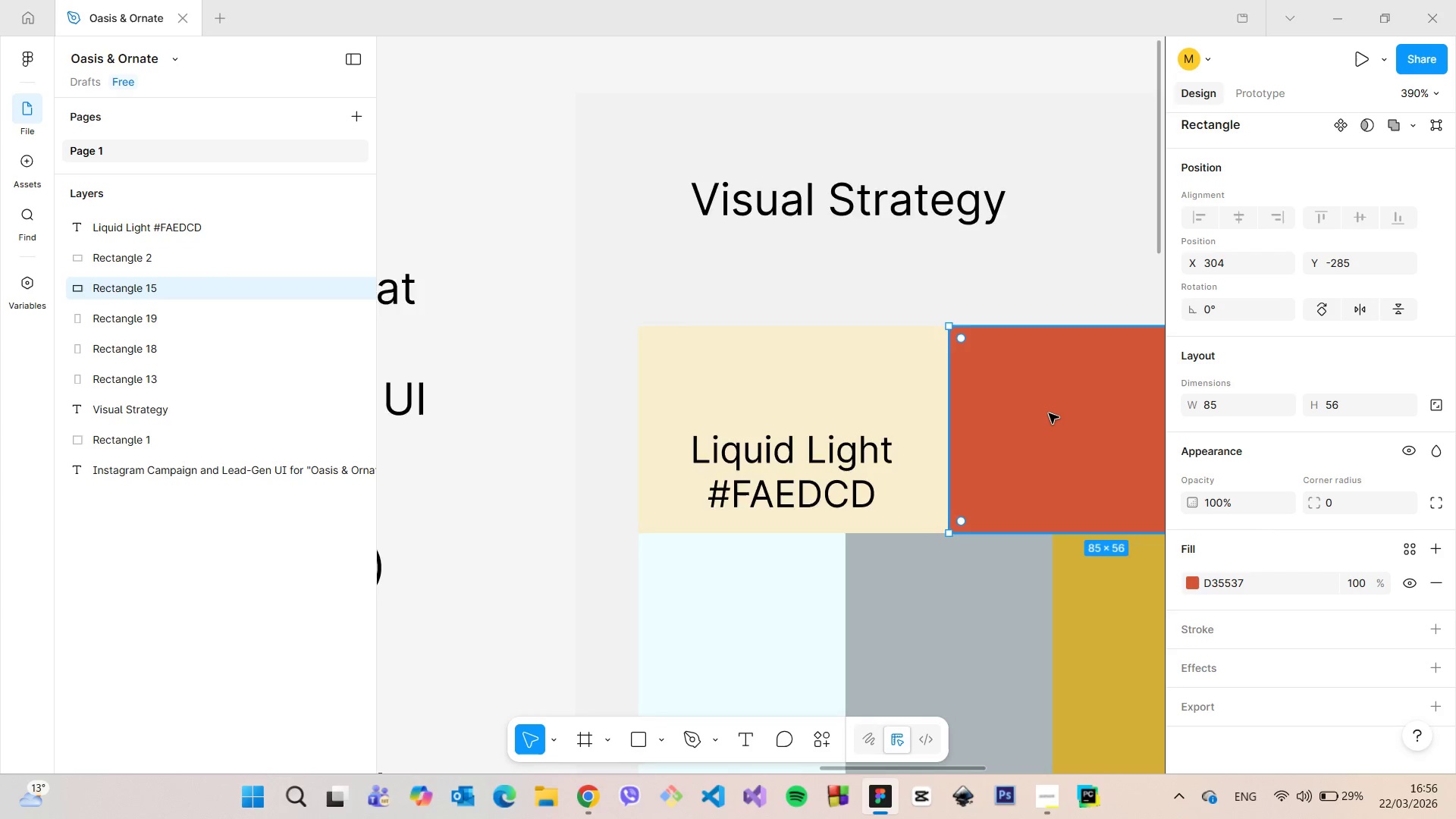 
scroll: coordinate [1049, 413], scroll_direction: down, amount: 6.0
 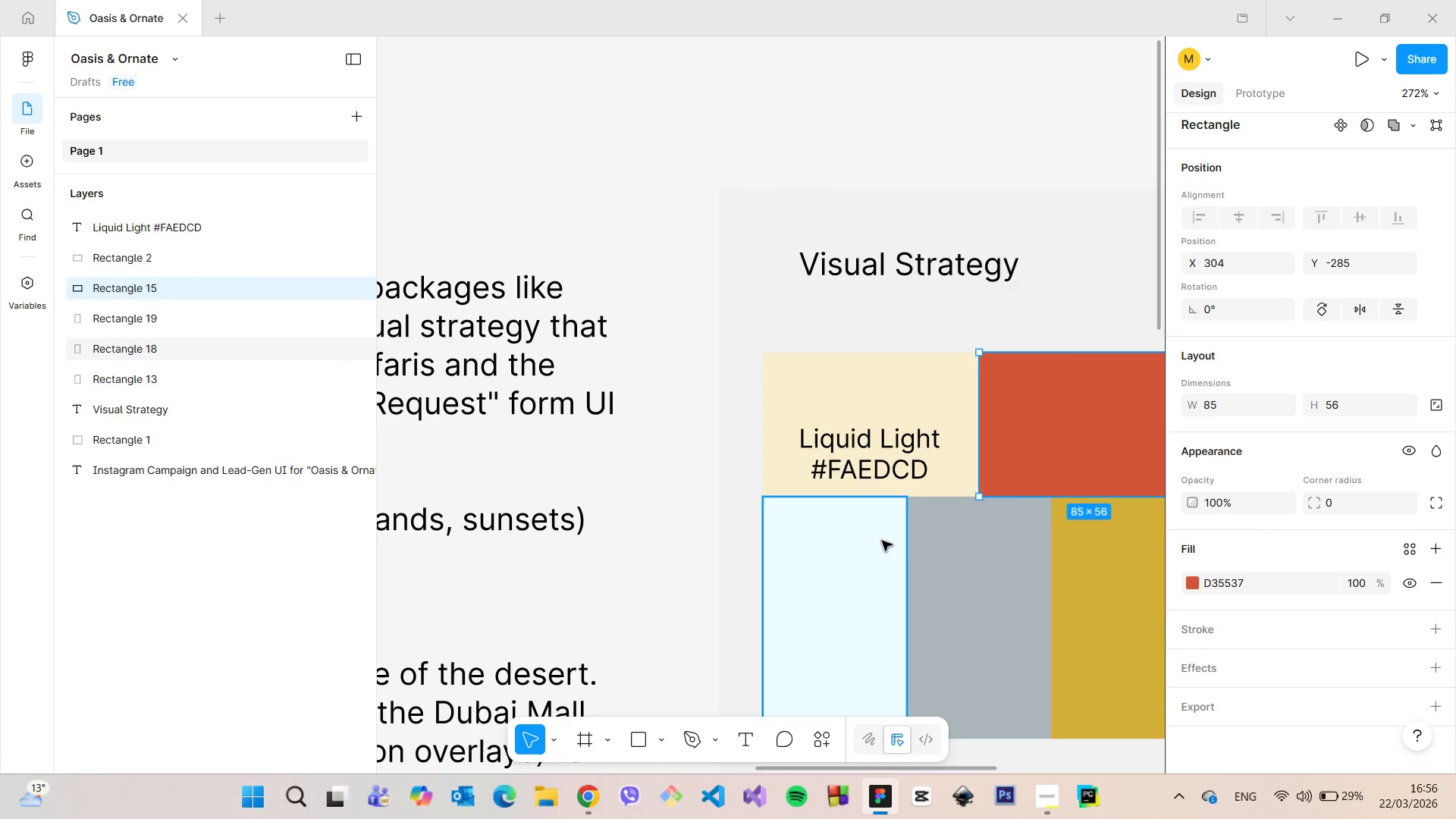 
left_click([882, 541])
 